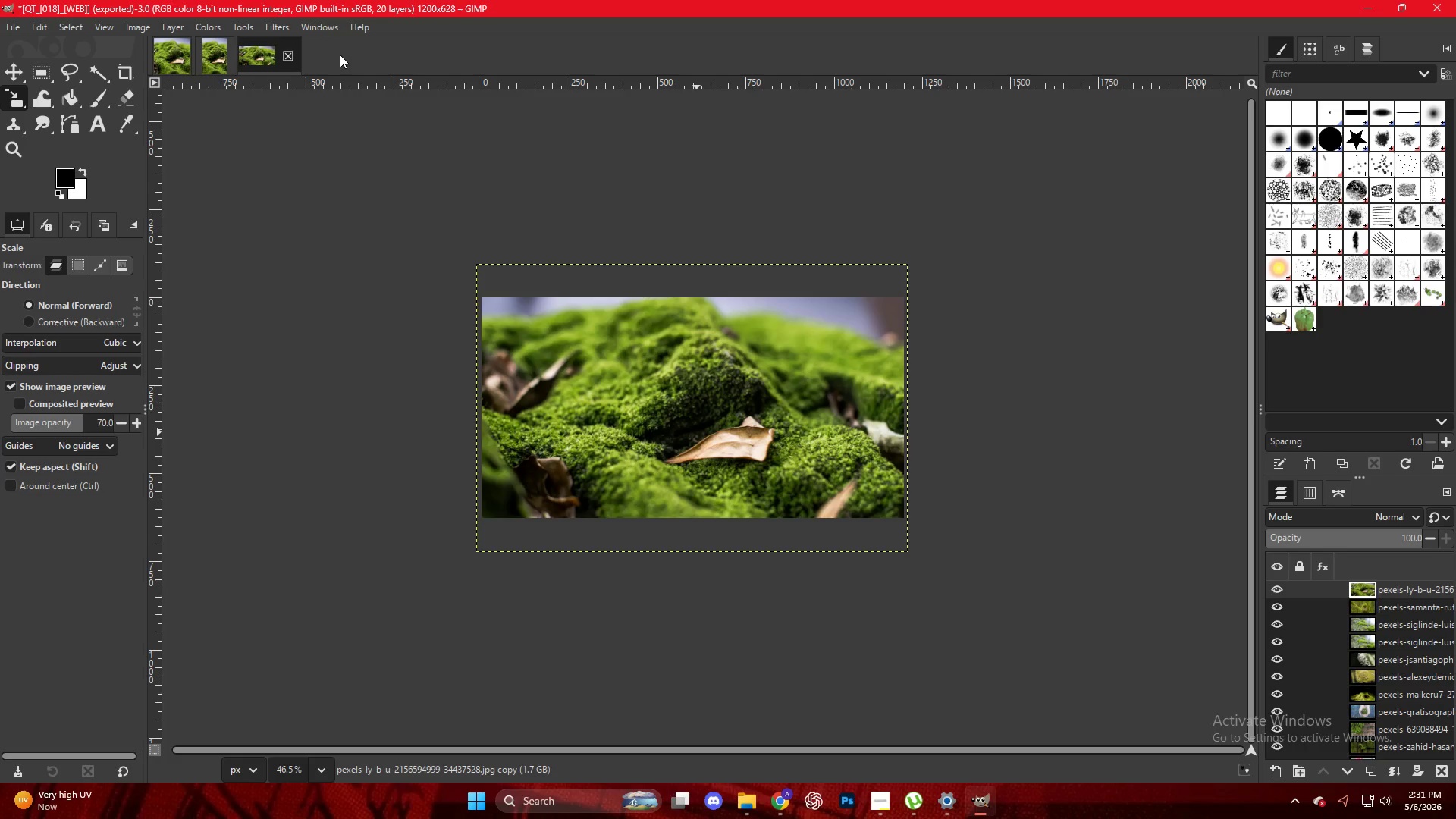 
scroll: coordinate [648, 334], scroll_direction: down, amount: 26.0
 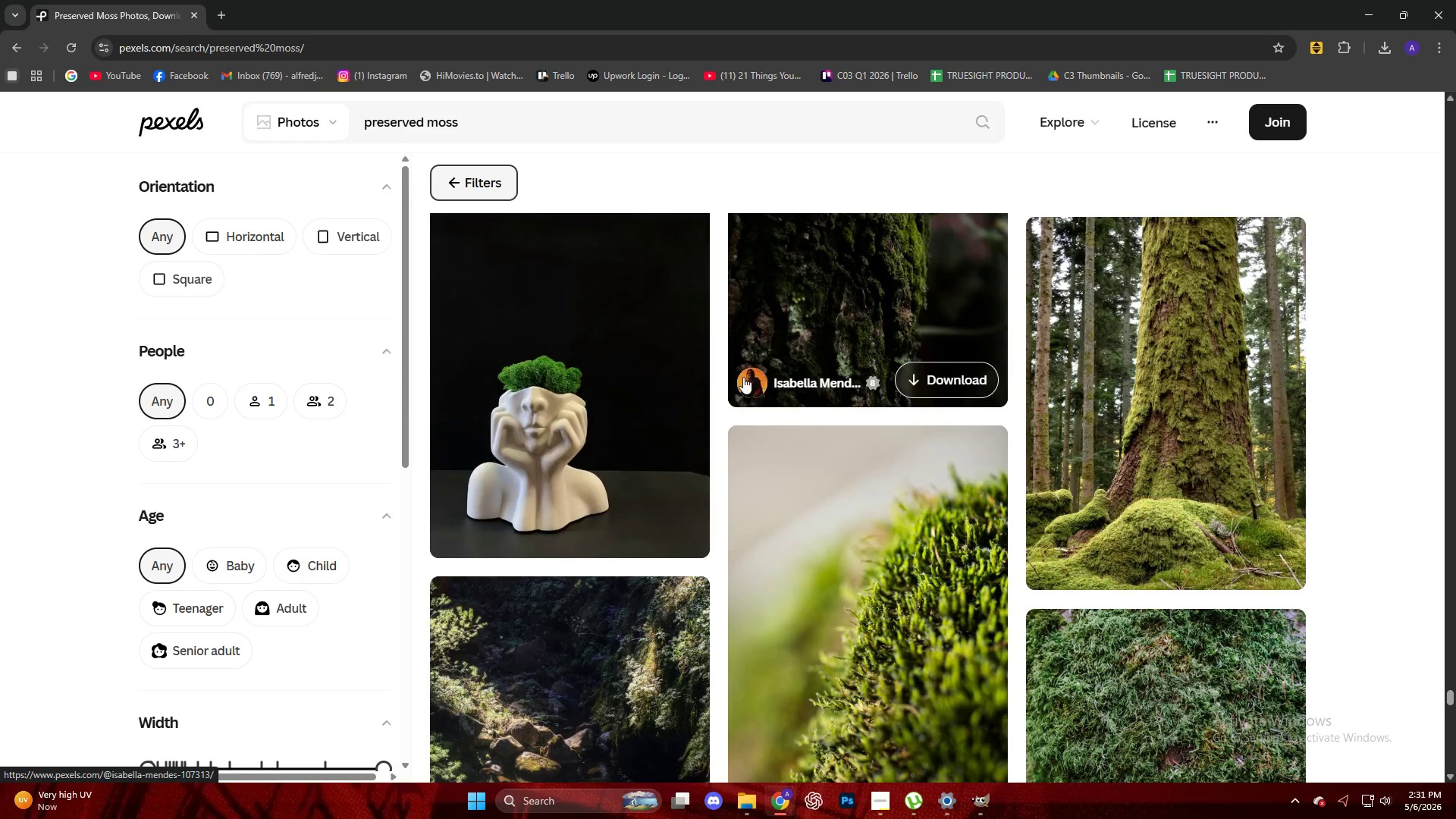 
left_click([578, 376])
 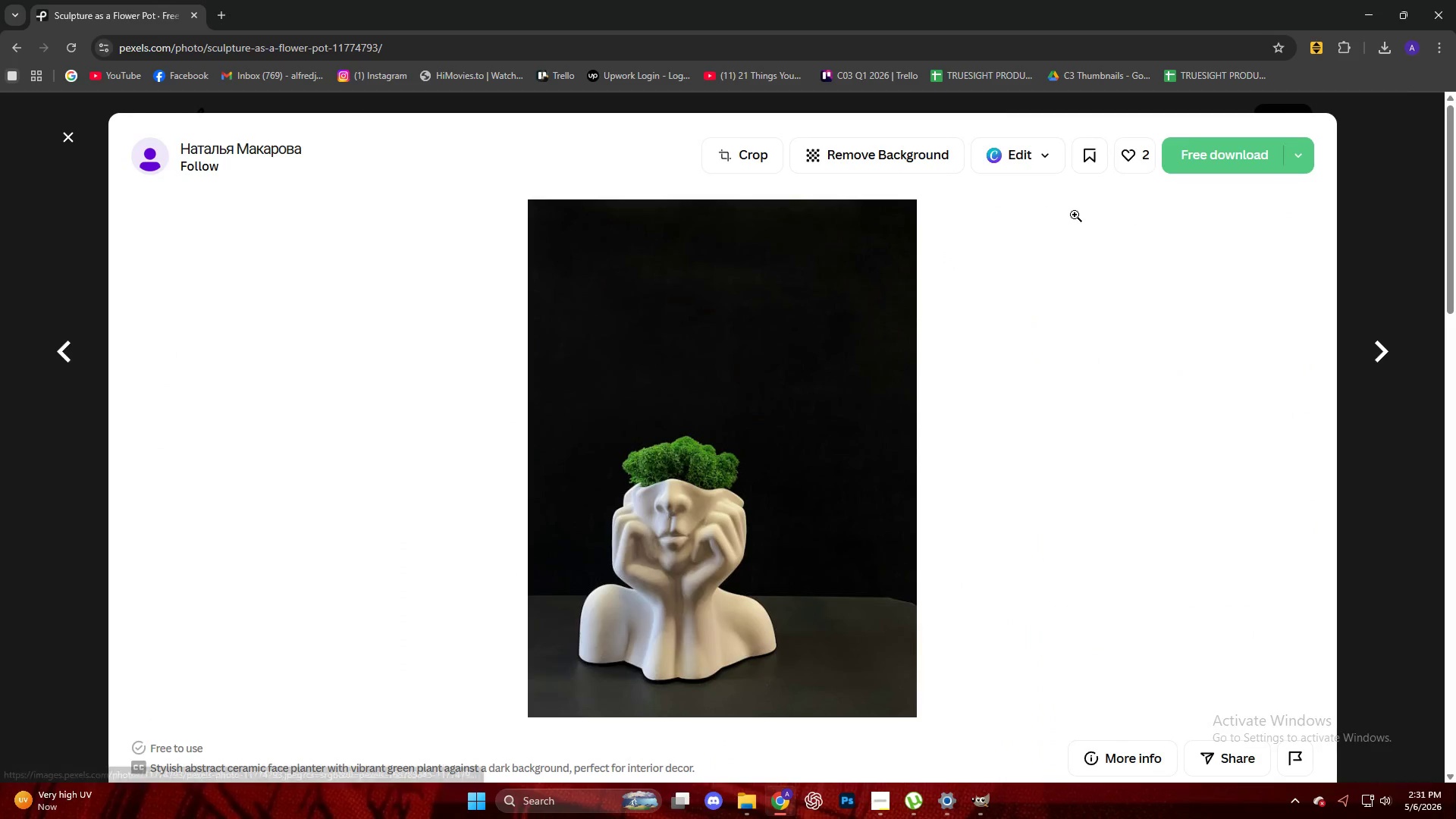 
scroll: coordinate [739, 381], scroll_direction: none, amount: 0.0
 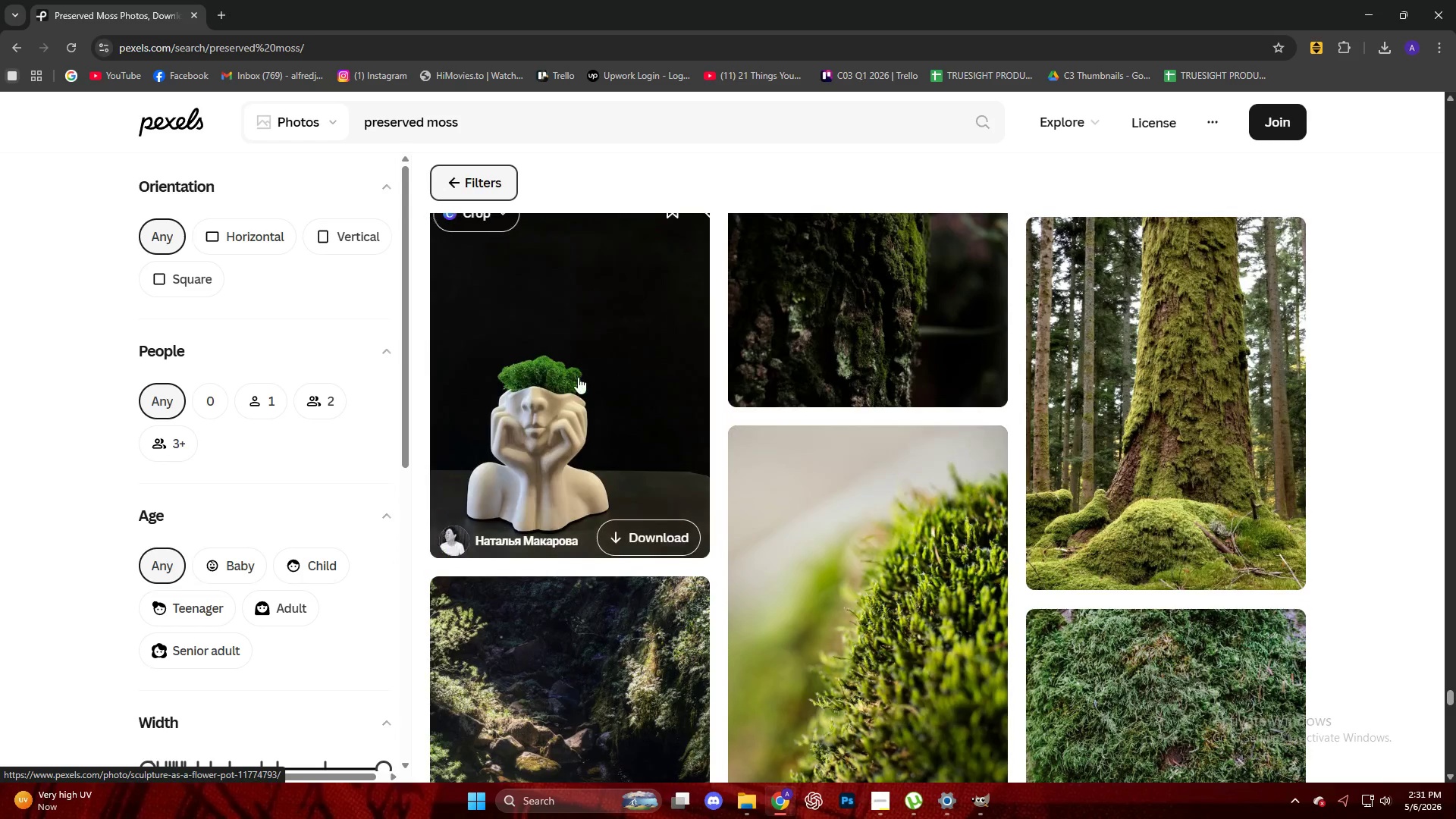 
key(Escape)
 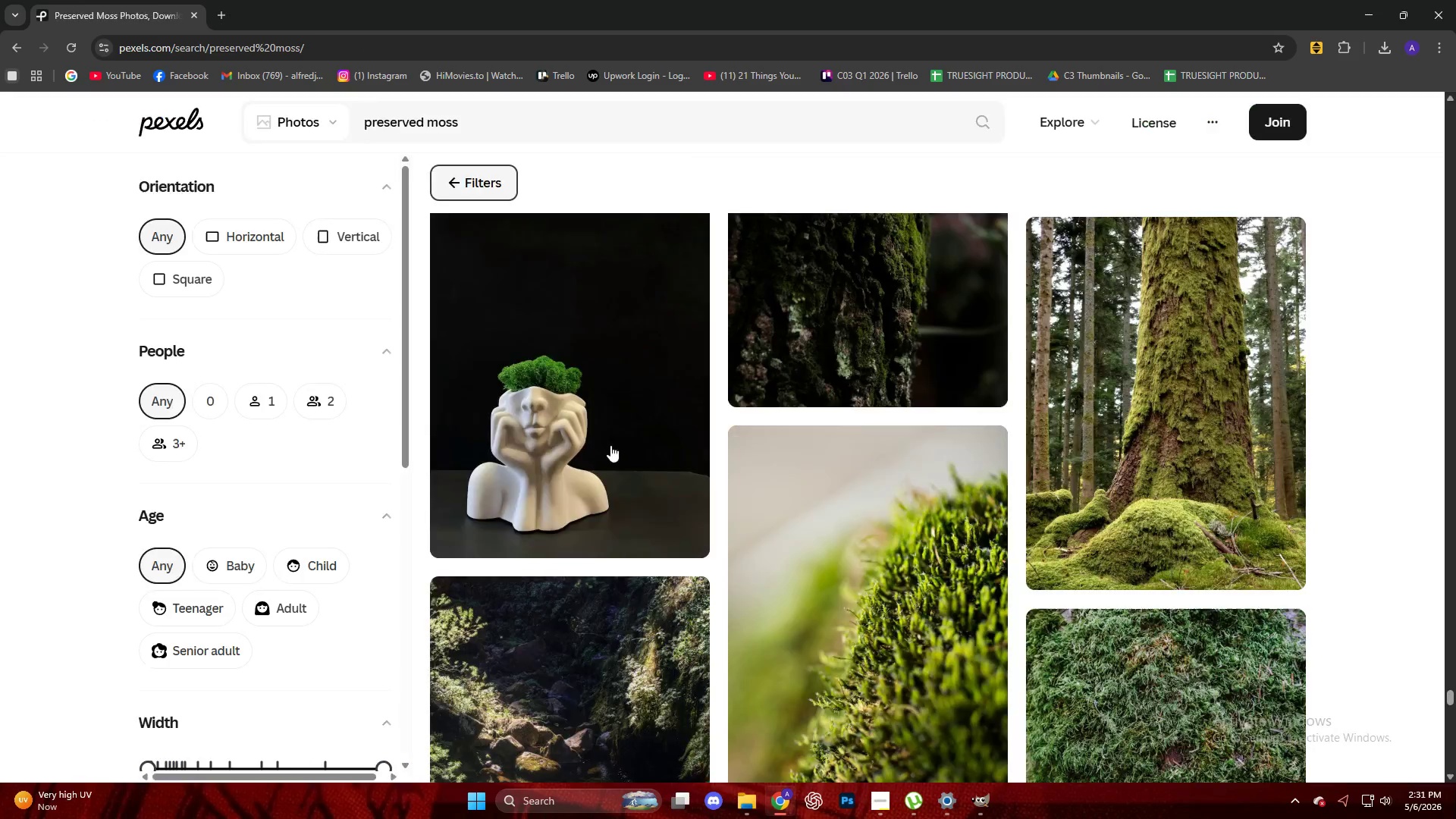 
scroll: coordinate [595, 438], scroll_direction: down, amount: 36.0
 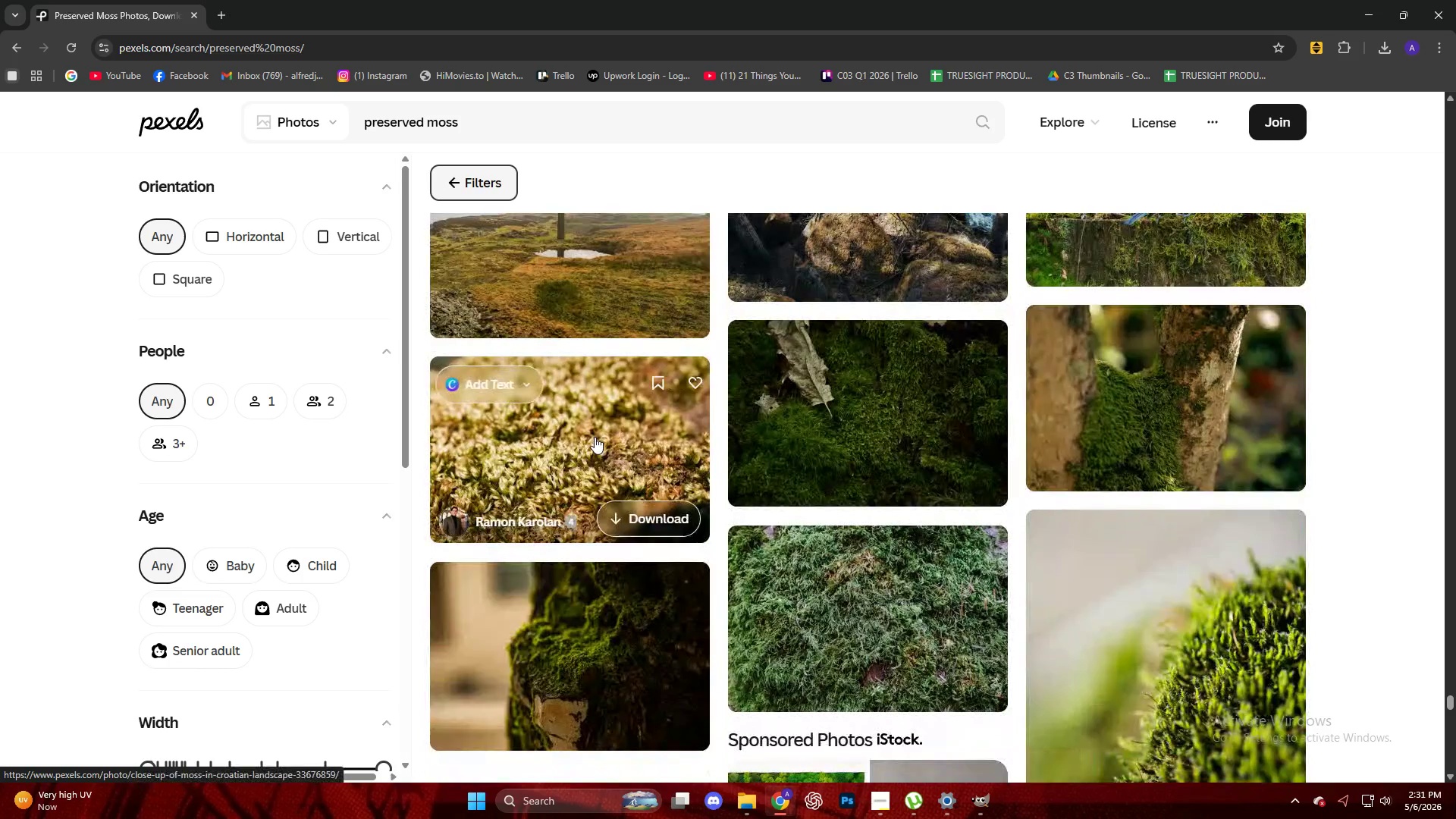 
scroll: coordinate [595, 437], scroll_direction: up, amount: 2.0
 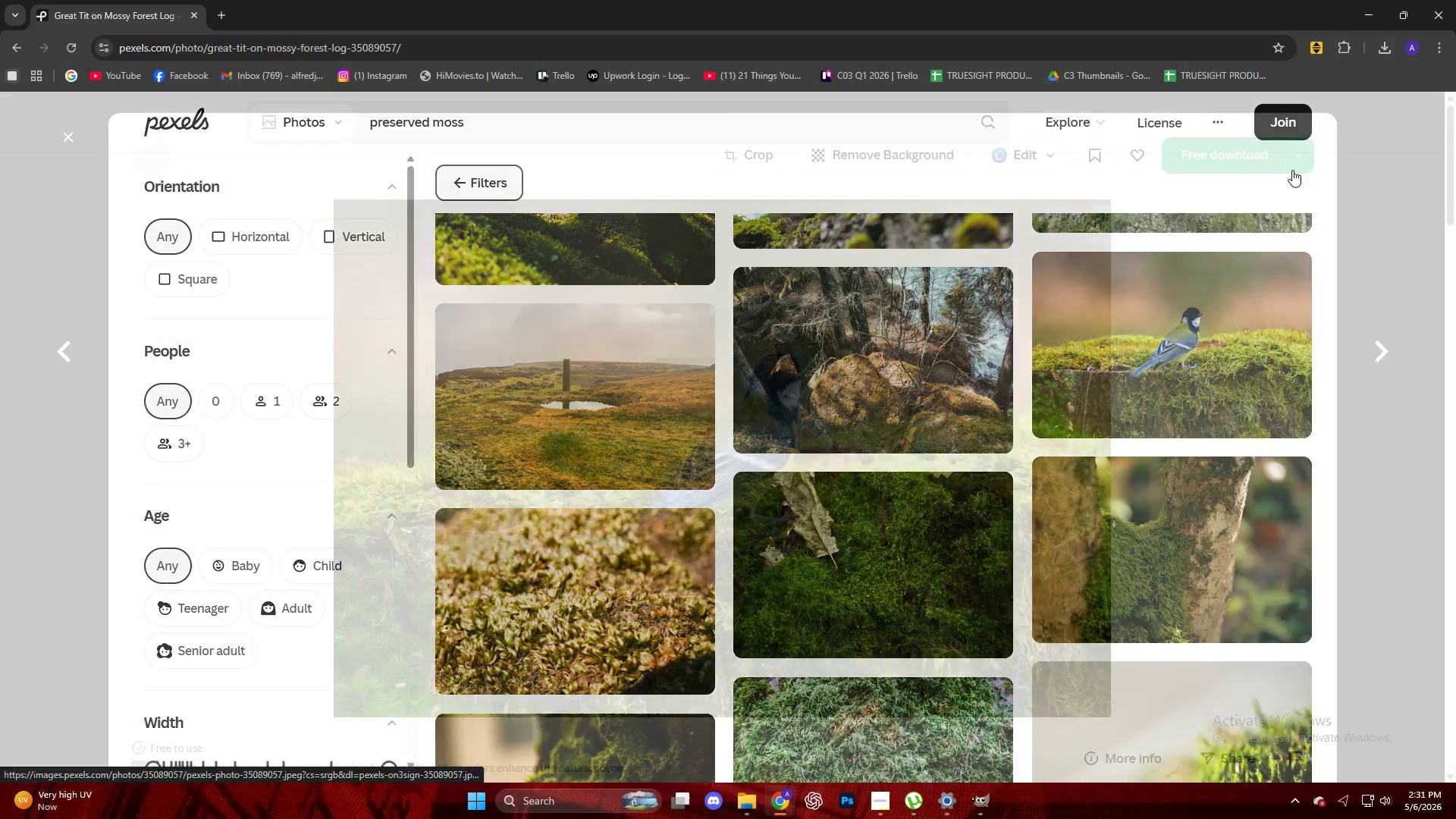 
left_click([1244, 145])
 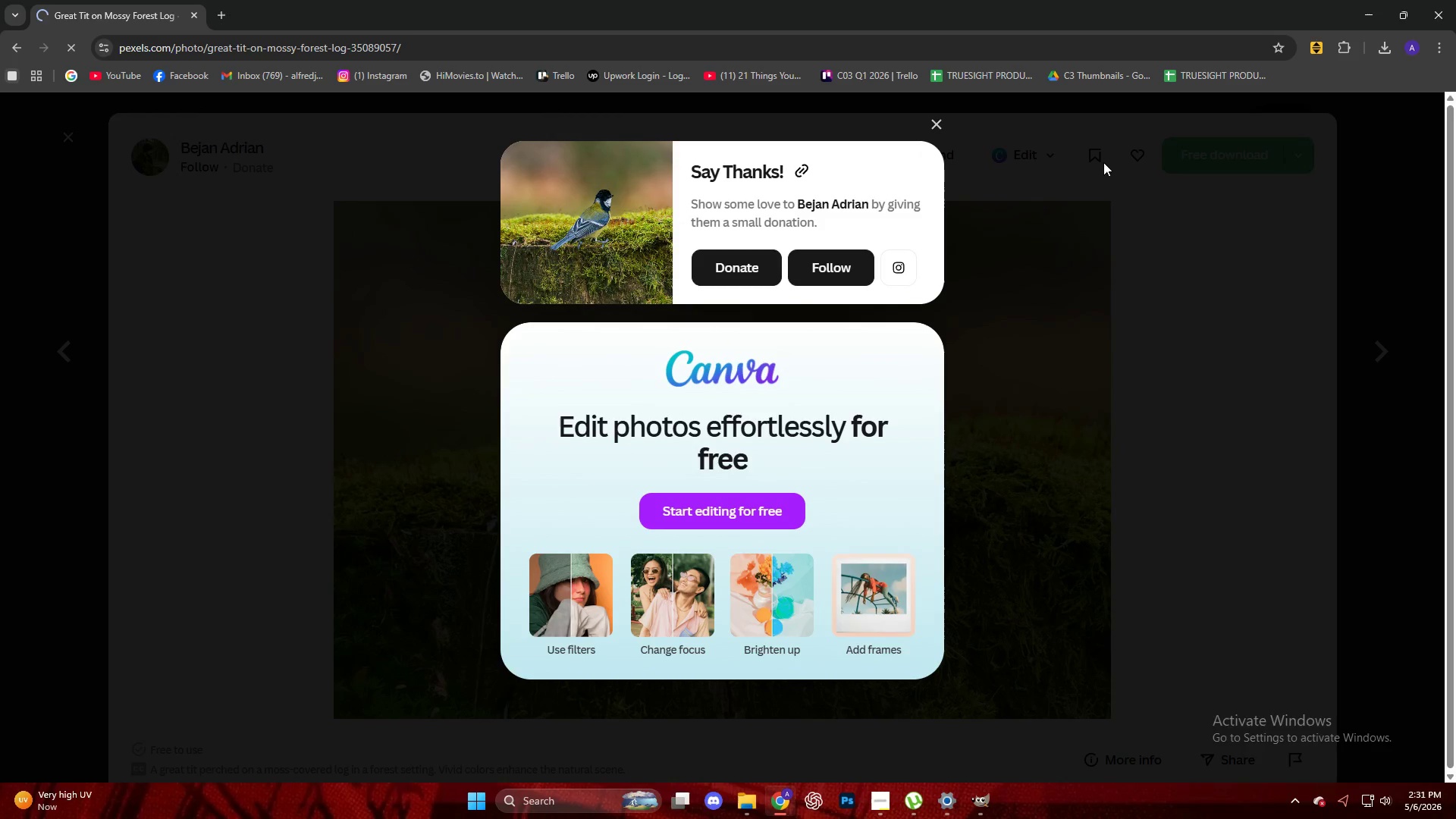 
mouse_move([1392, 64])
 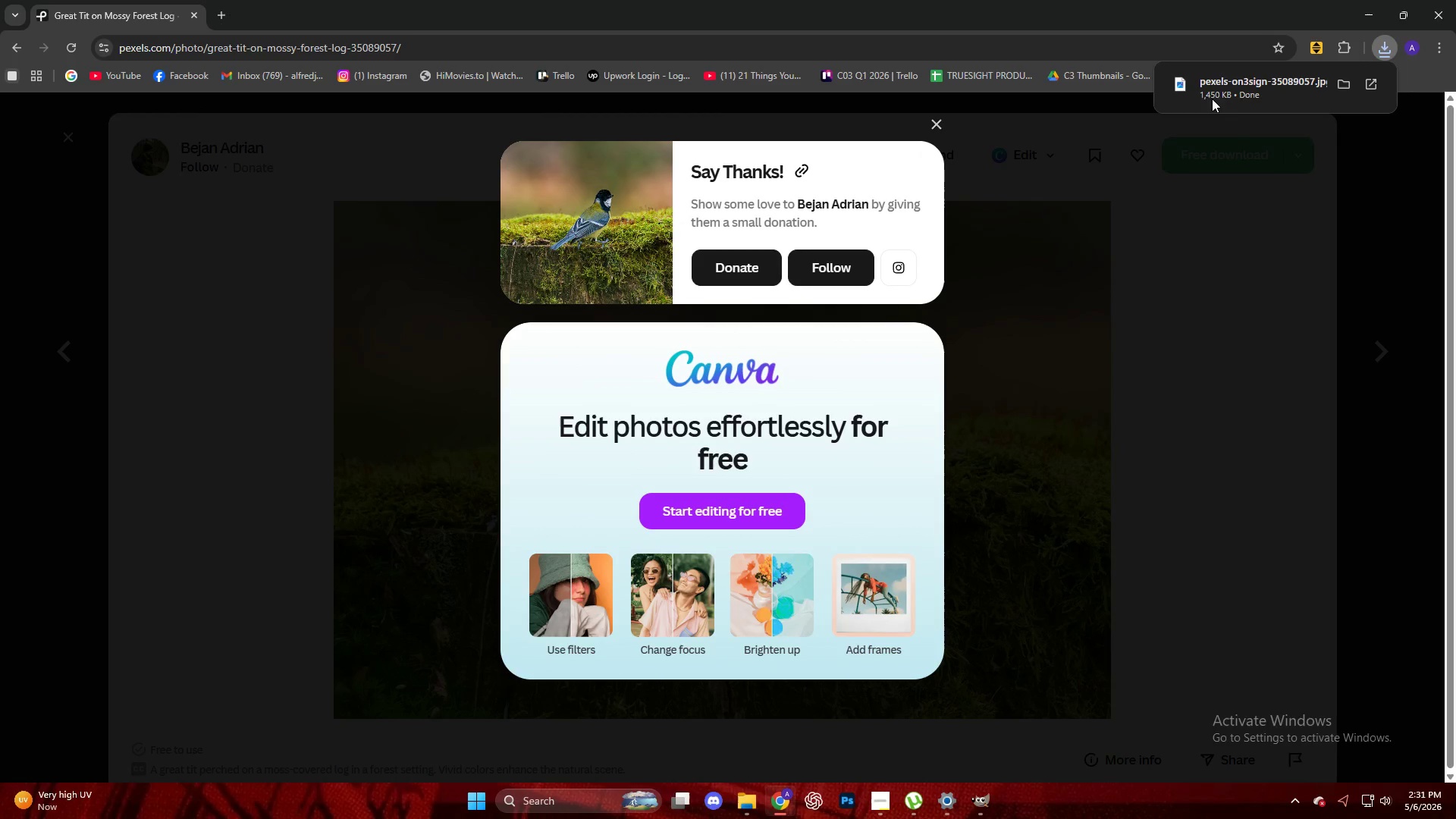 
left_click_drag(start_coordinate=[1241, 93], to_coordinate=[742, 354])
 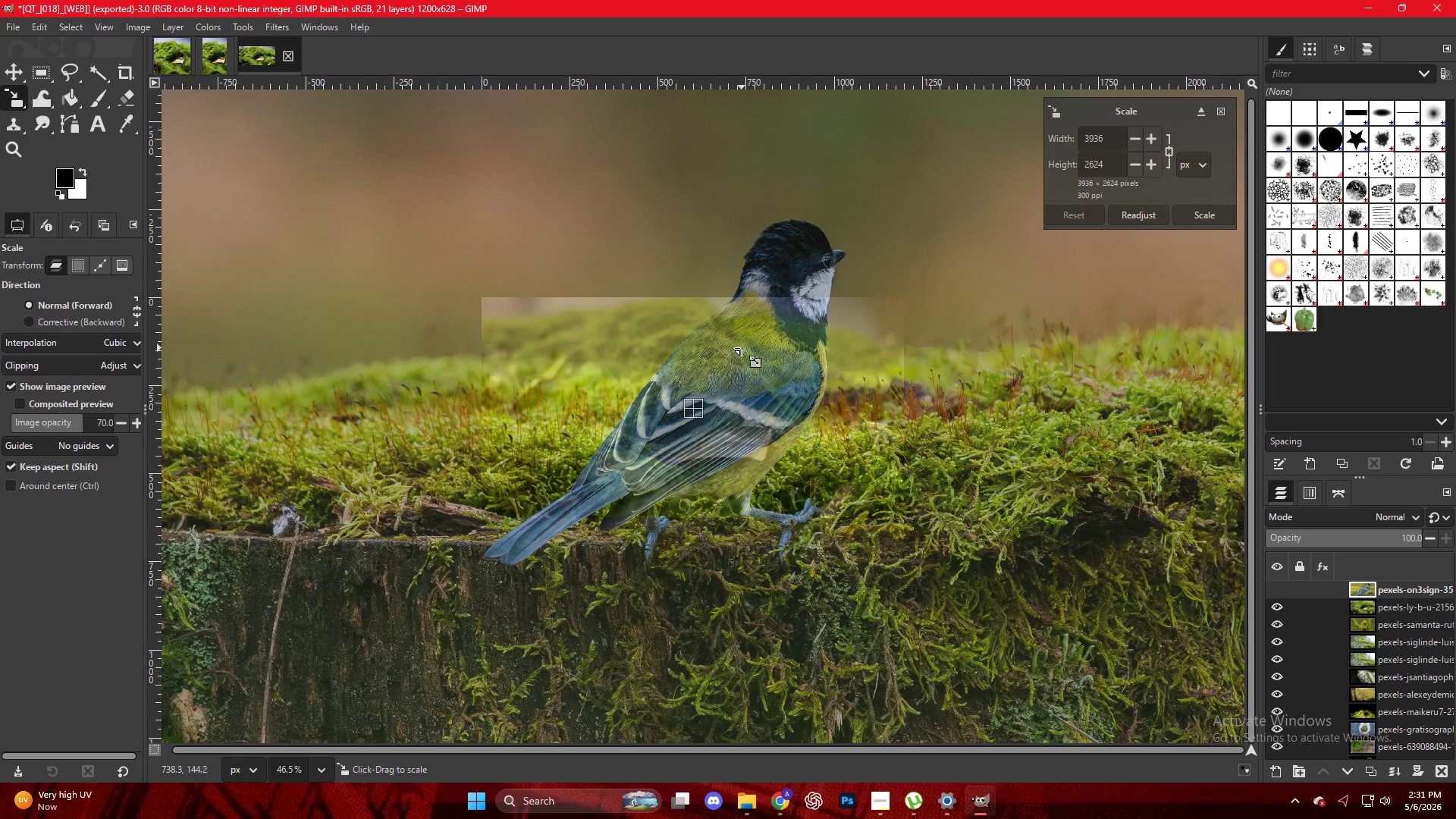 
key(Control+ControlLeft)
 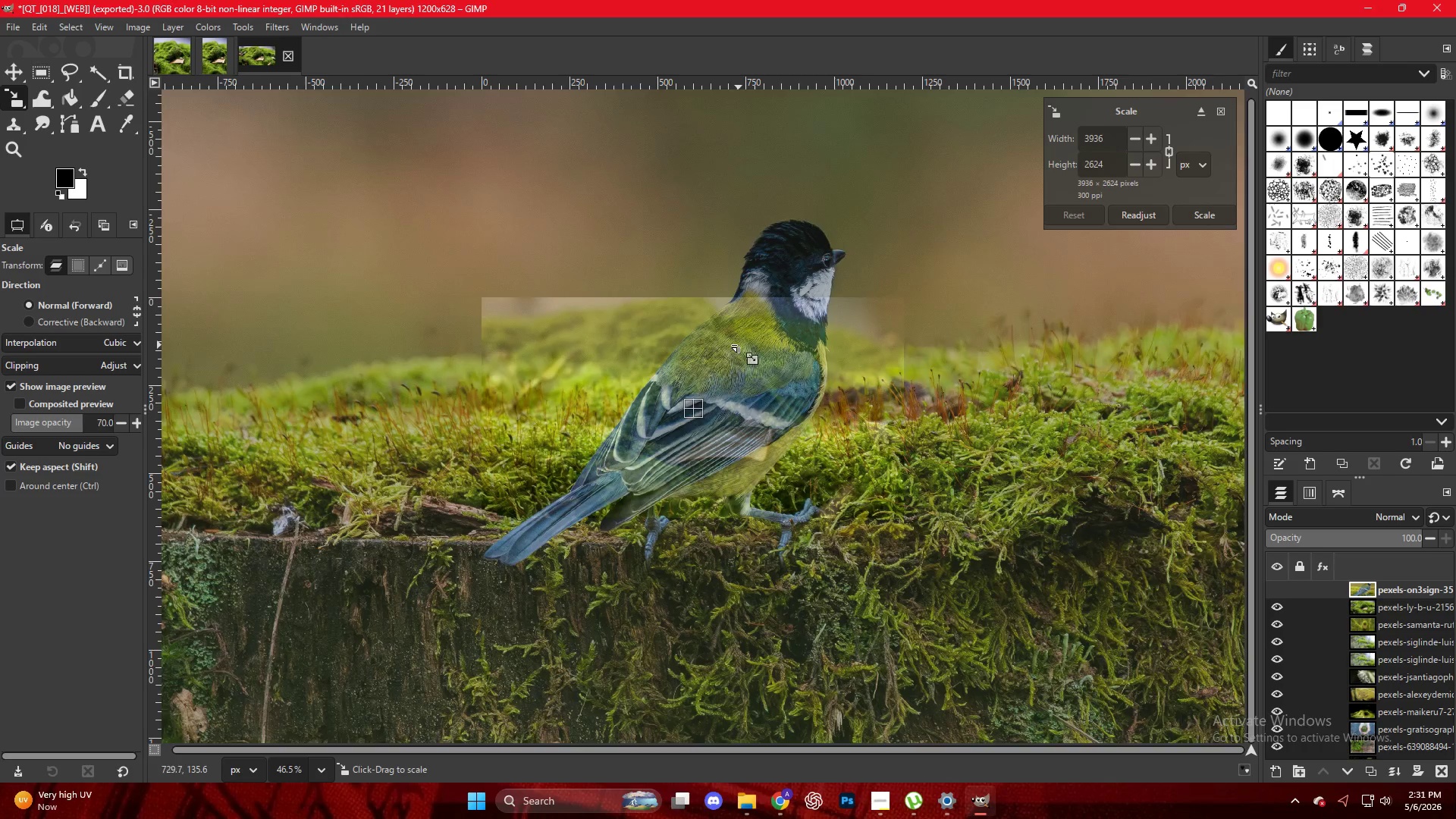 
scroll: coordinate [738, 347], scroll_direction: down, amount: 3.0
 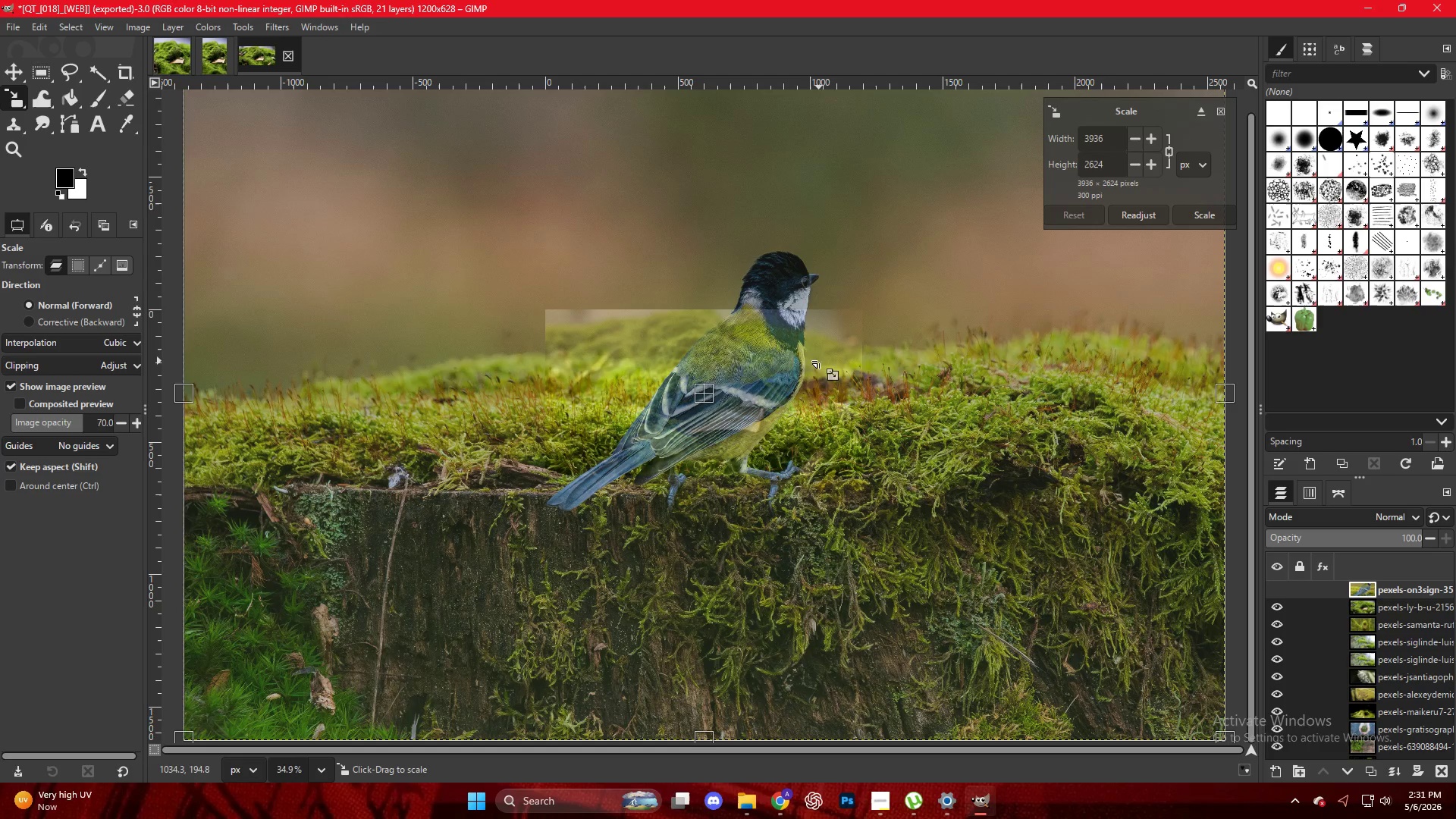 
key(Control+ControlLeft)
 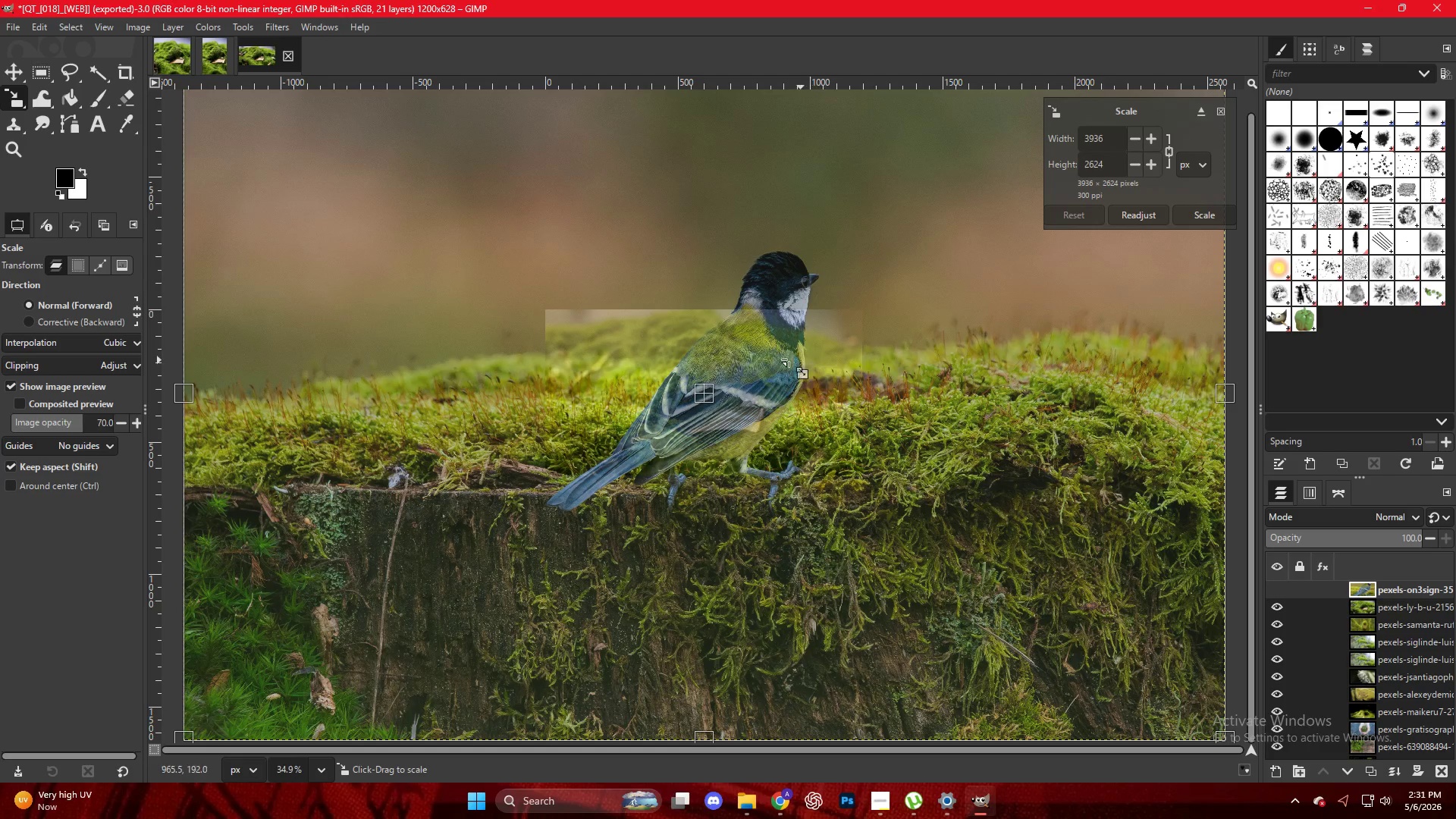 
scroll: coordinate [702, 376], scroll_direction: down, amount: 3.0
 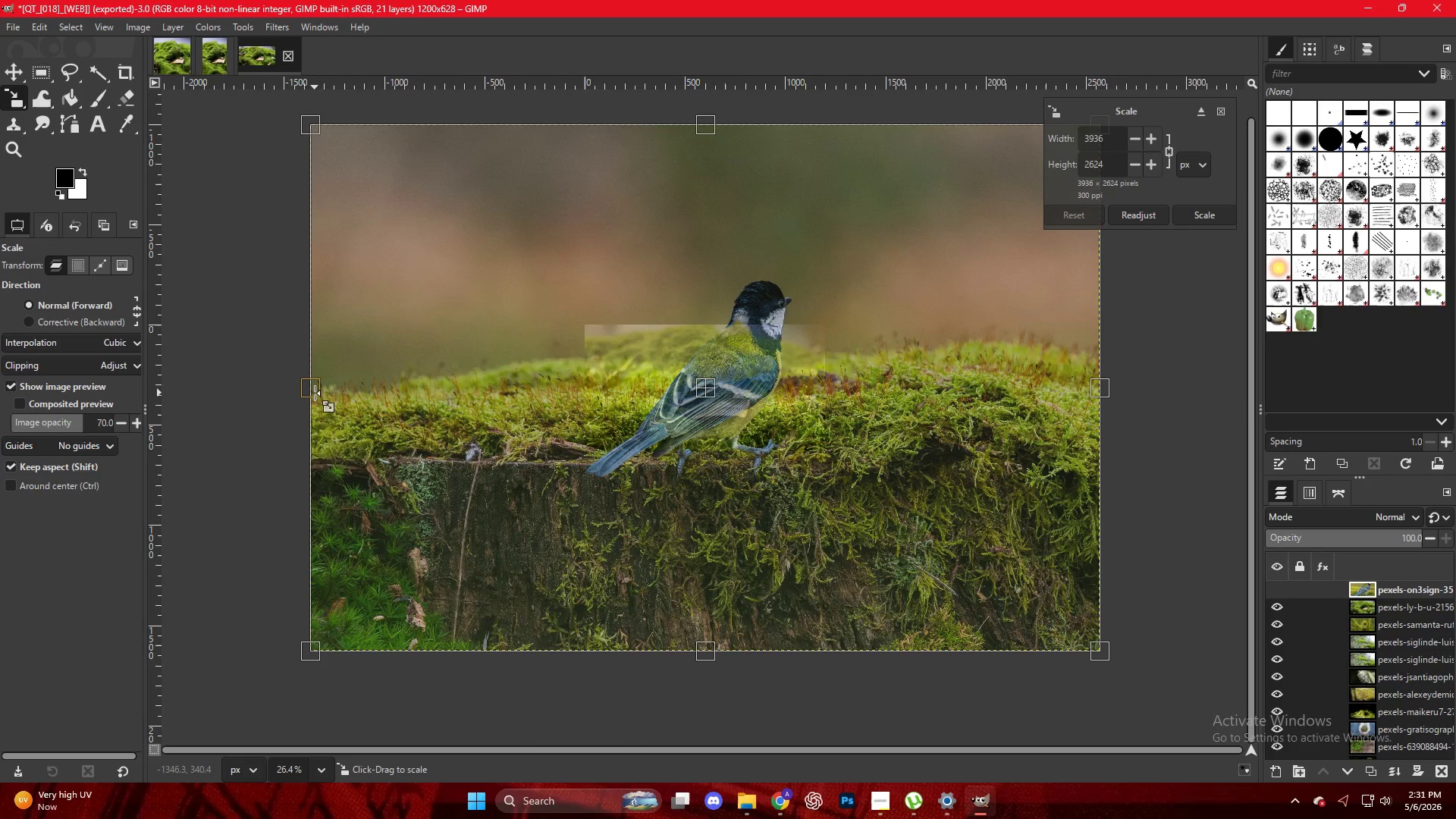 
hold_key(key=ControlLeft, duration=2.3)
left_click_drag(start_coordinate=[314, 393], to_coordinate=[585, 409])
 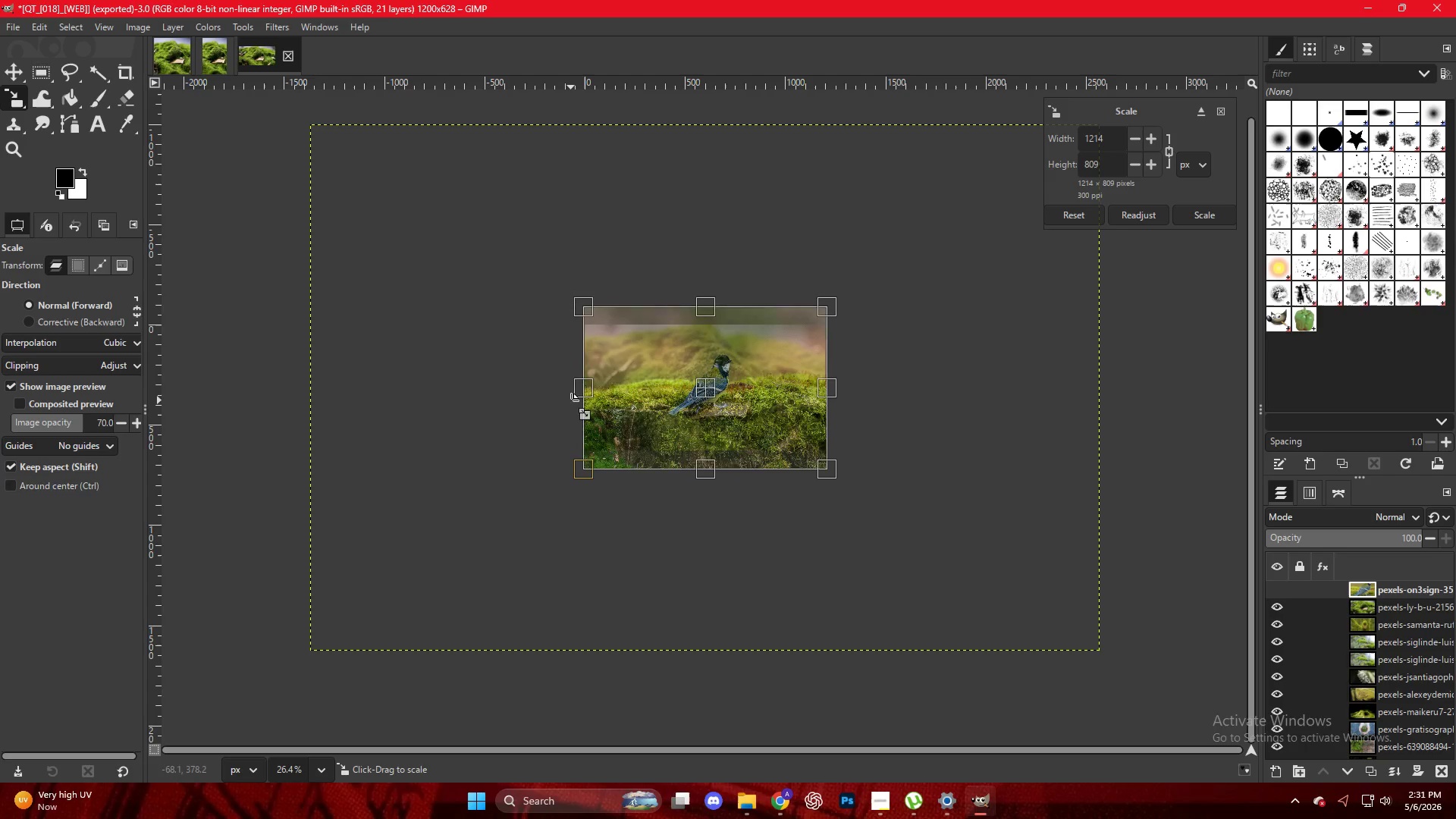 
key(NumpadEnter)
 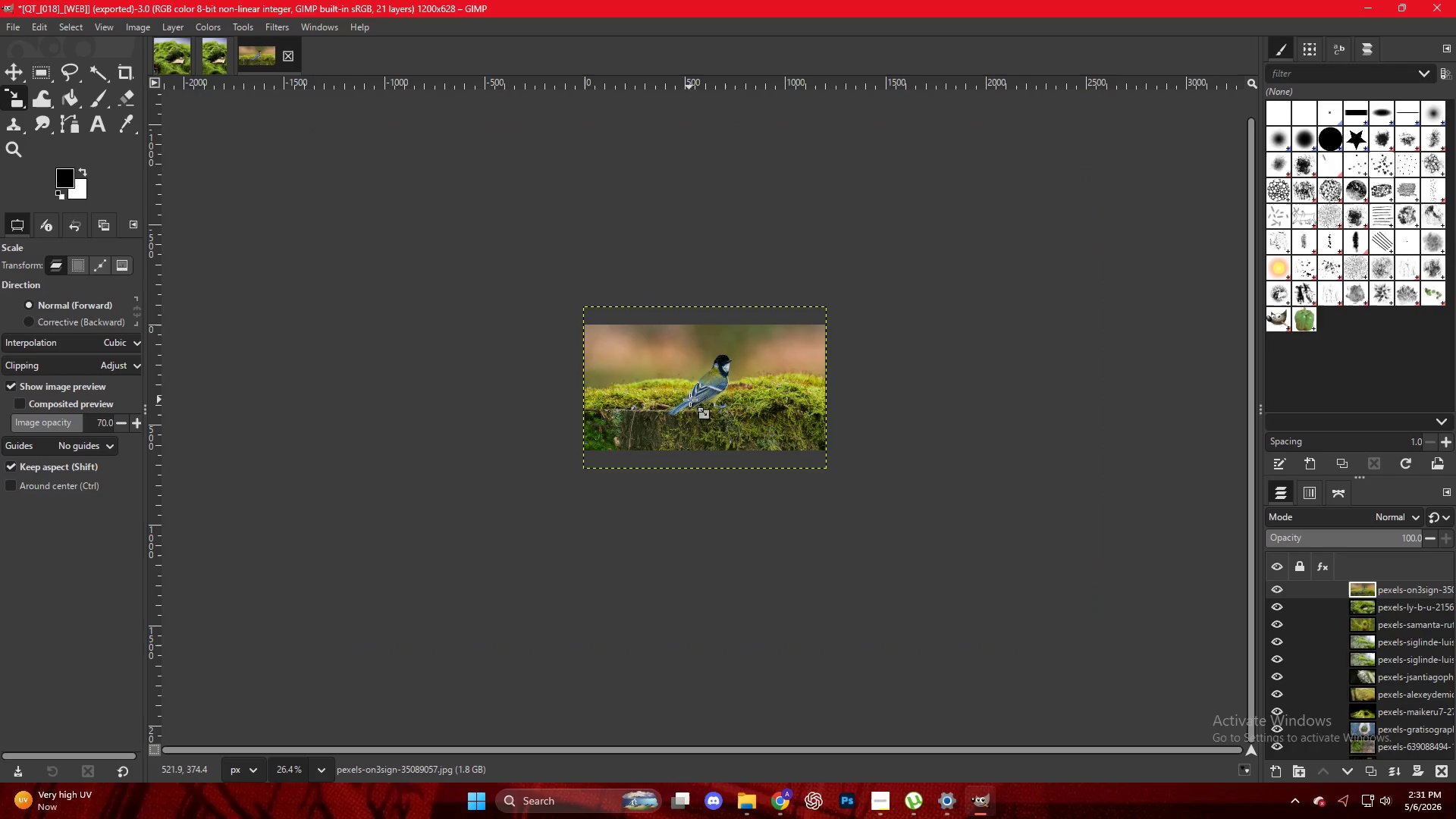 
hold_key(key=ControlLeft, duration=0.86)
scroll: coordinate [702, 394], scroll_direction: up, amount: 12.0
 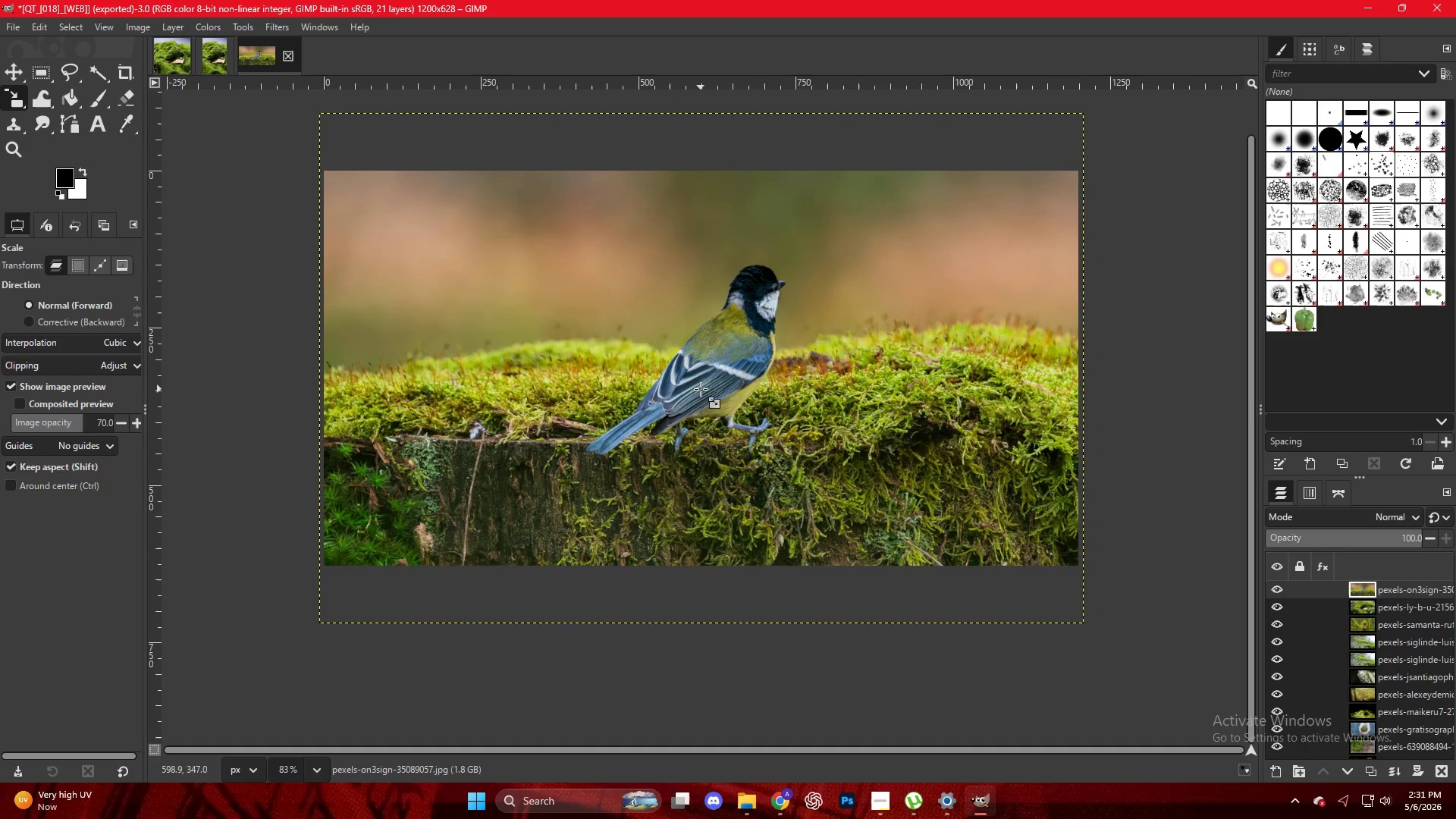 
key(Control+Shift+E)
 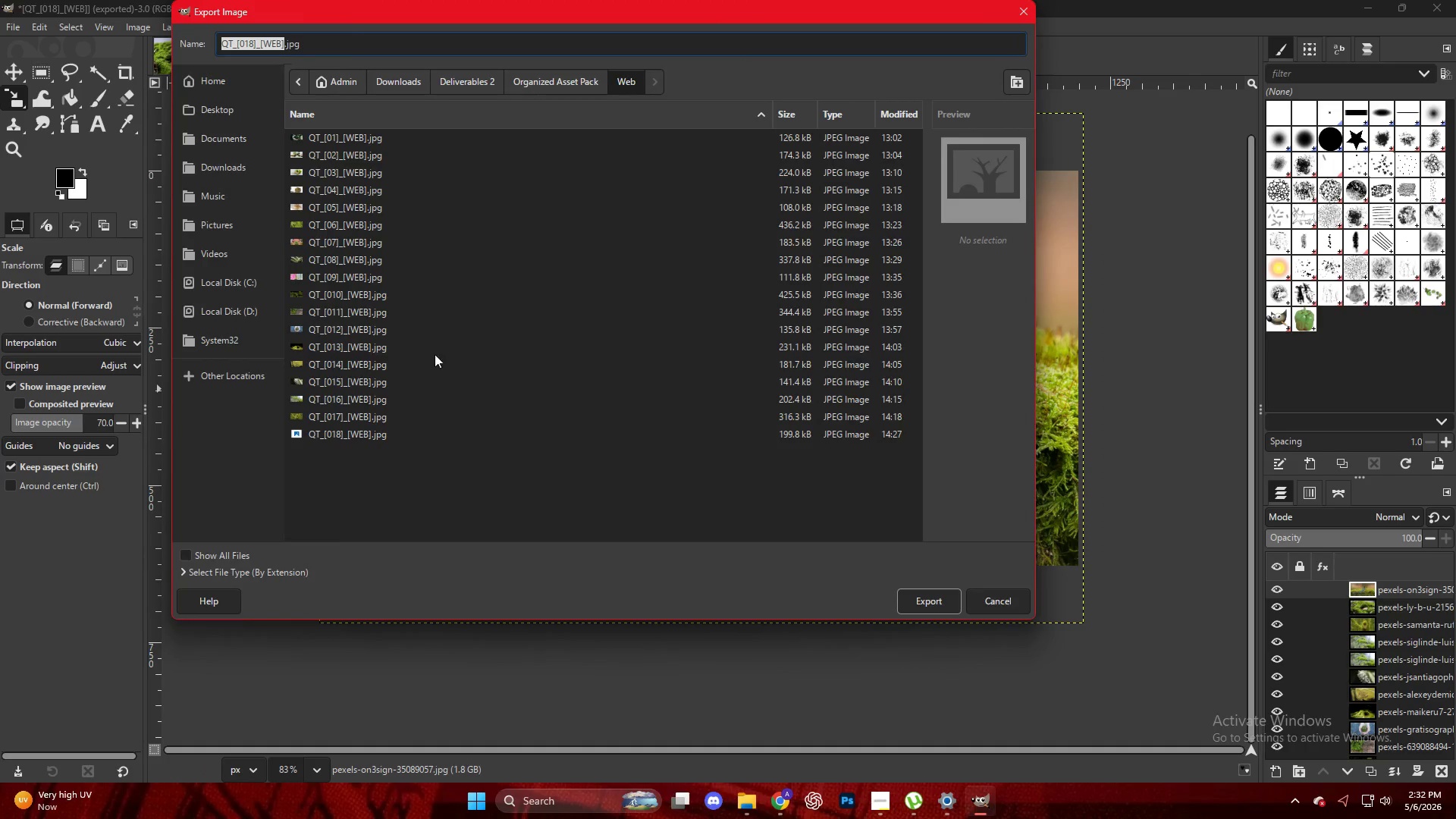 
scroll: coordinate [369, 417], scroll_direction: down, amount: 4.0
 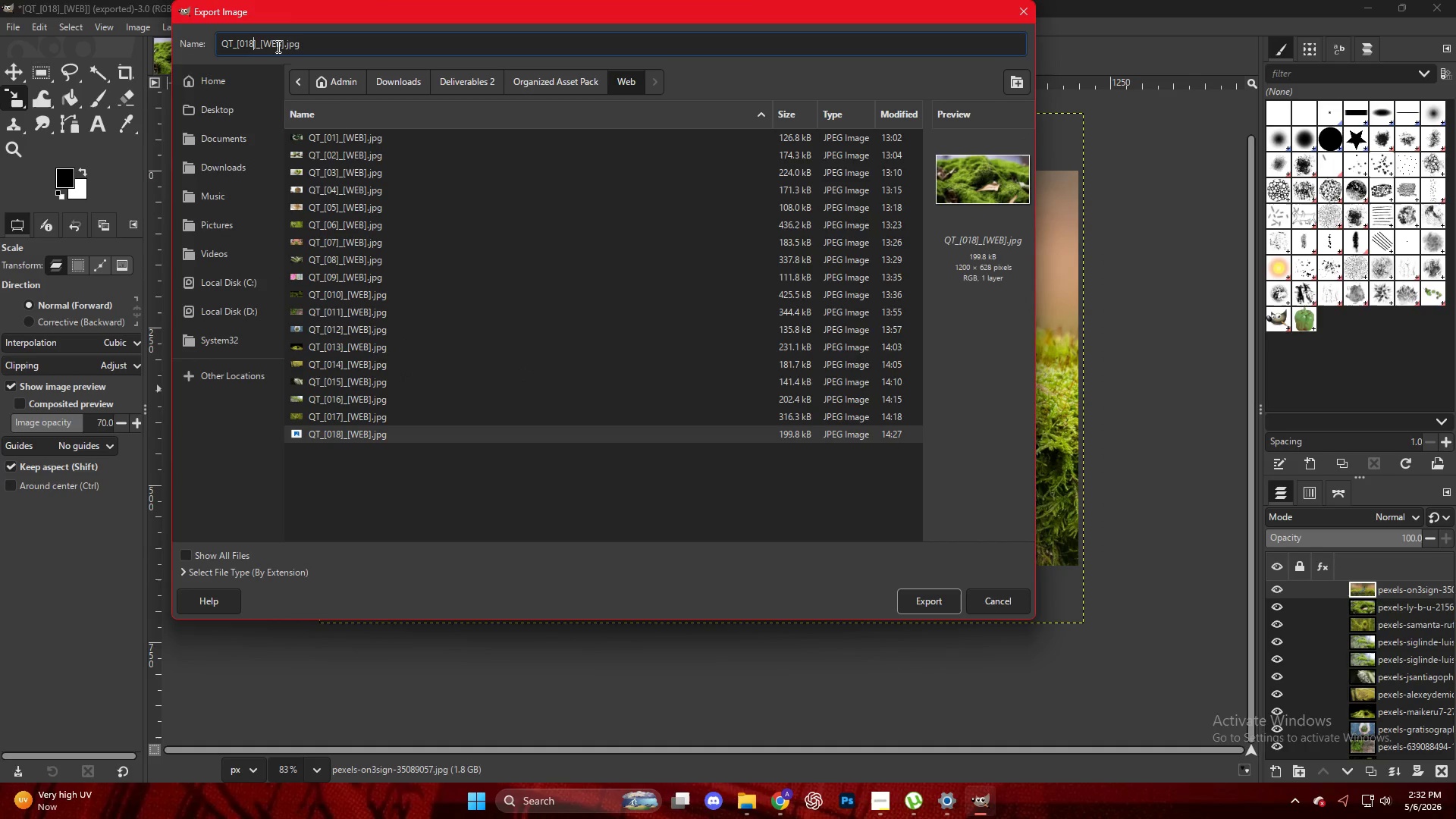 
key(Backspace)
 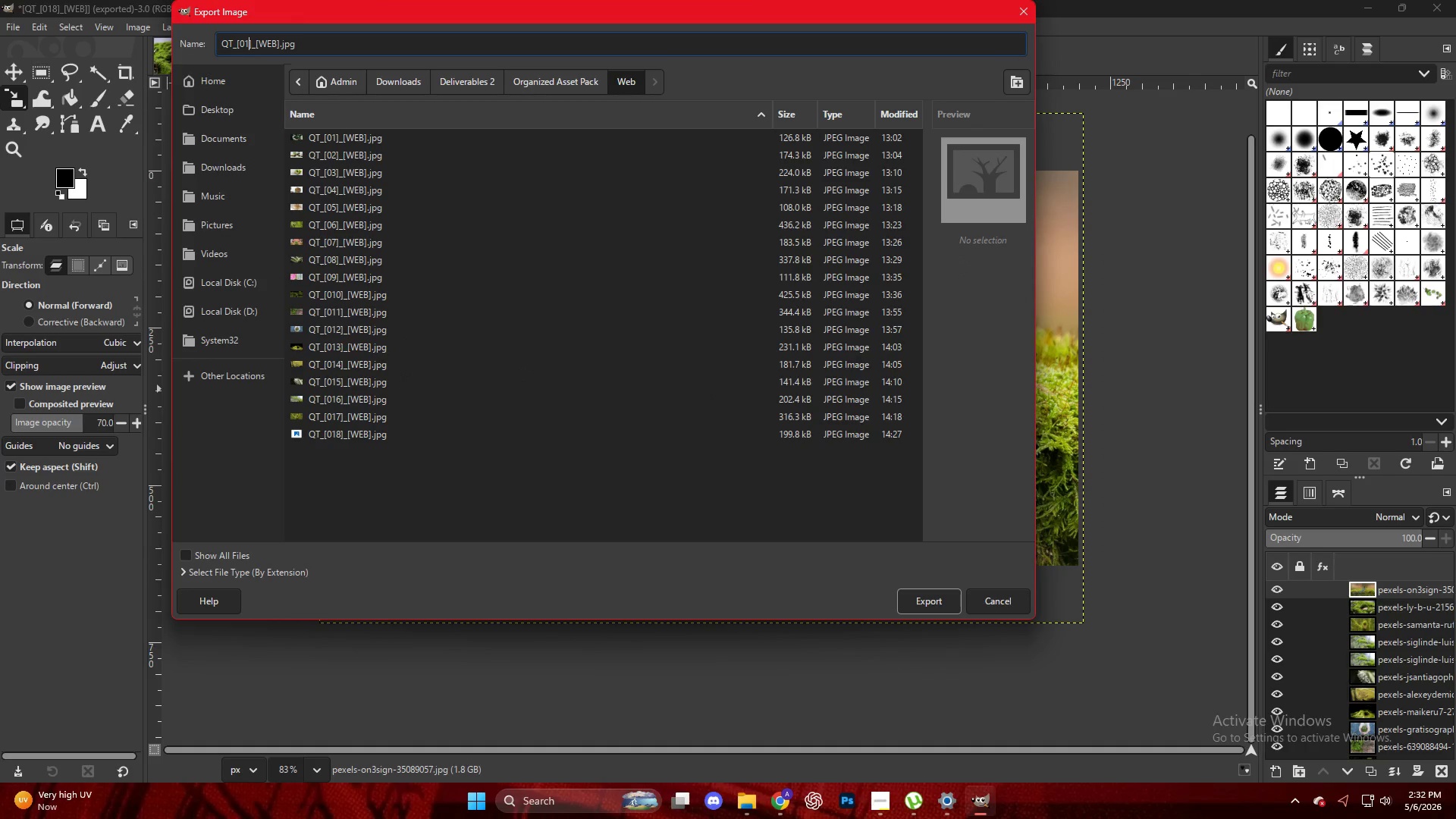 
key(Numpad9)
 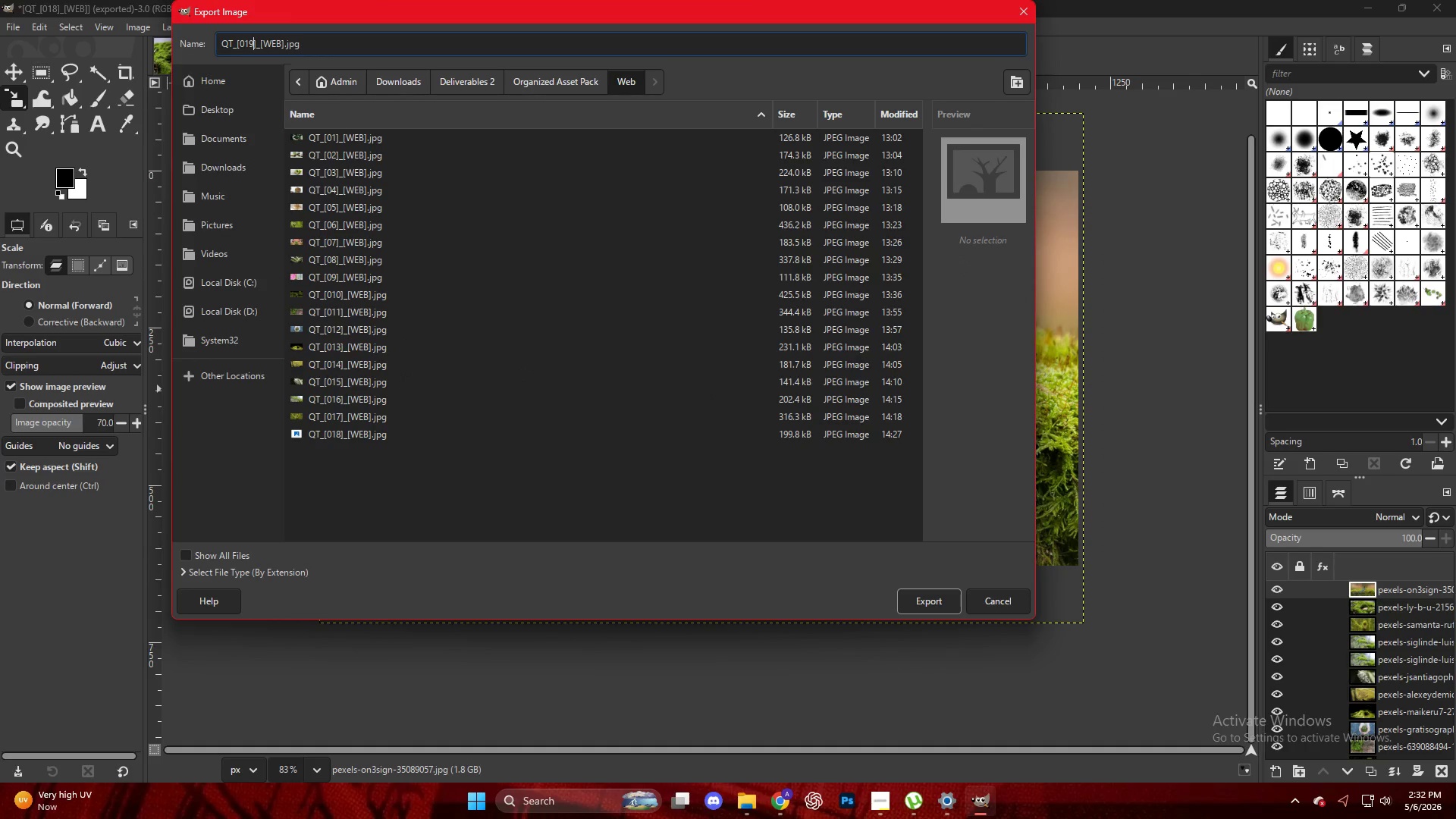 
key(NumpadEnter)
 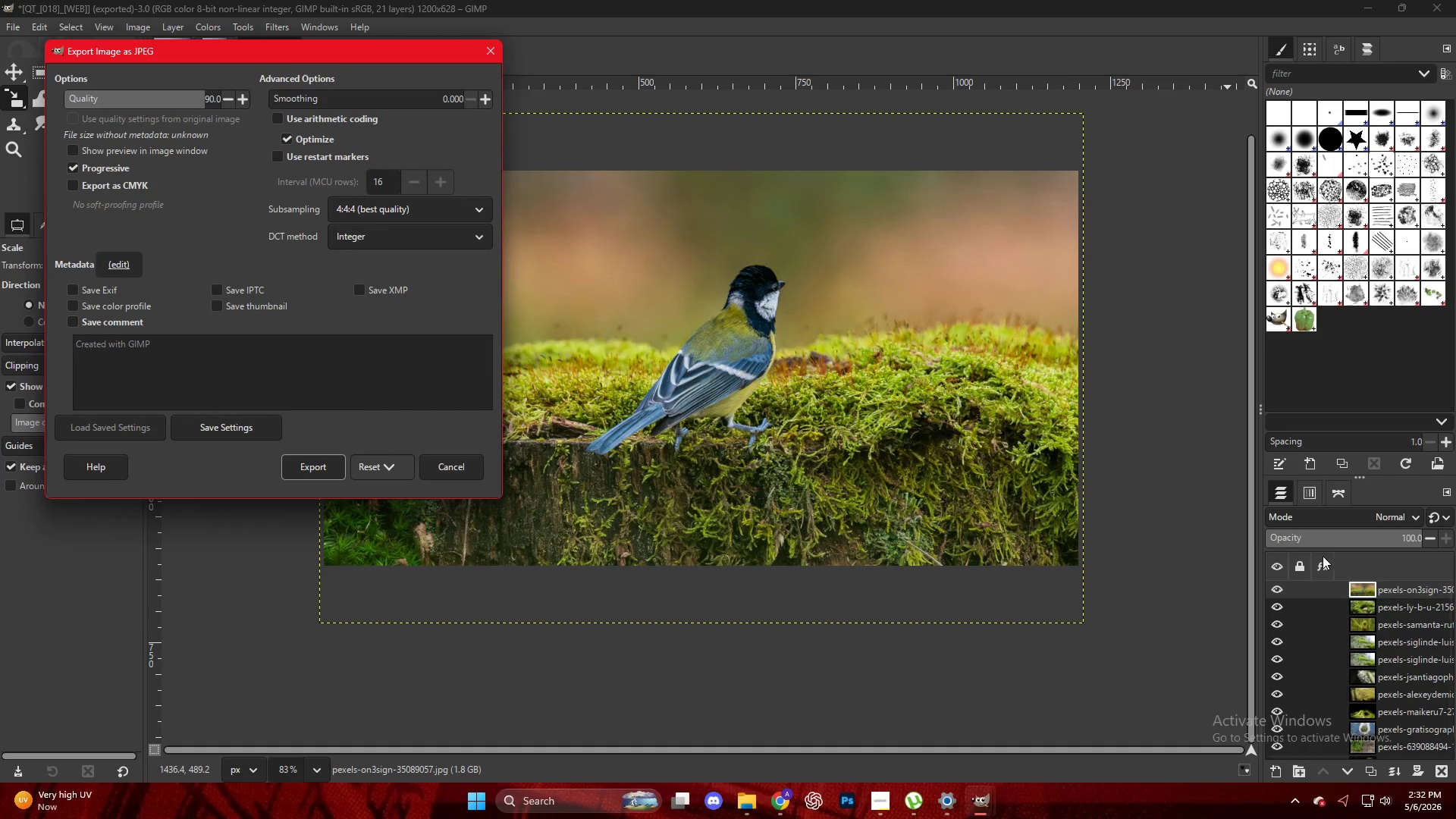 
key(NumpadEnter)
 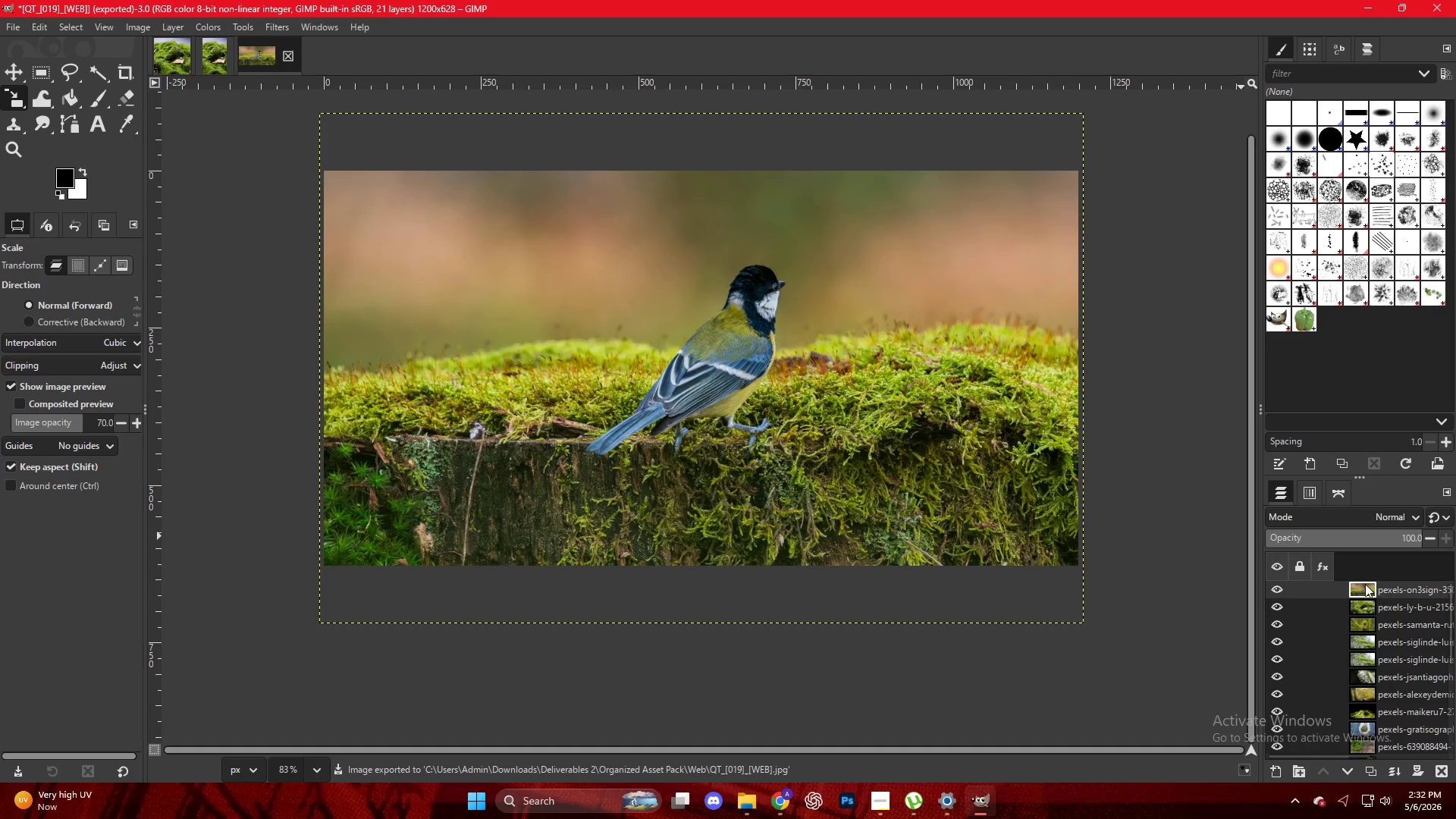 
left_click_drag(start_coordinate=[1385, 588], to_coordinate=[649, 320])
 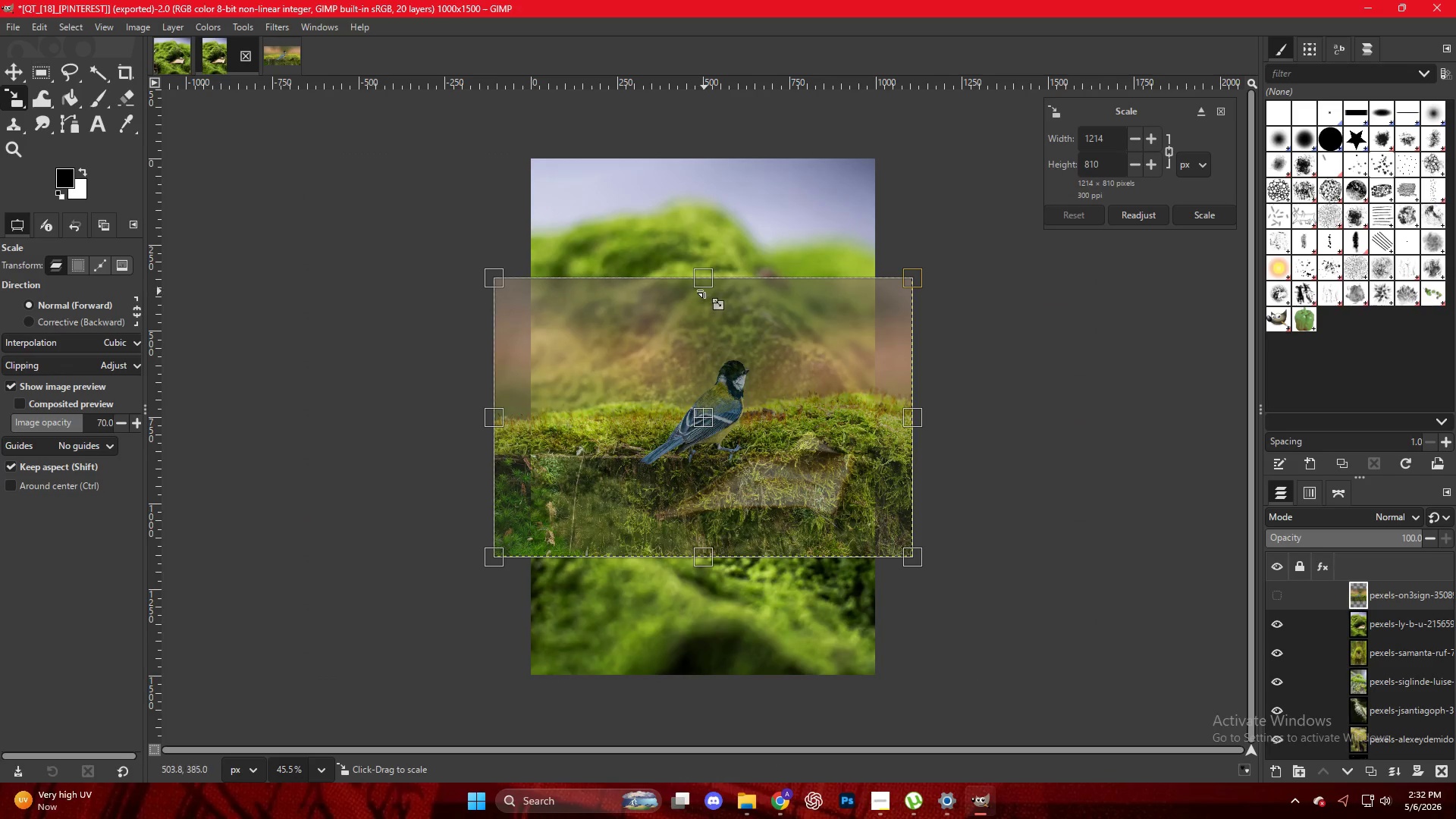 
left_click_drag(start_coordinate=[704, 278], to_coordinate=[688, 152])
 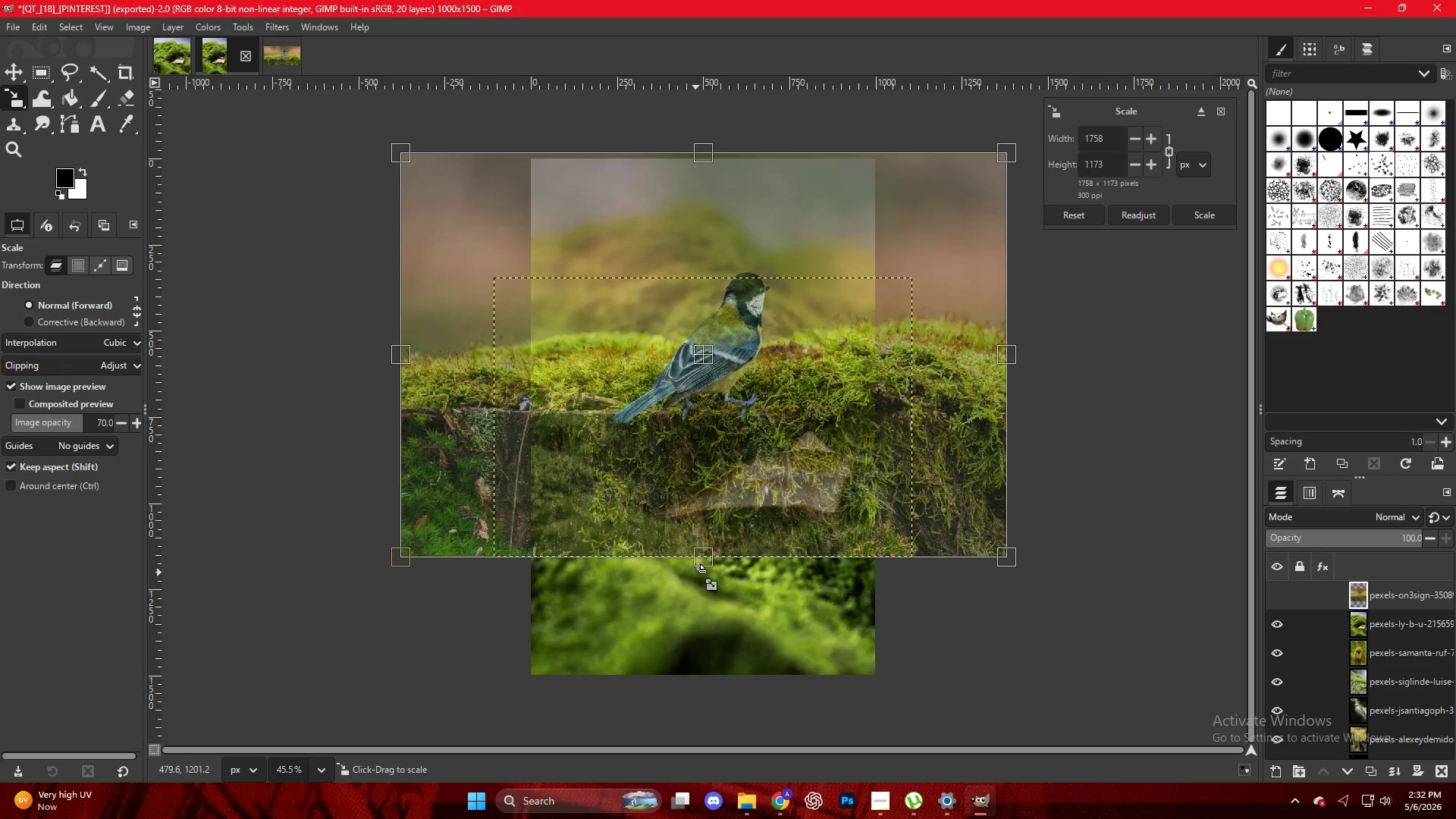 
left_click_drag(start_coordinate=[701, 562], to_coordinate=[706, 690])
 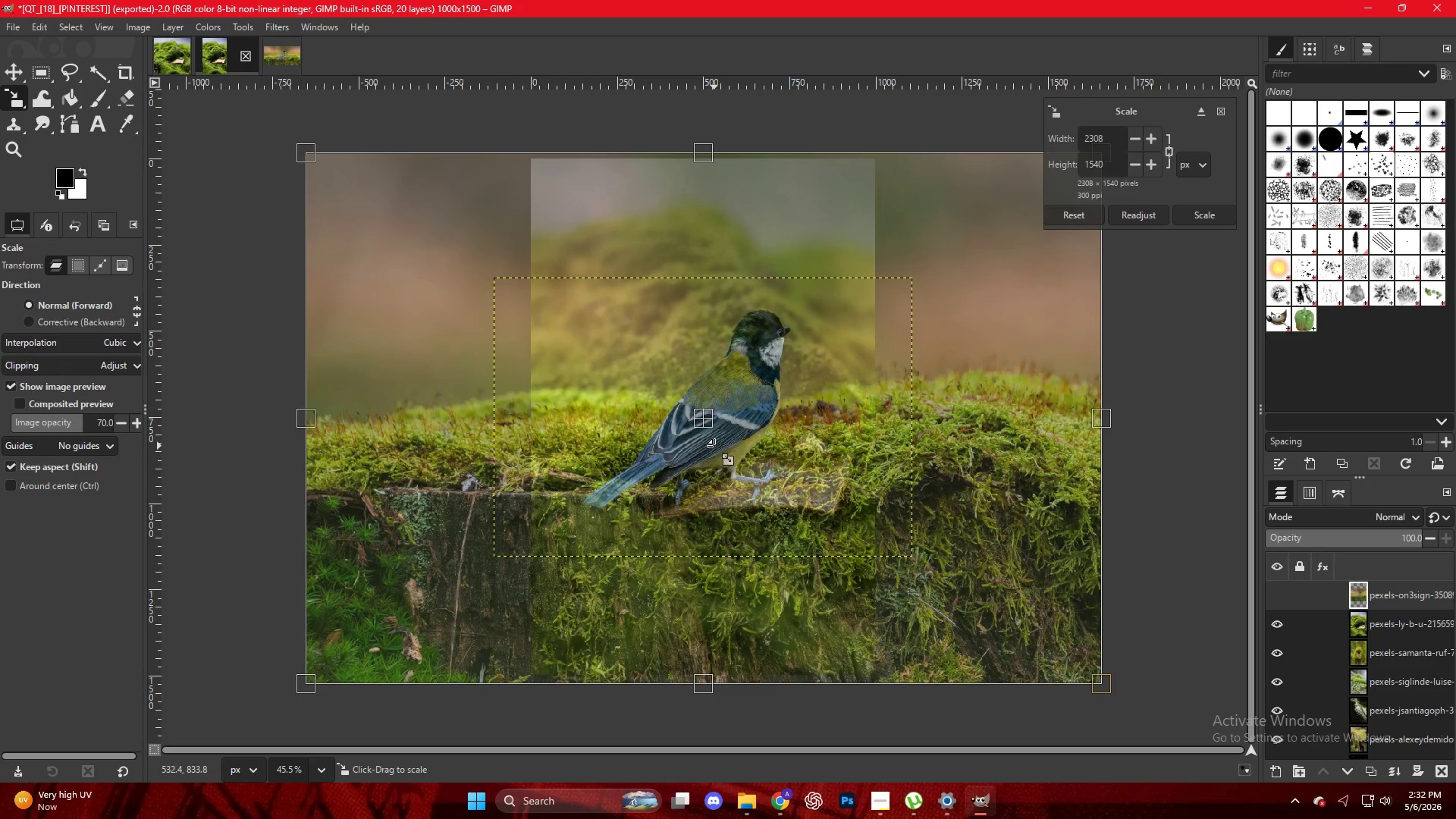 
key(NumpadEnter)
 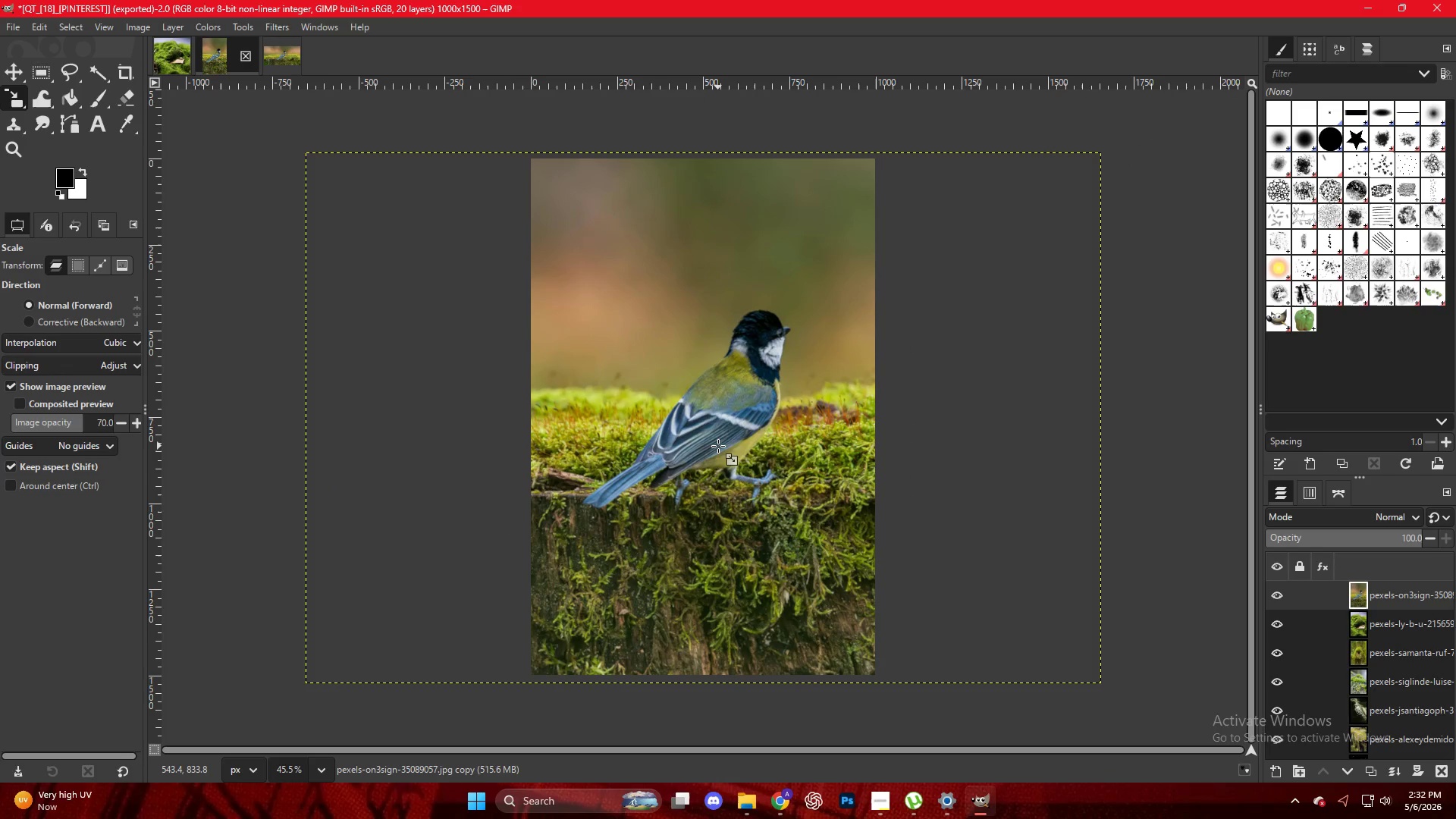 
key(Control+Shift+E)
 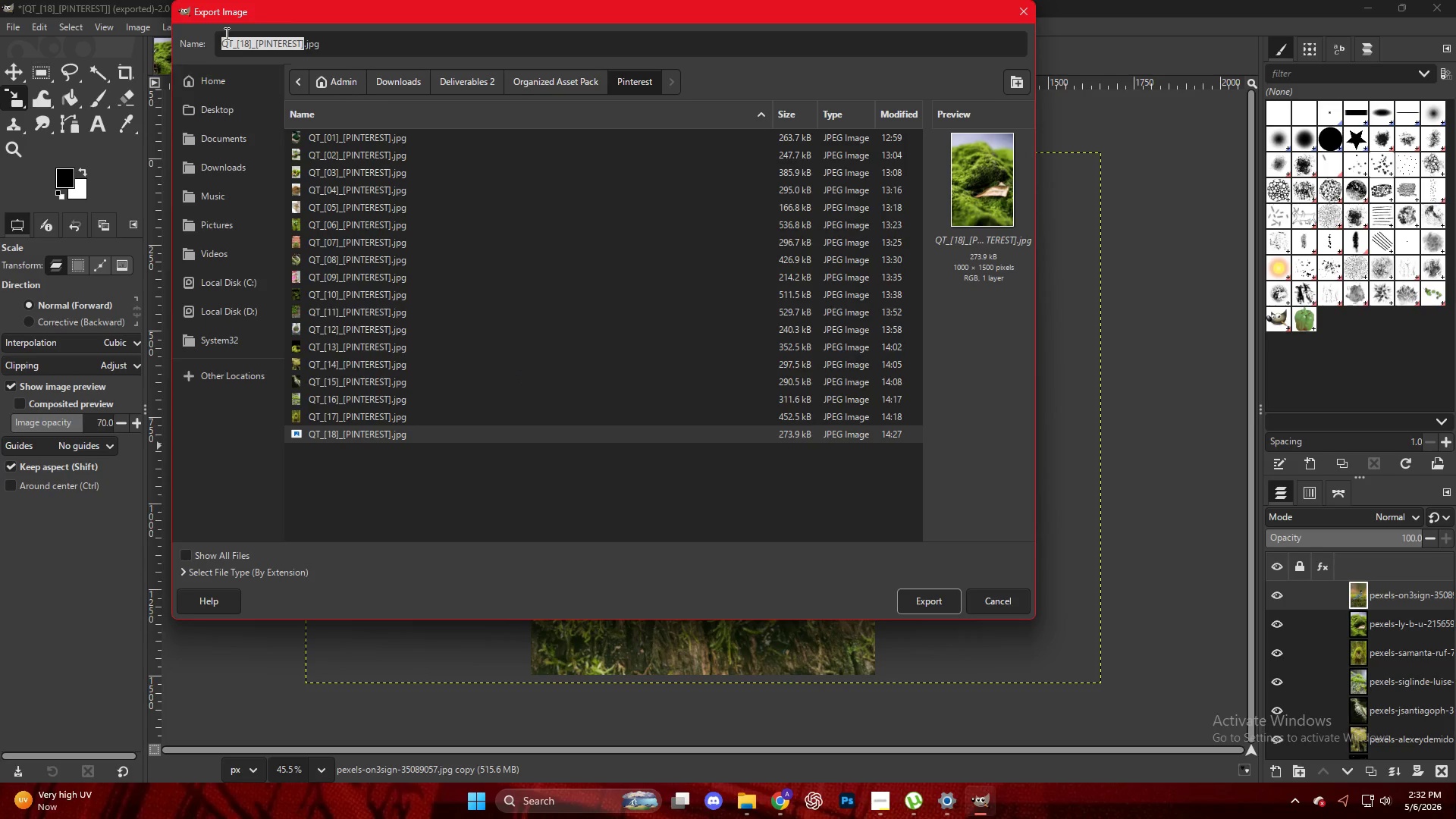 
left_click([246, 46])
 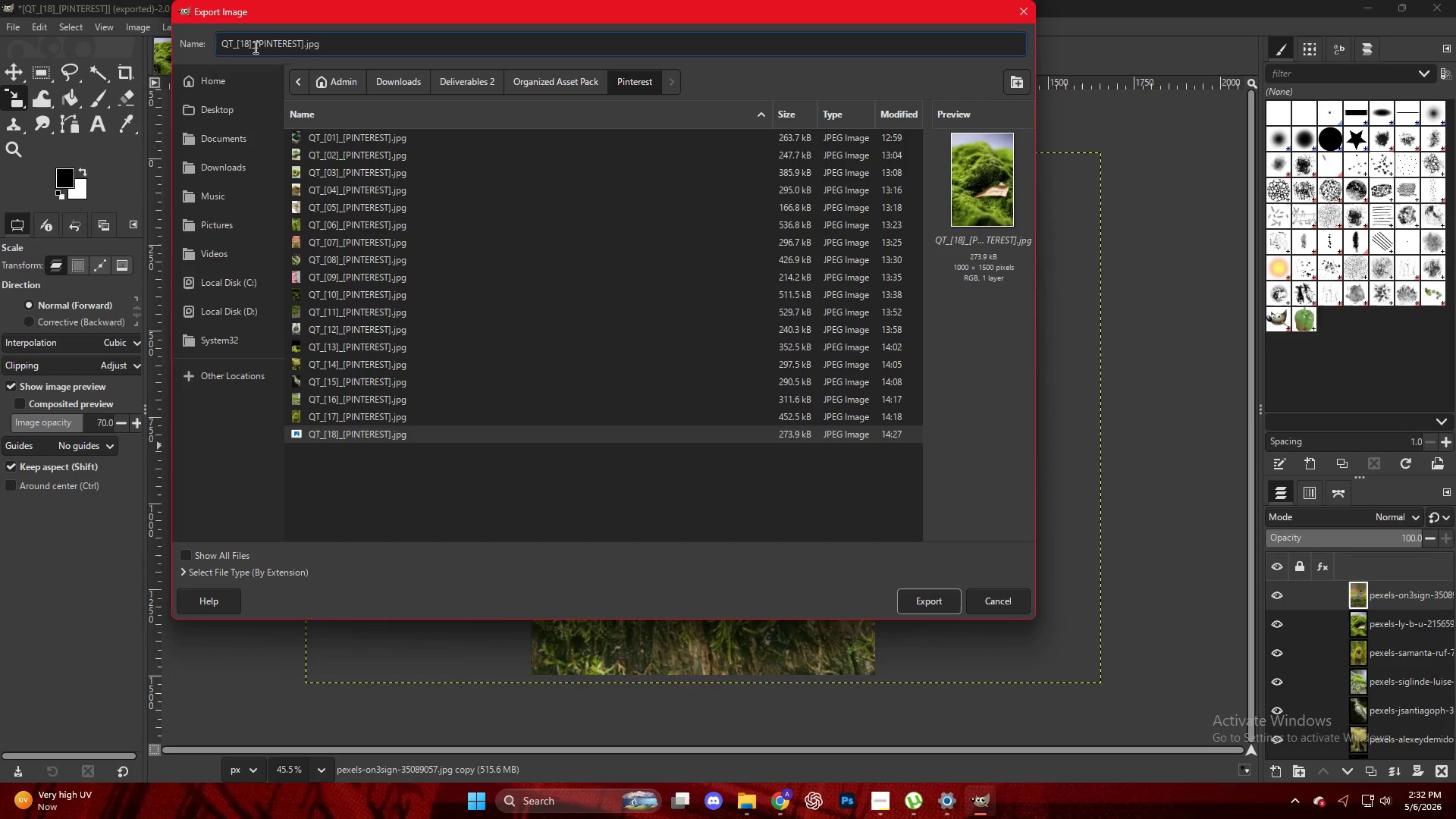 
key(ArrowRight)
 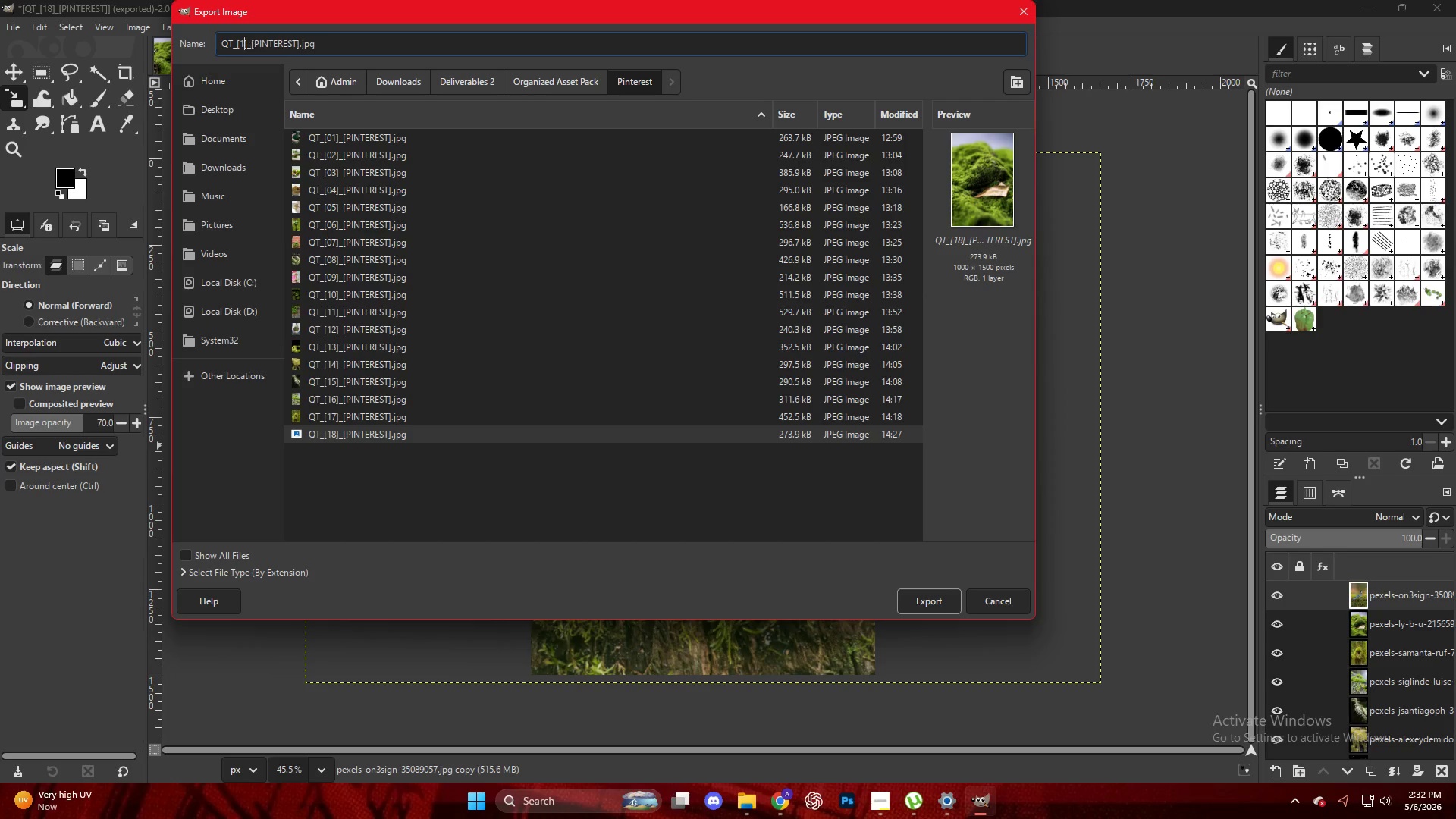 
key(Backspace)
 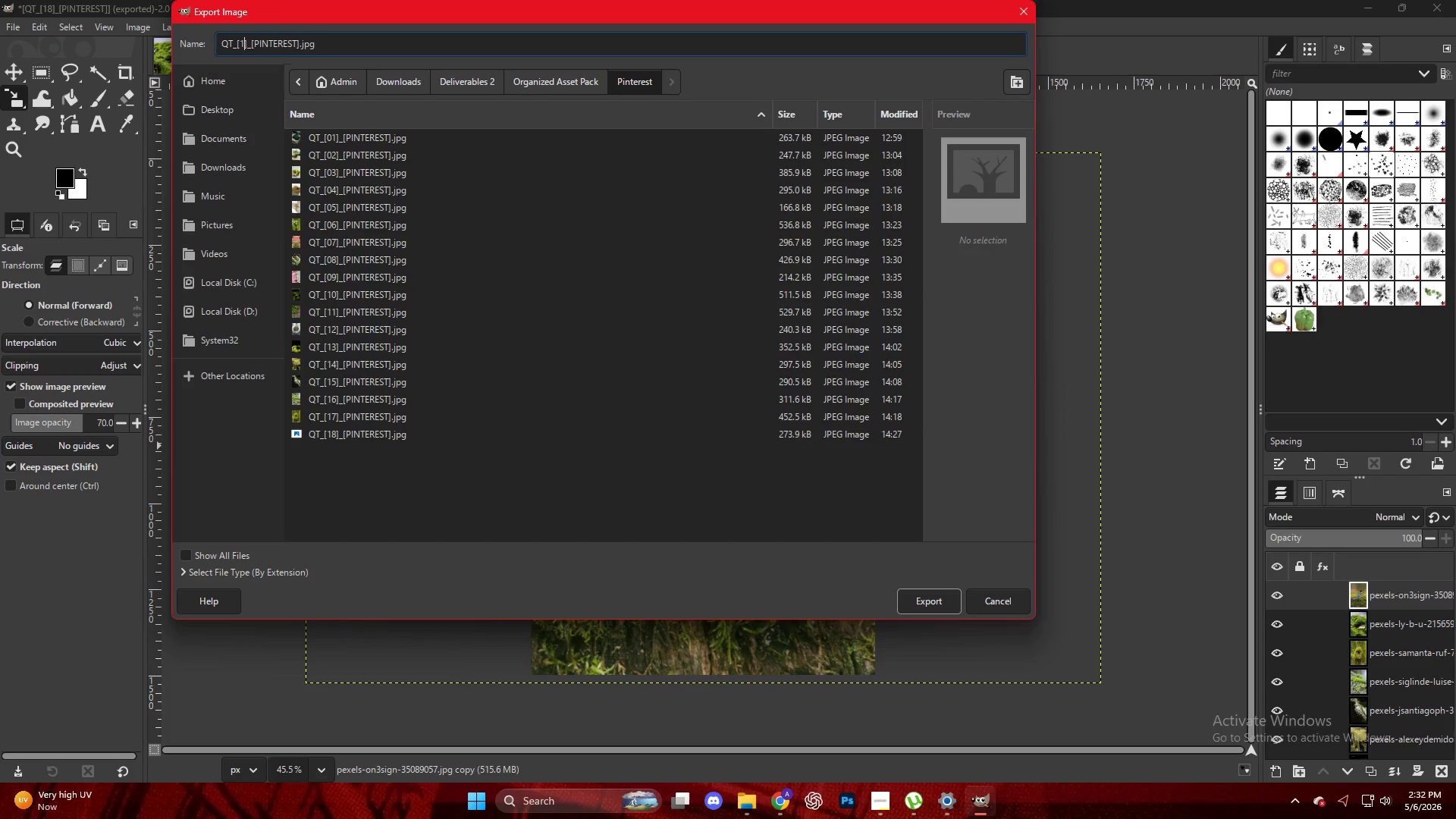 
key(Numpad9)
 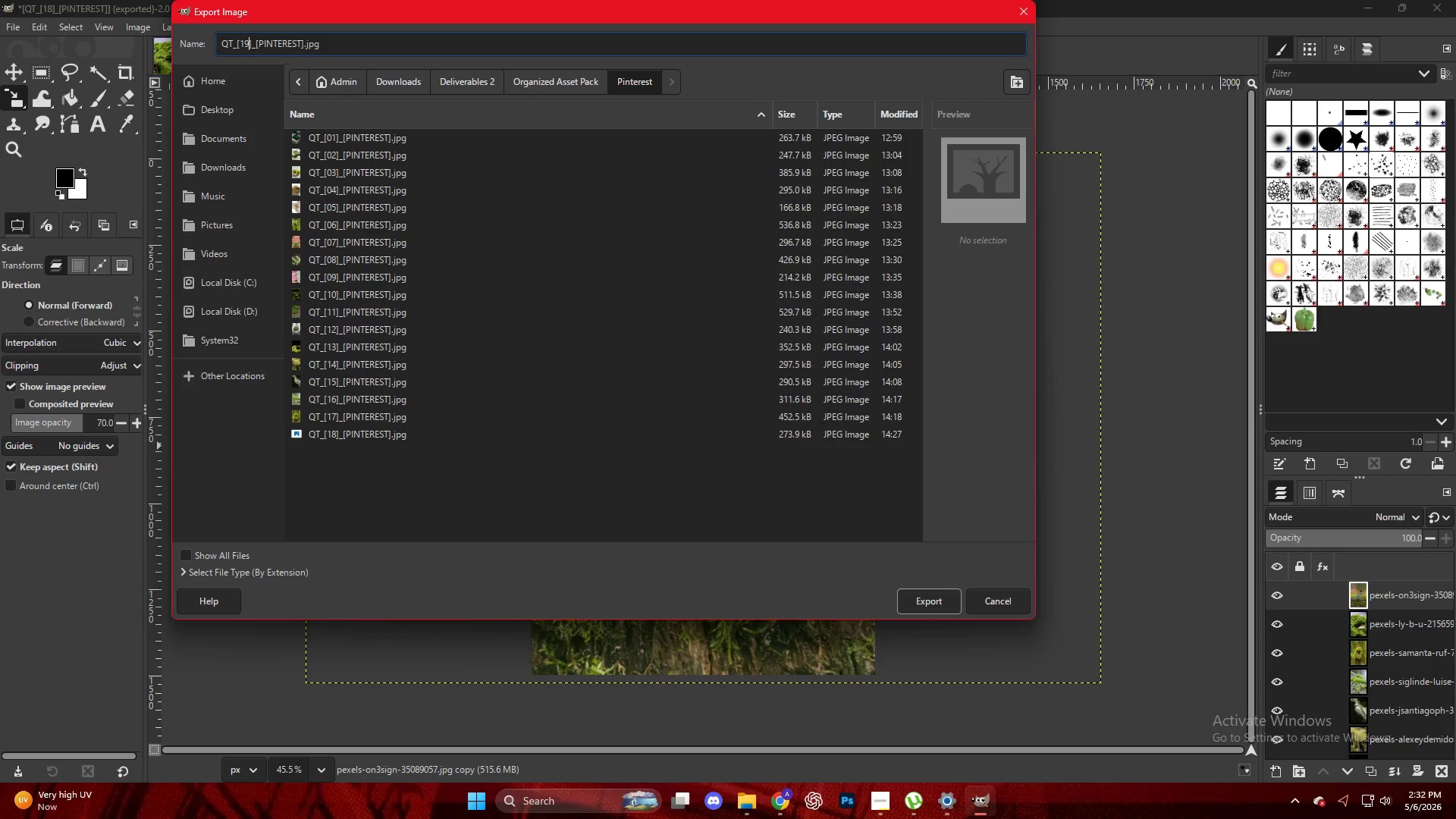 
key(NumpadEnter)
 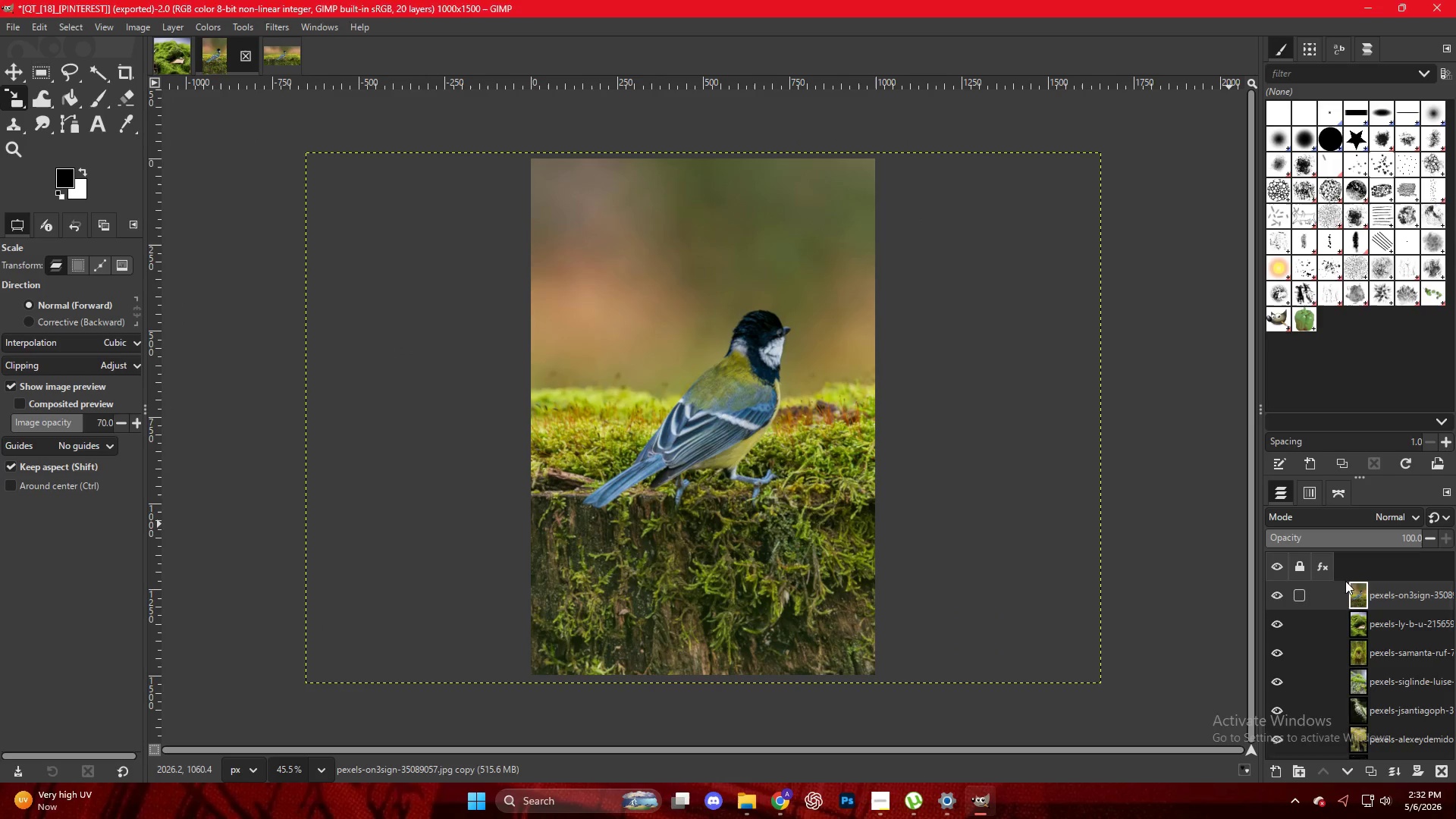 
left_click_drag(start_coordinate=[1372, 588], to_coordinate=[677, 418])
 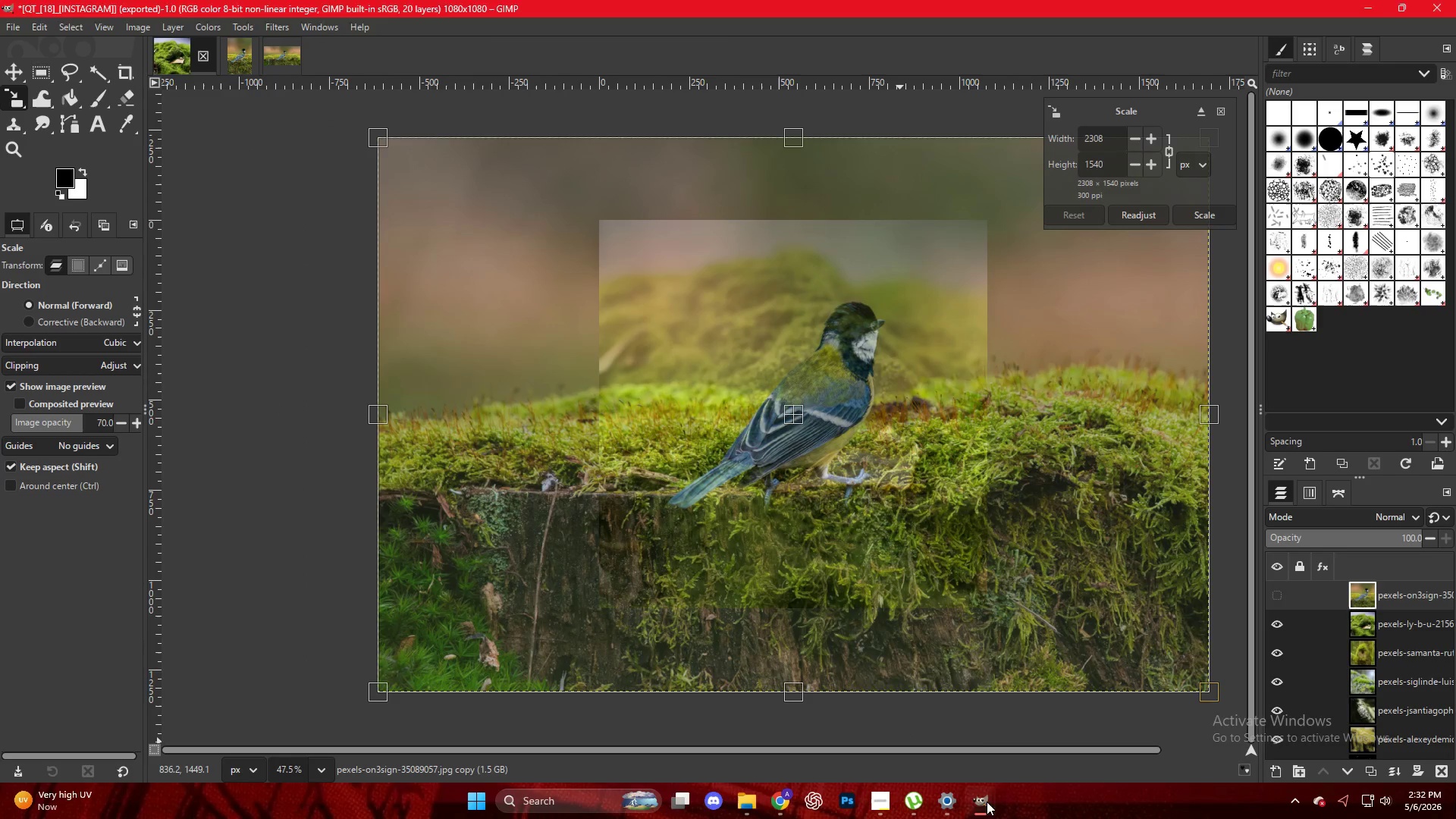 
double_click([1043, 723])
 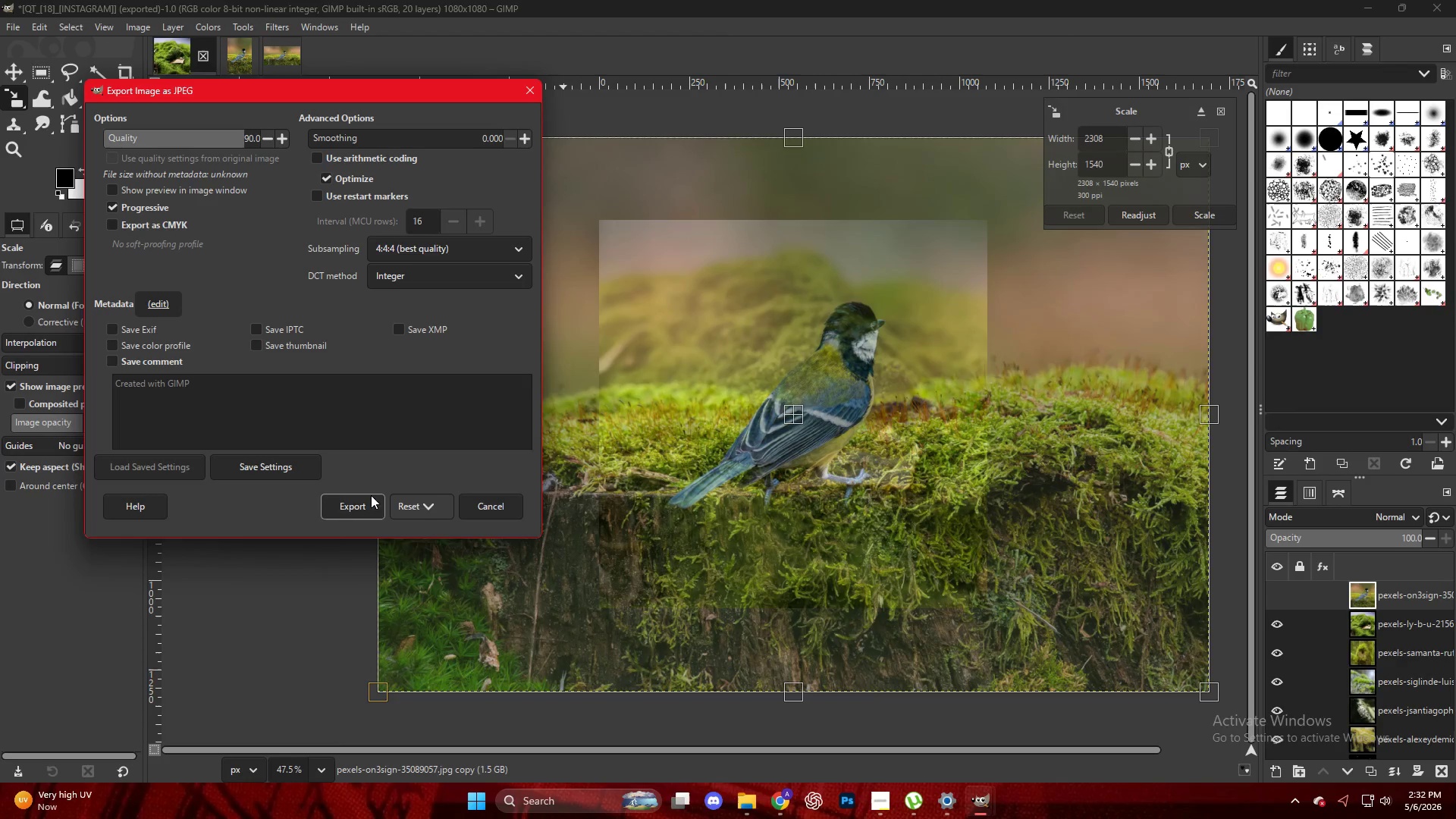 
left_click([368, 514])
 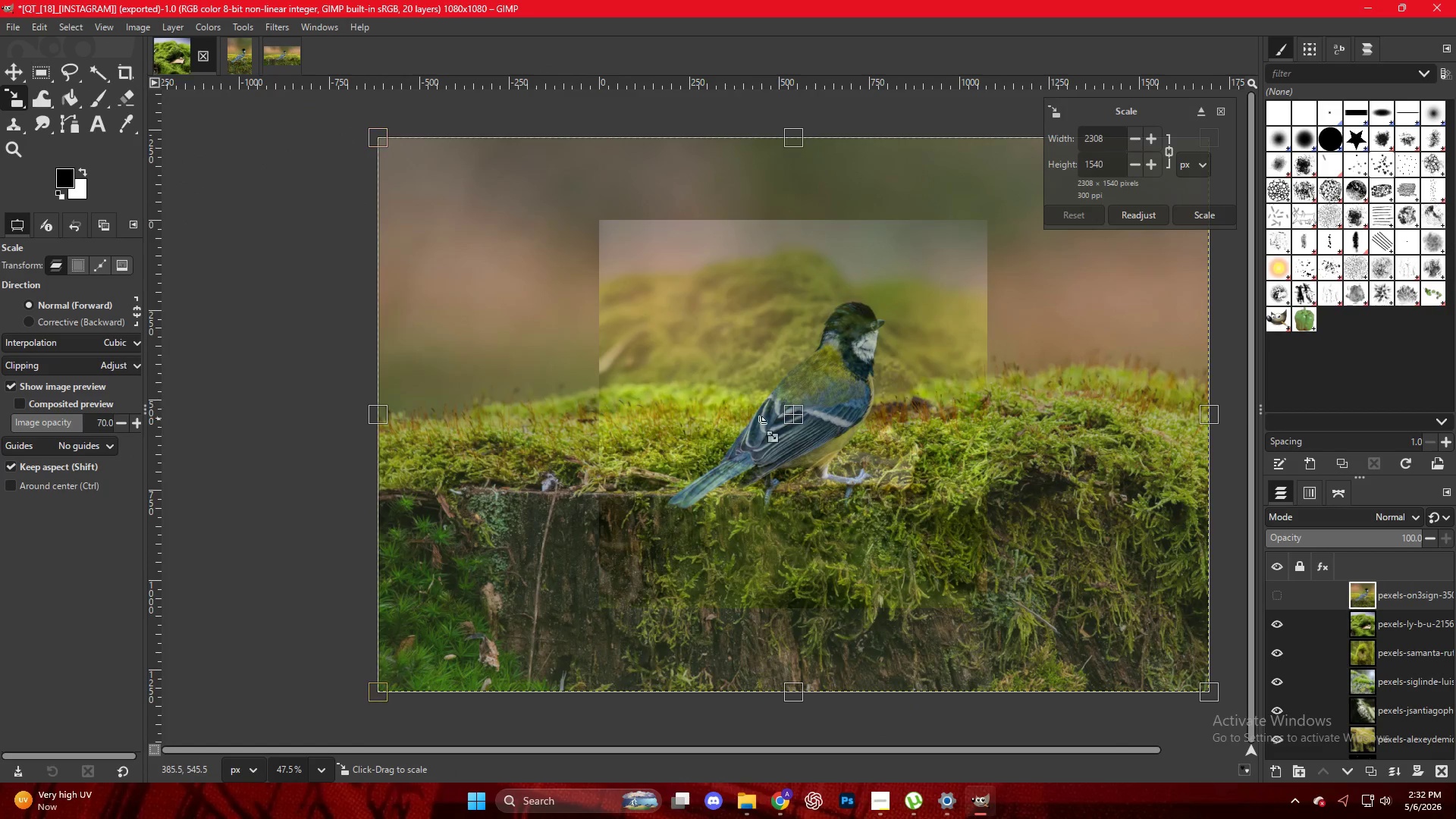 
left_click([782, 419])
 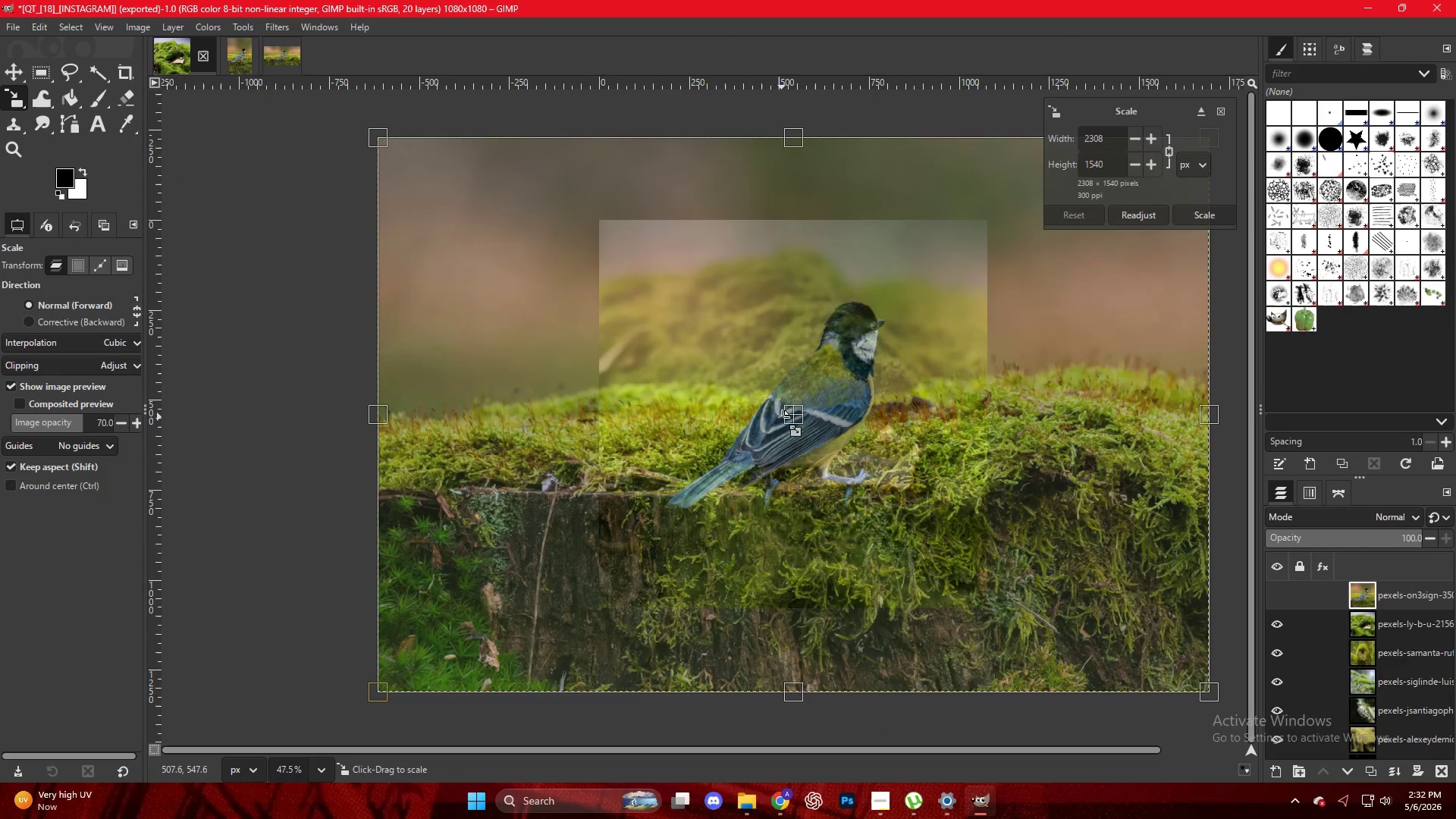 
key(NumpadEnter)
 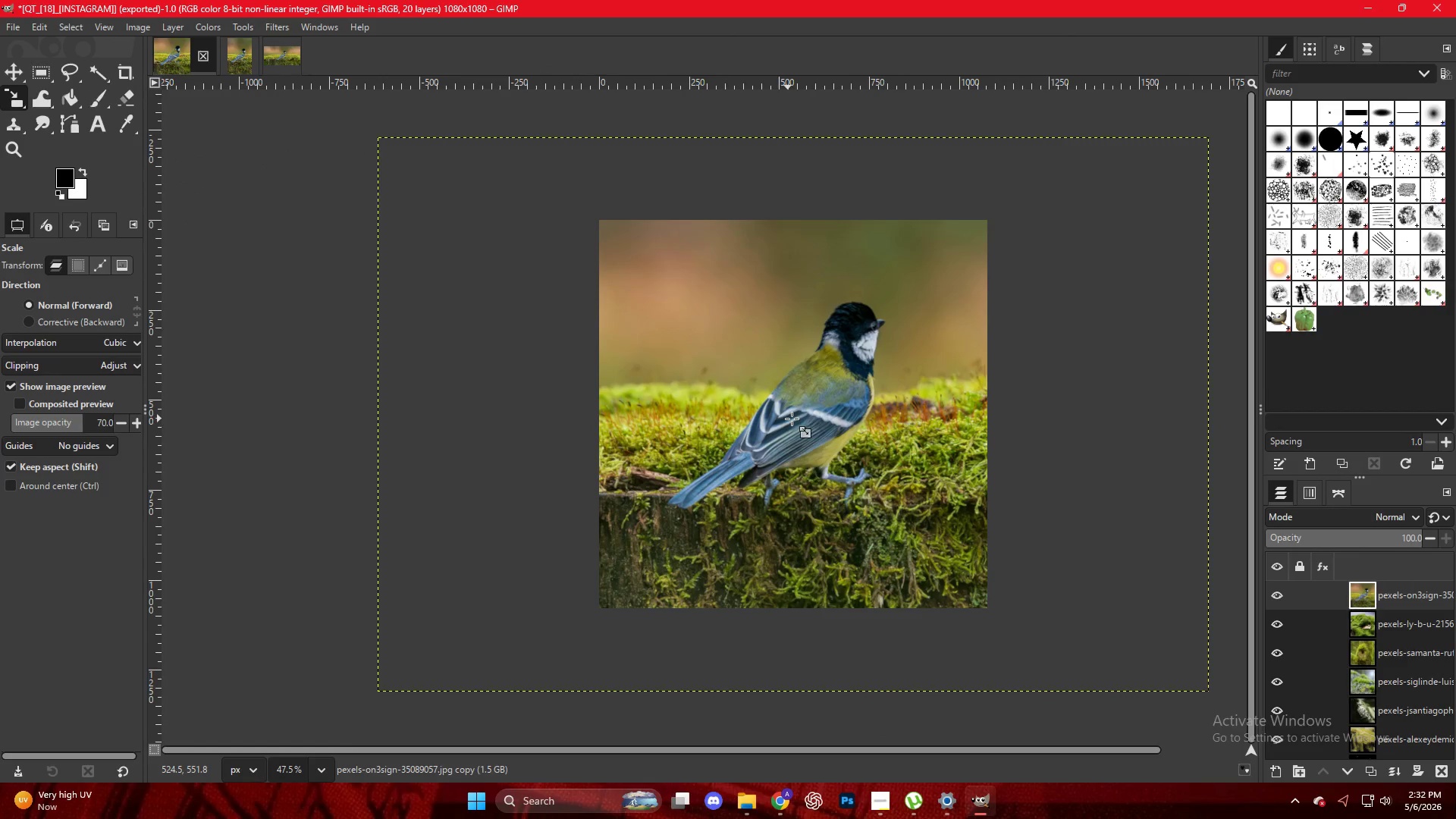 
left_click_drag(start_coordinate=[795, 419], to_coordinate=[785, 418])
 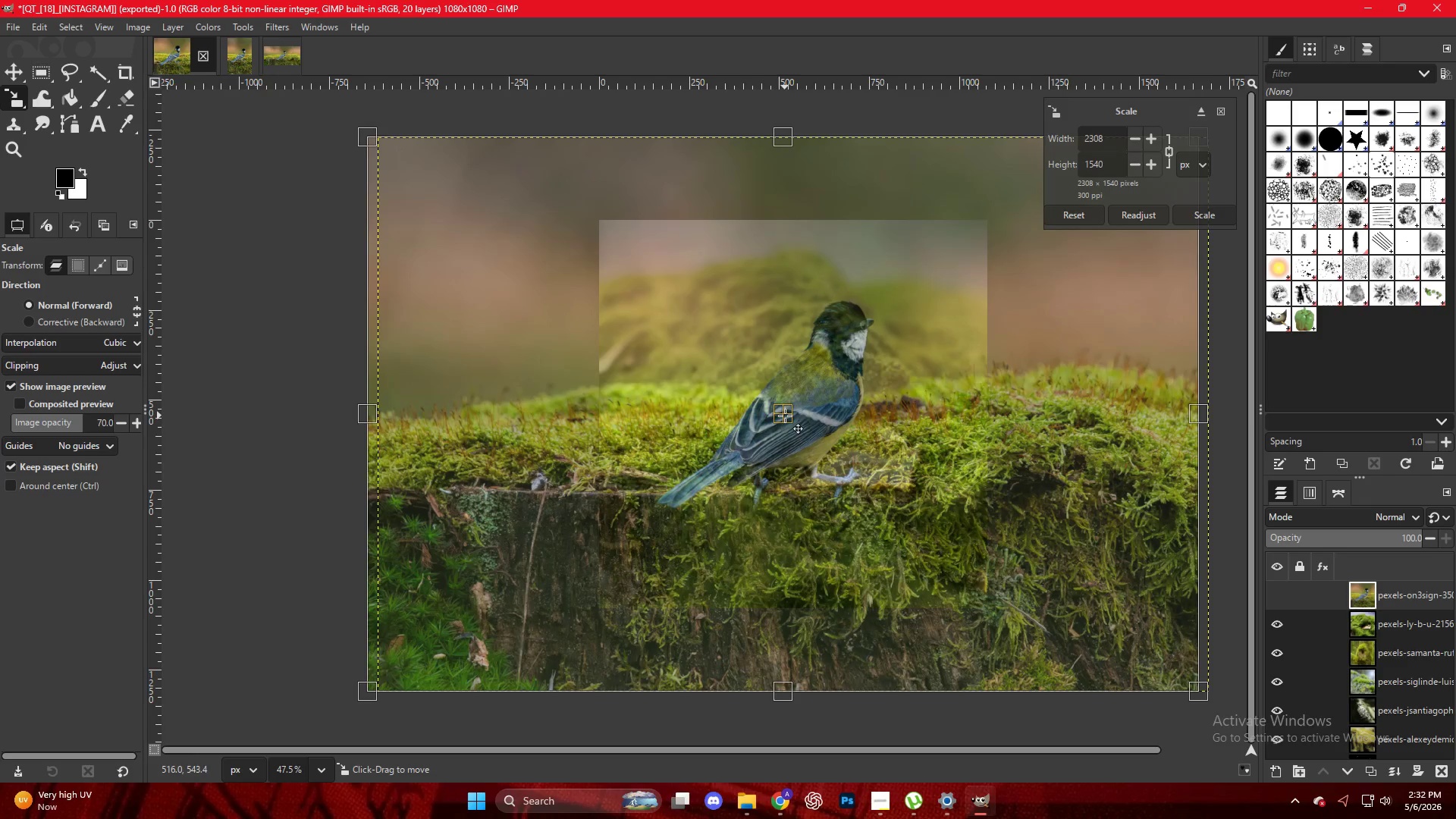 
key(NumpadEnter)
 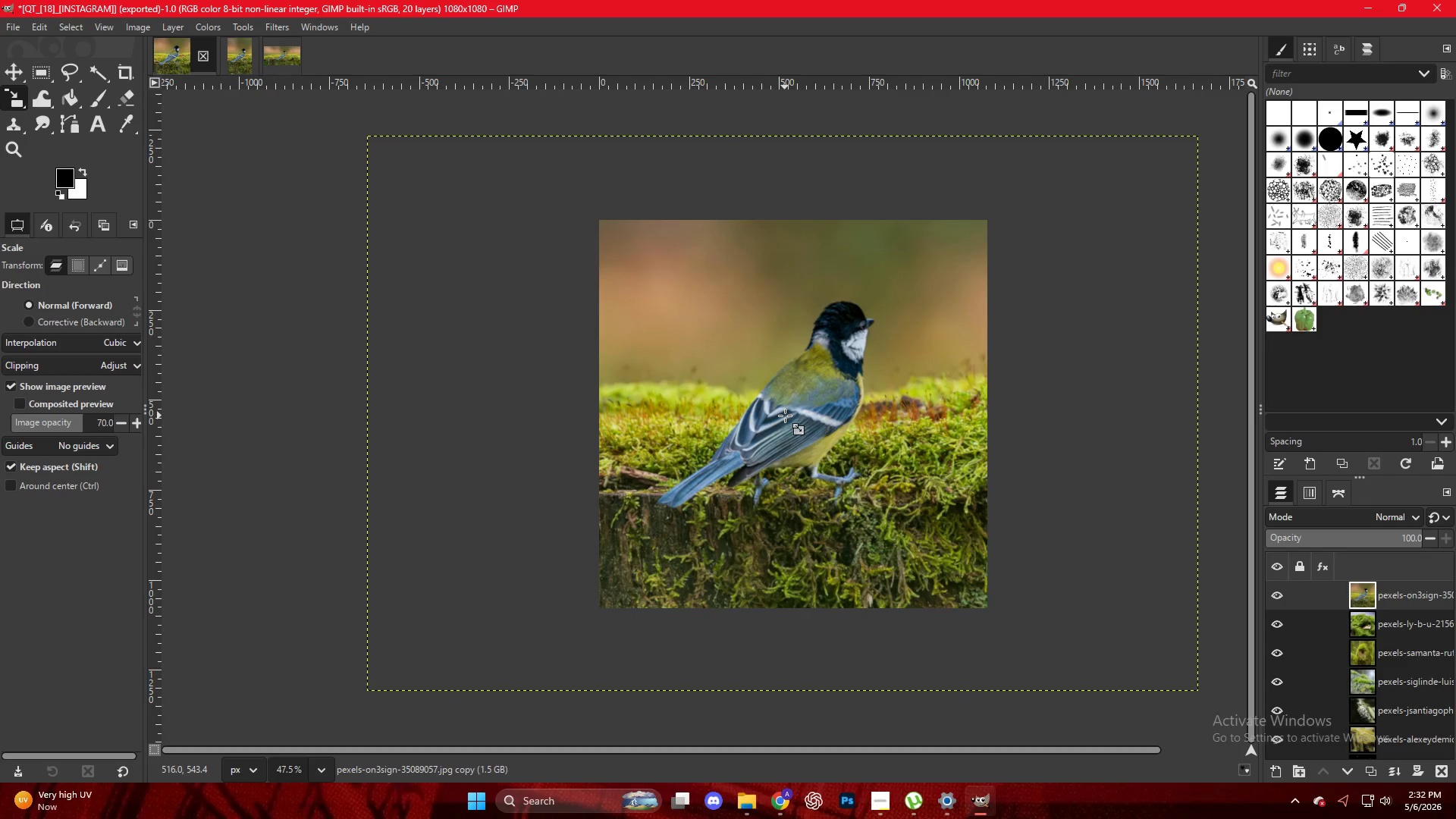 
key(Control+Shift+E)
 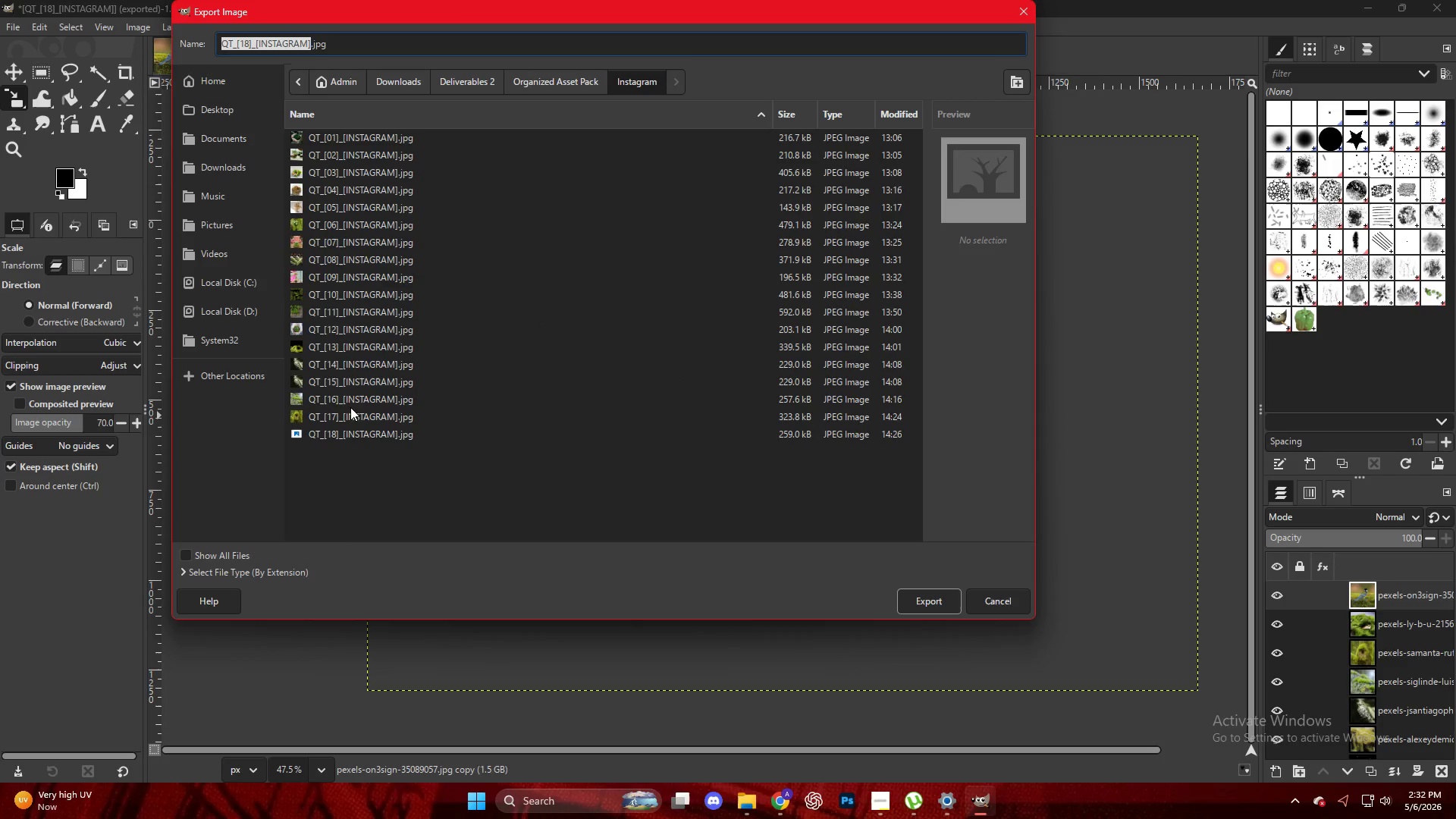 
left_click([347, 439])
 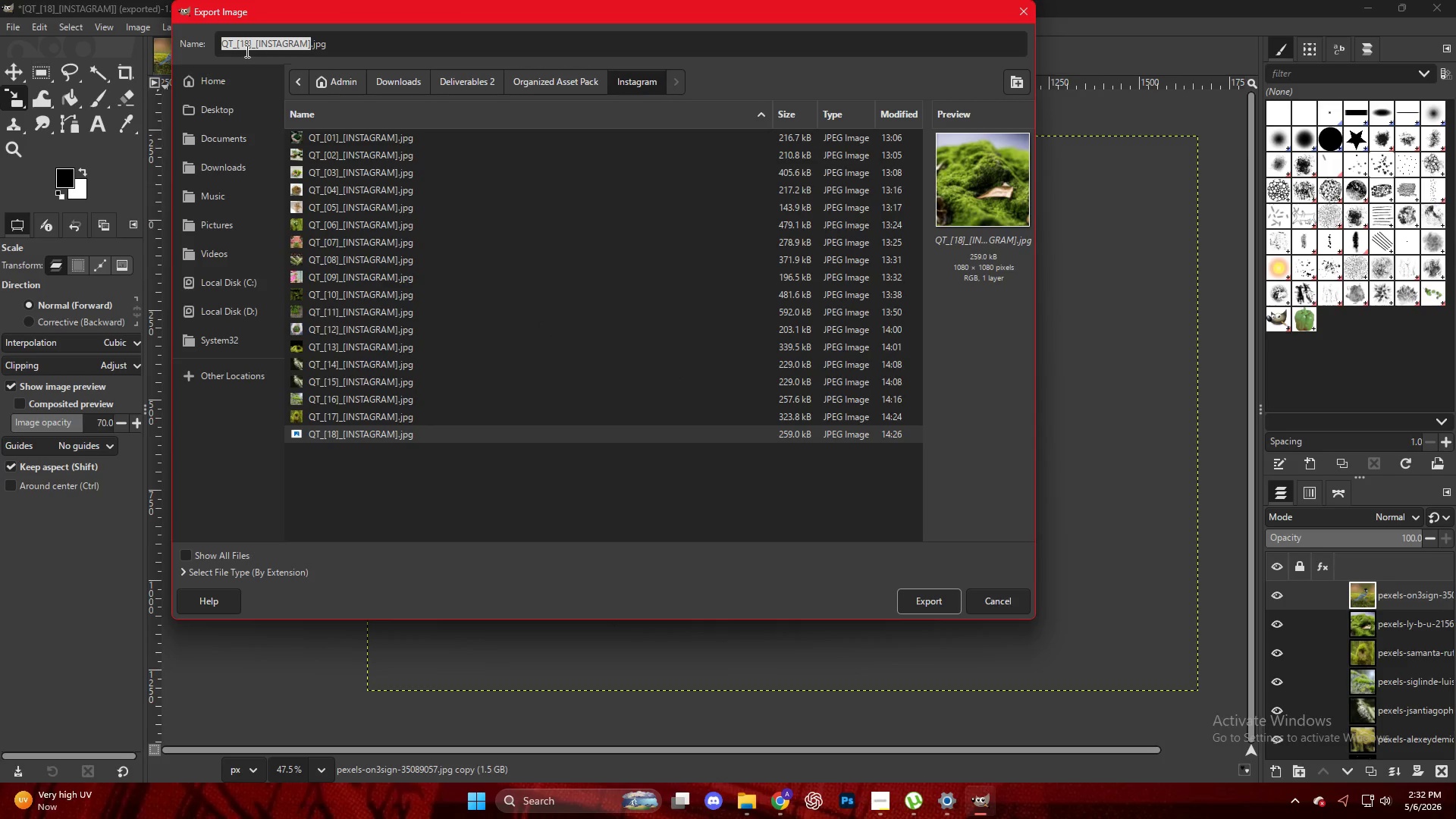 
left_click([246, 50])
 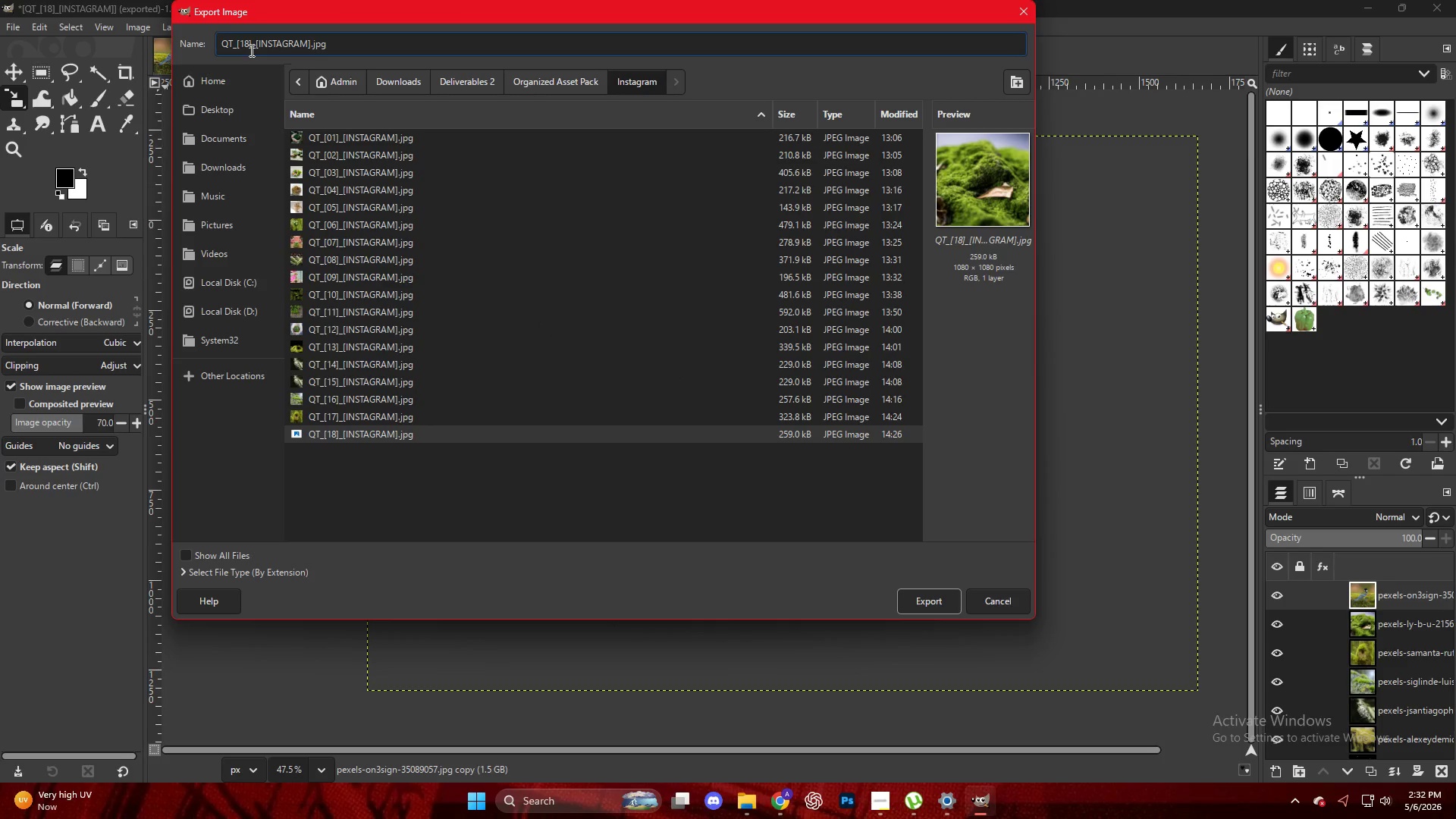 
key(Backspace)
 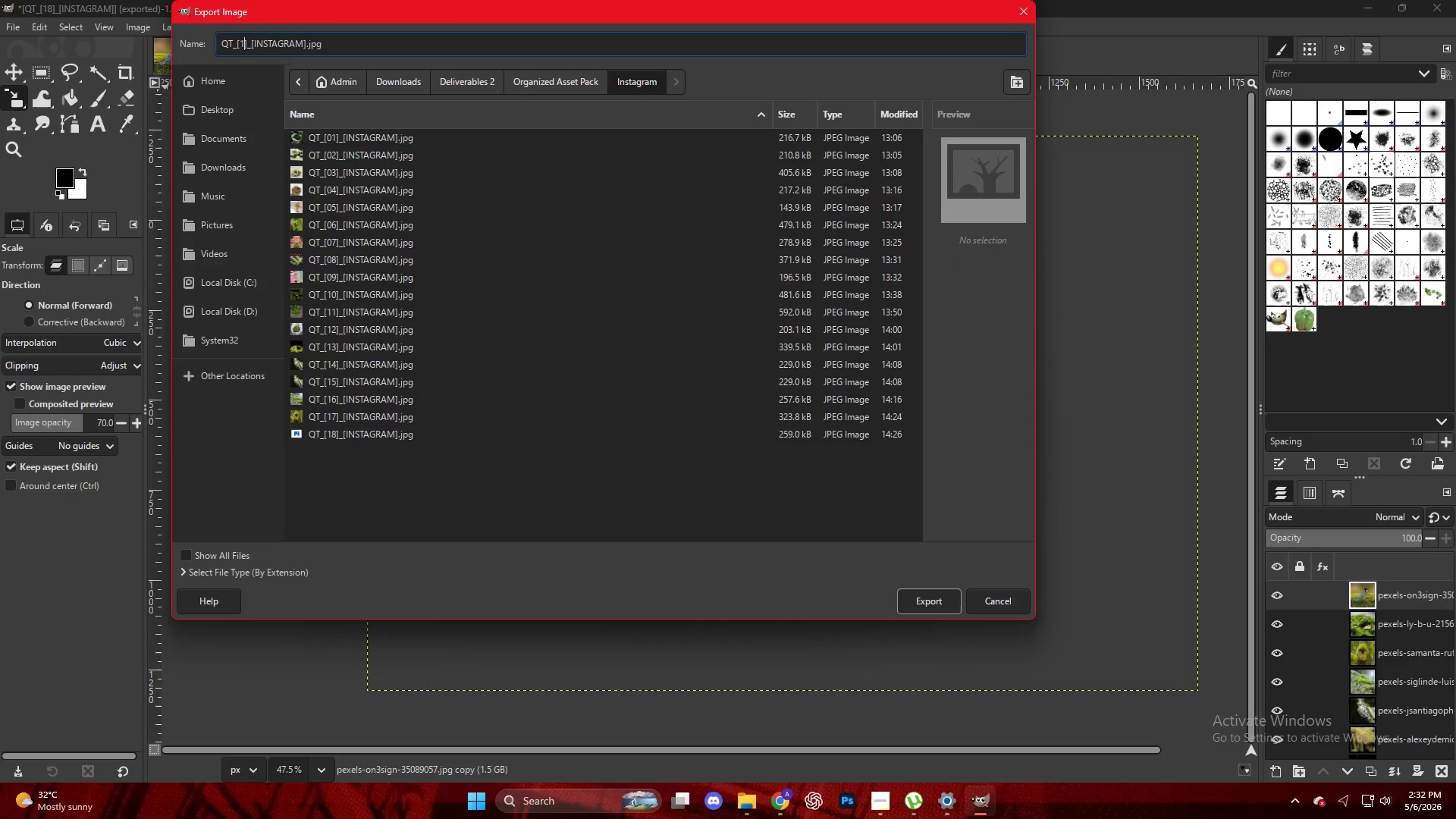 
key(Numpad9)
 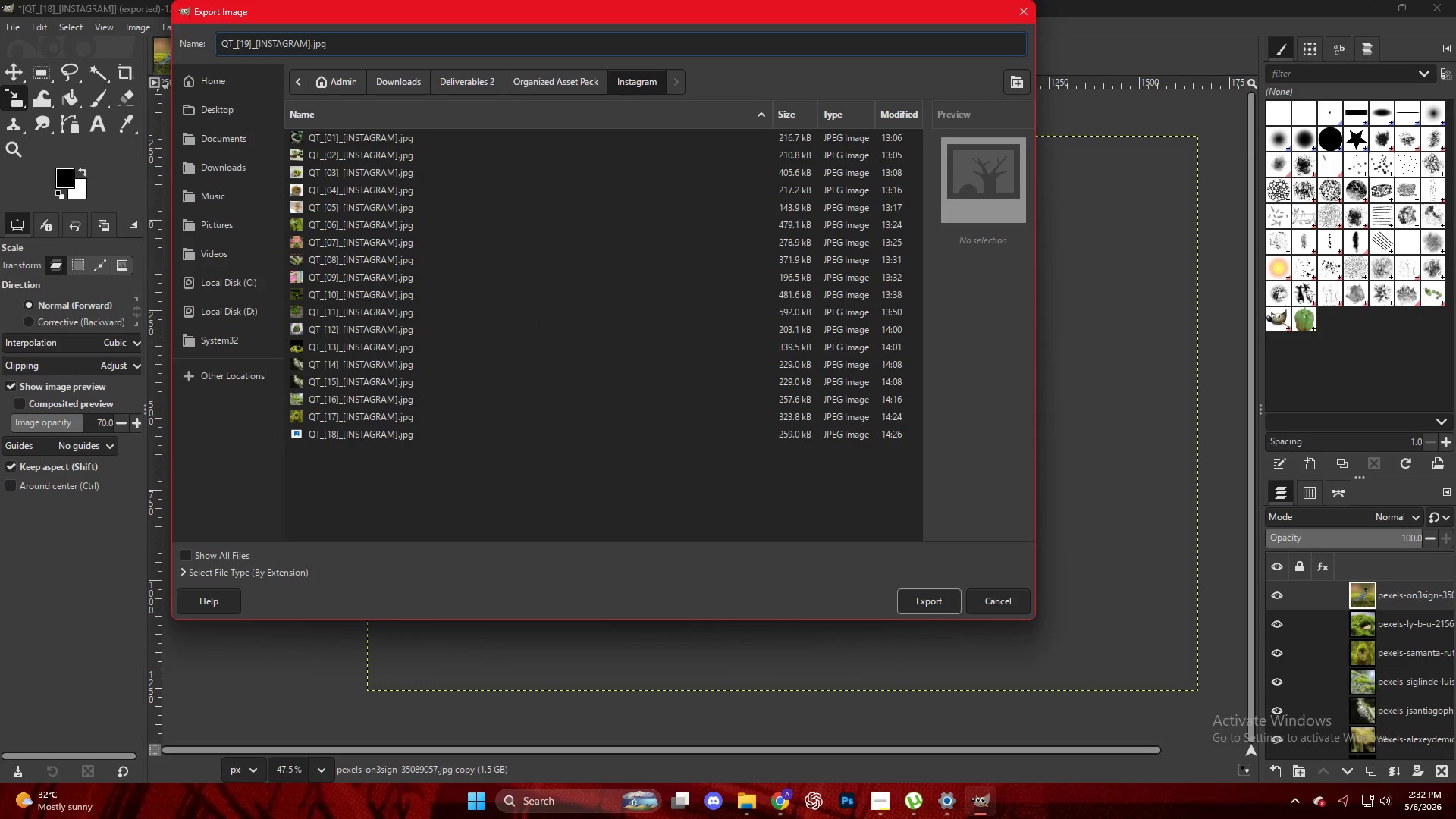 
key(NumpadEnter)
 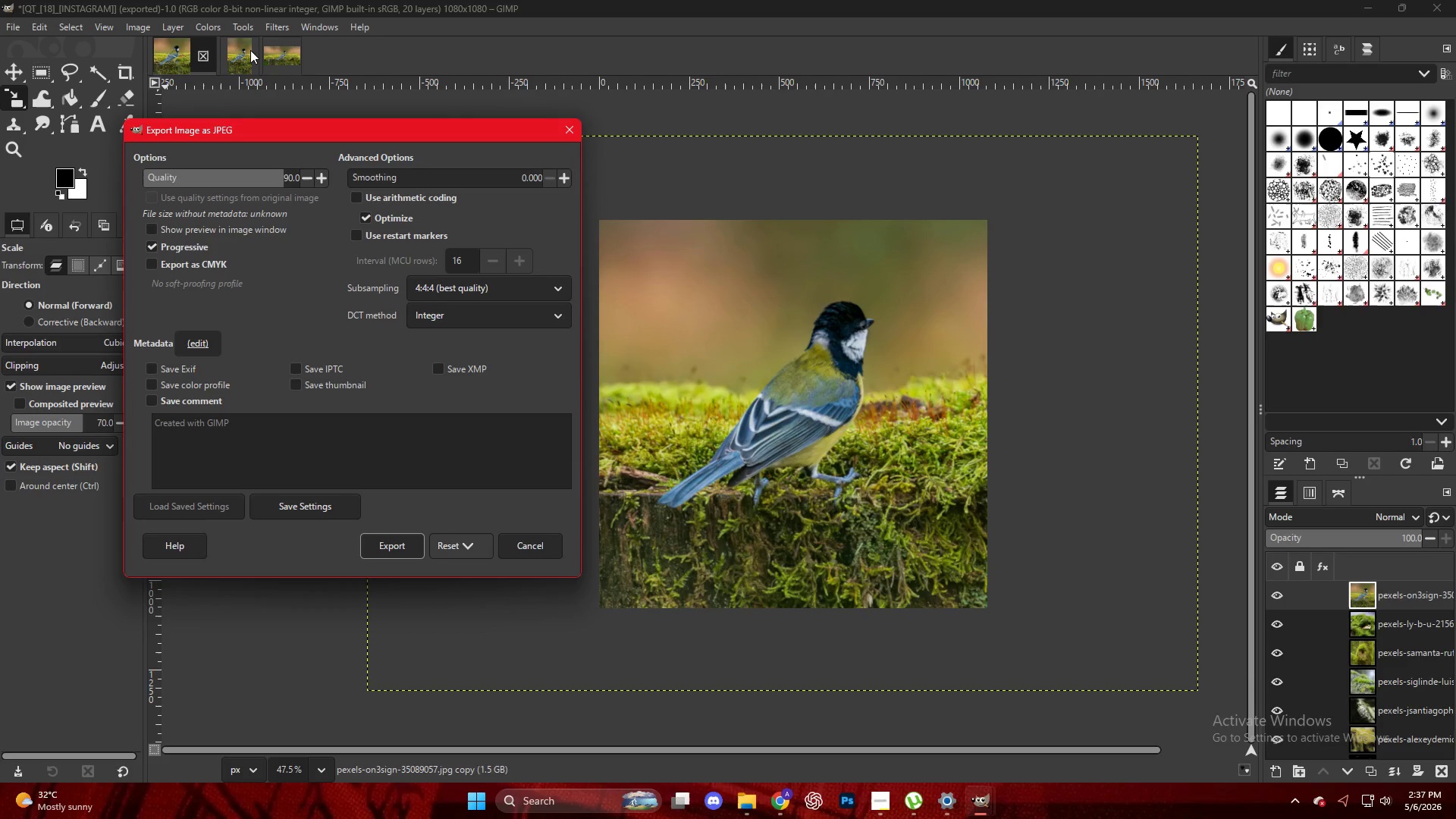 
wait(271.09)
 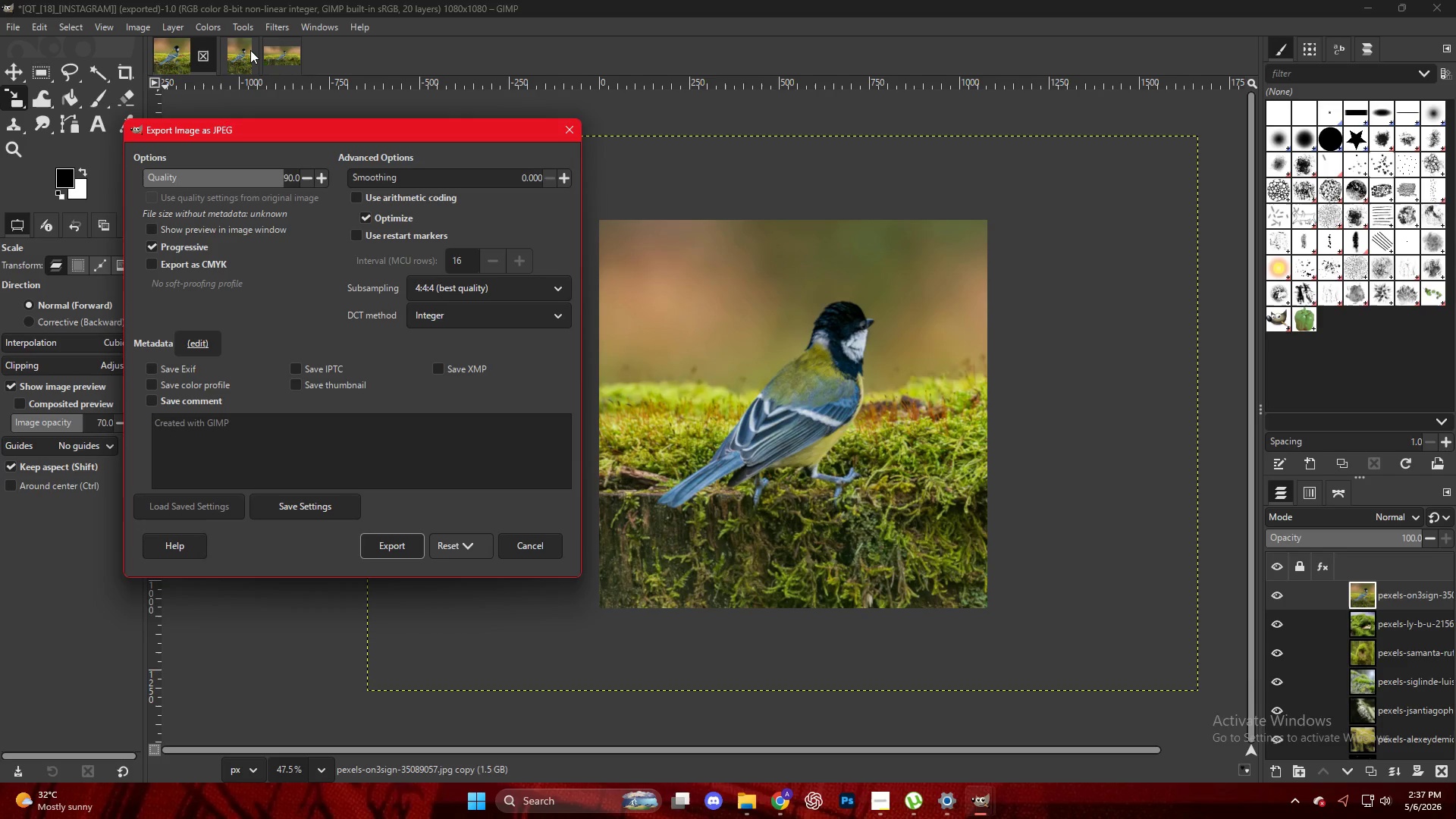 
left_click([403, 554])
 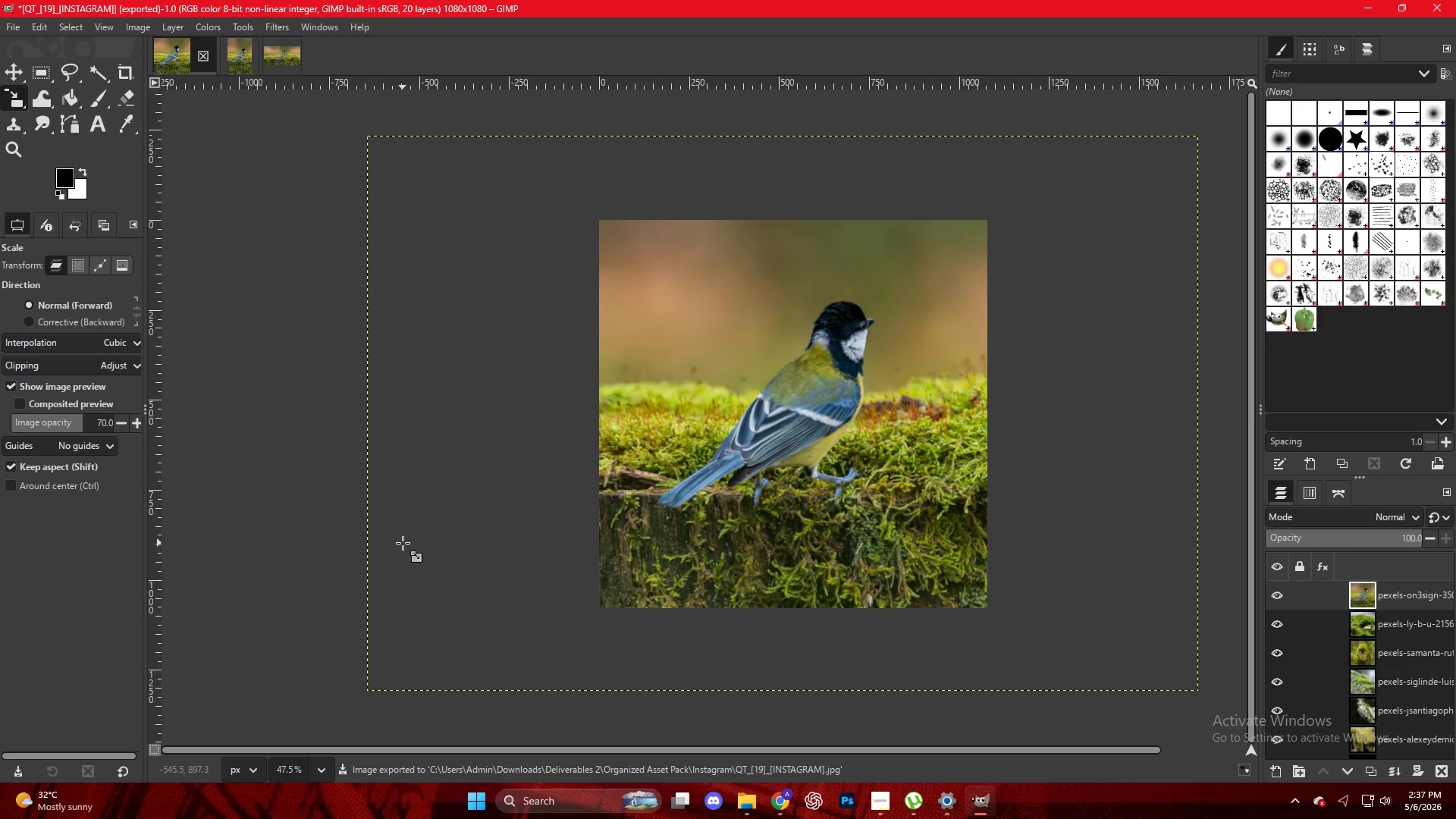 
wait(9.92)
 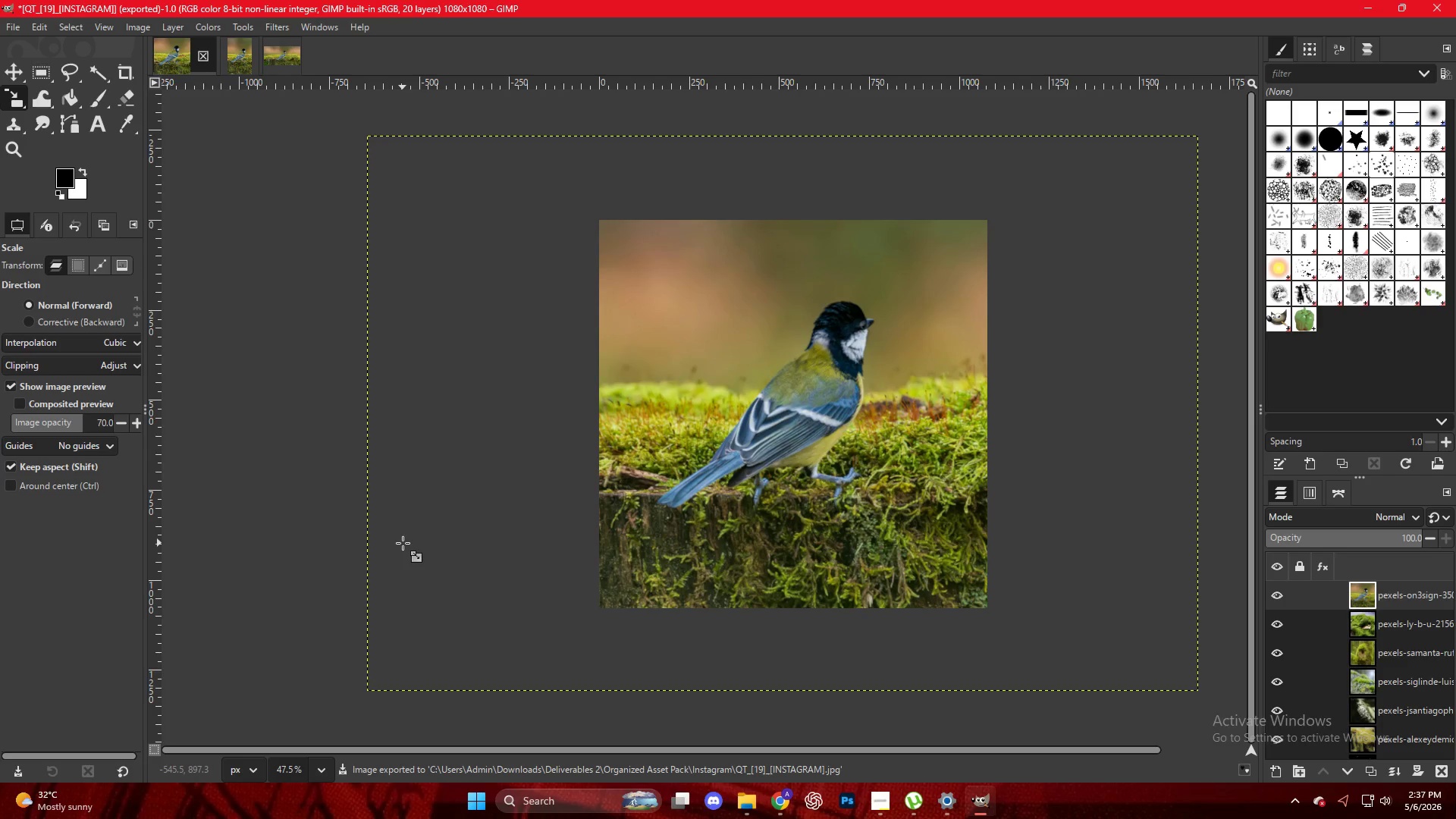 
left_click([775, 796])
 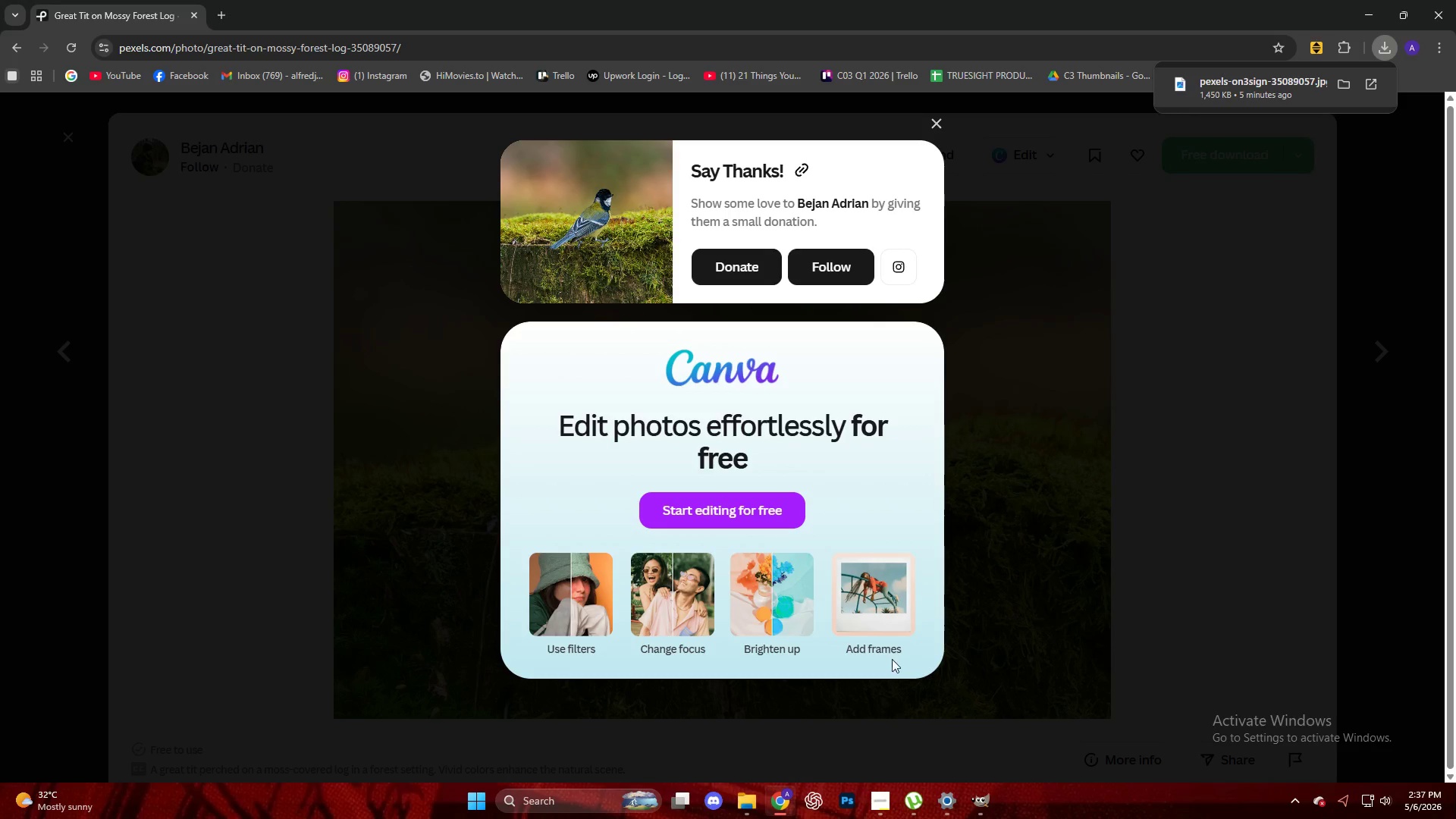 
left_click([1097, 468])
 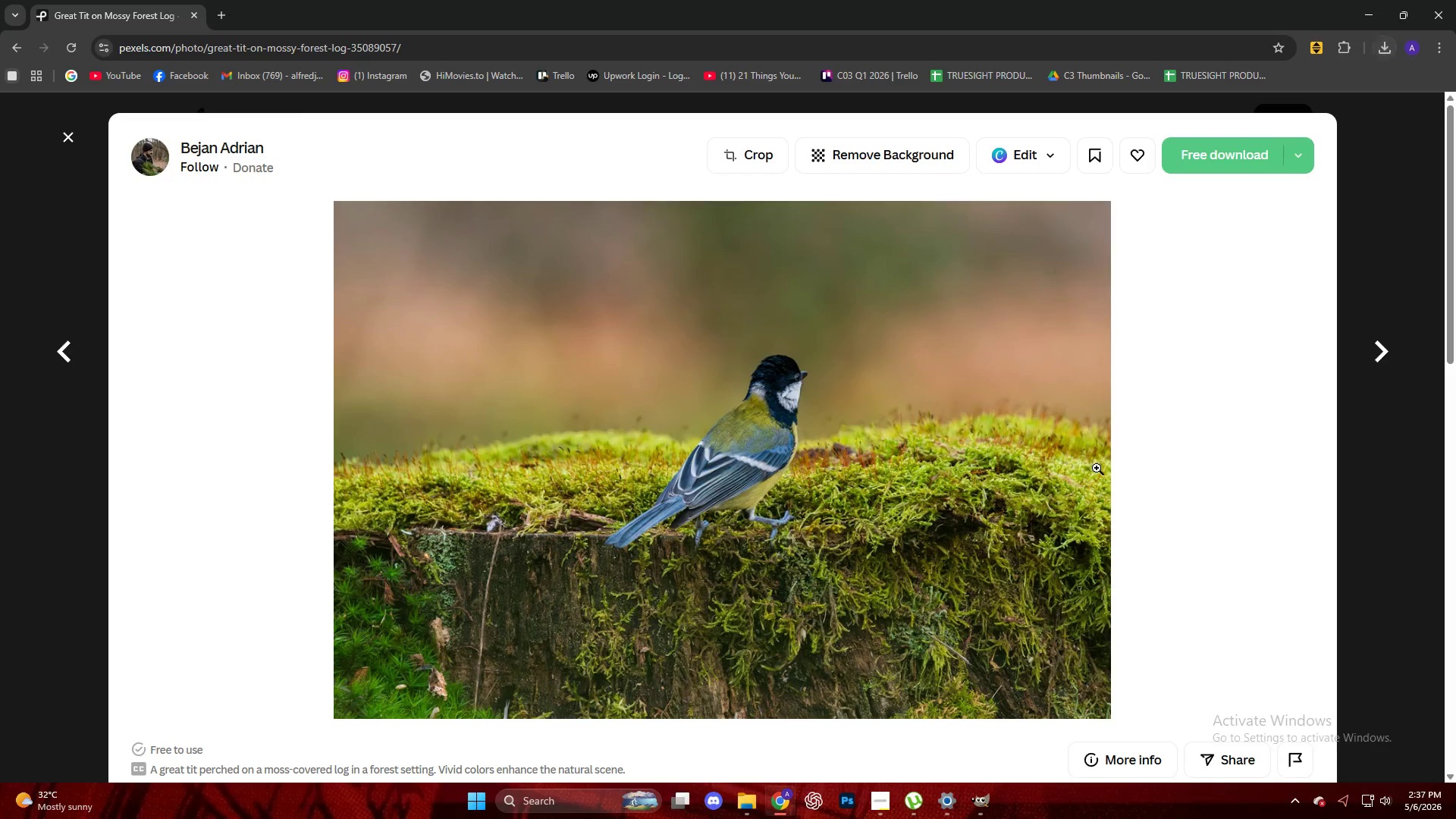 
key(Escape)
 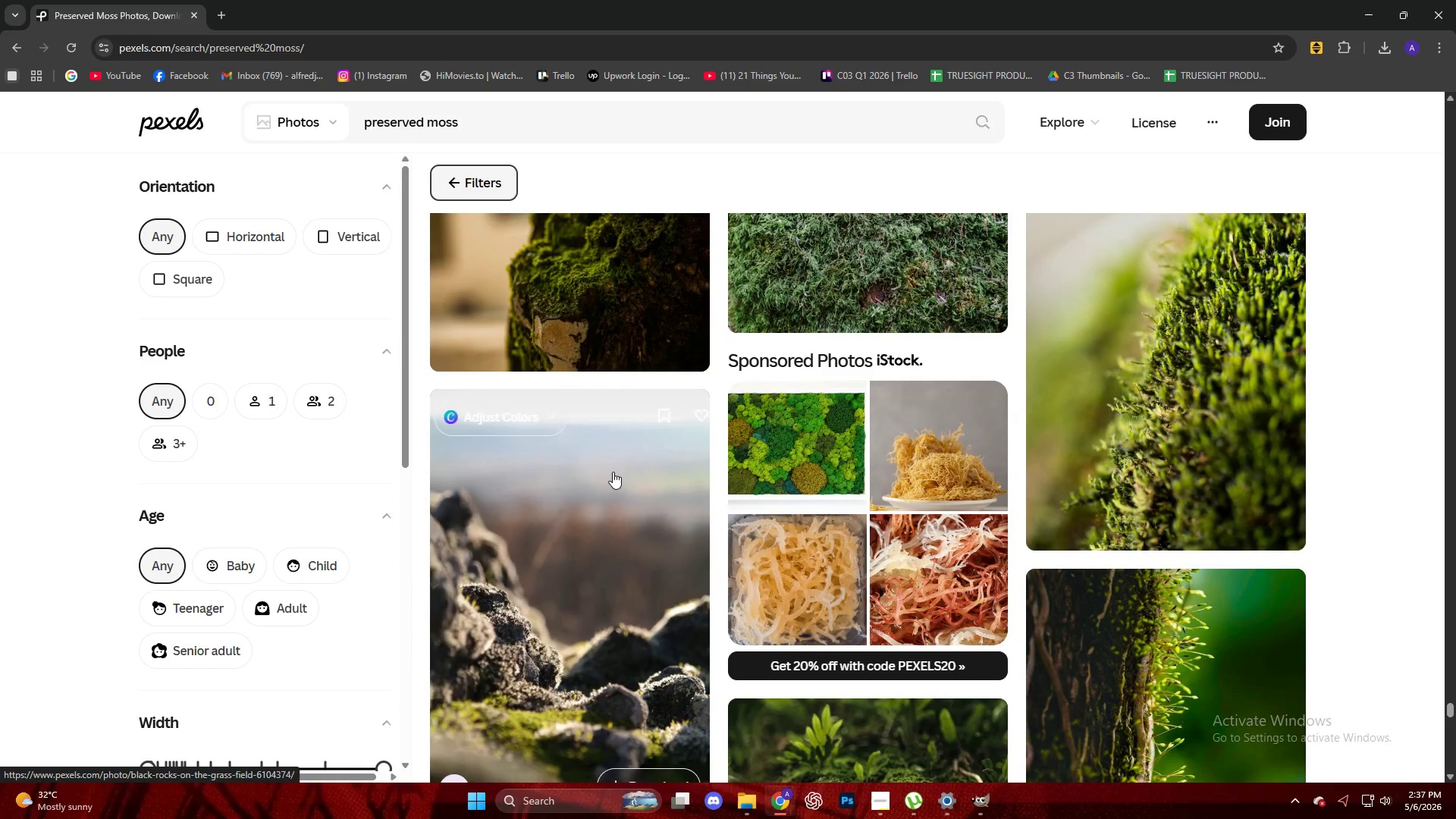 
scroll: coordinate [828, 462], scroll_direction: down, amount: 57.0
 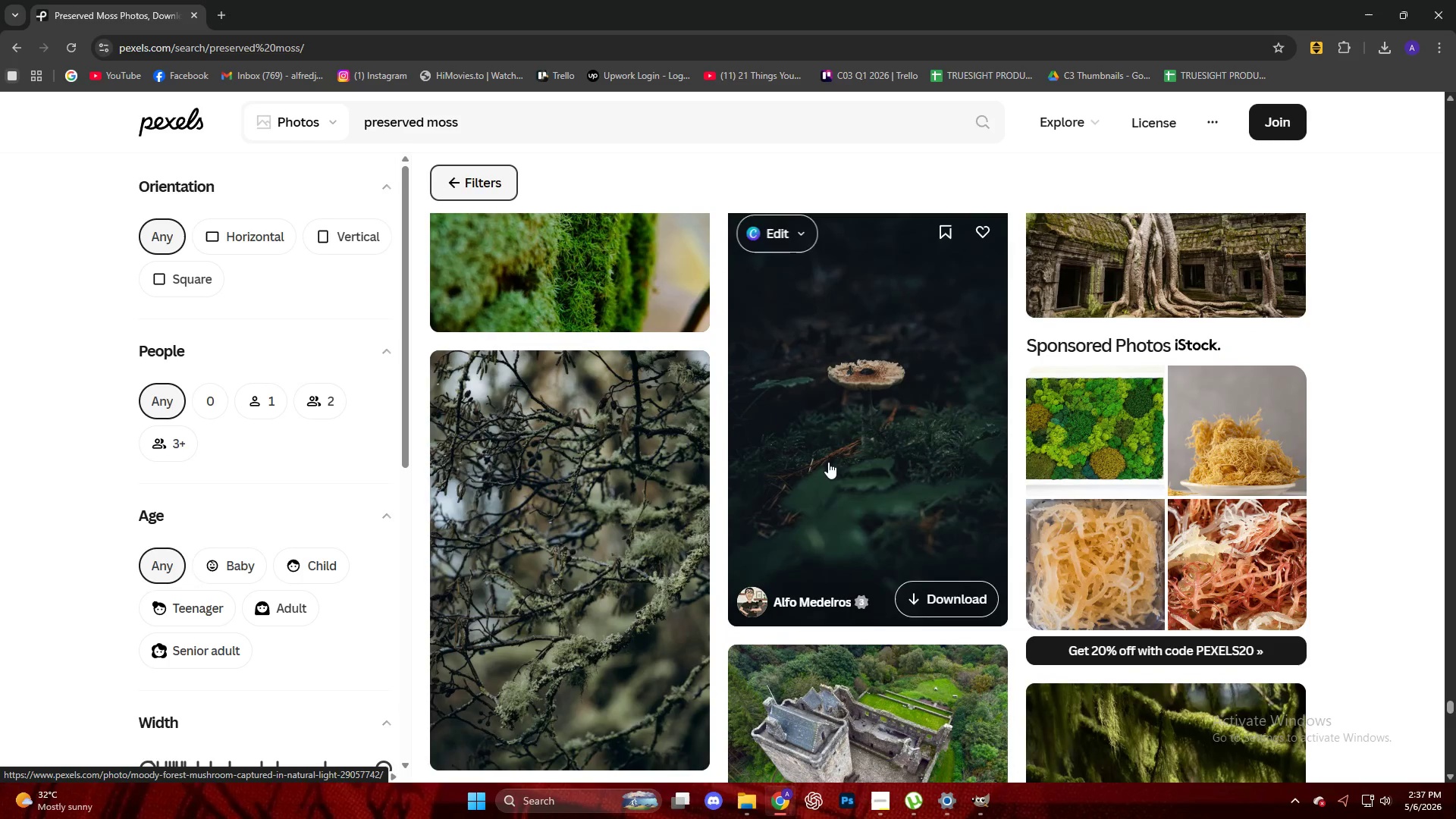 
scroll: coordinate [828, 462], scroll_direction: up, amount: 1.0
 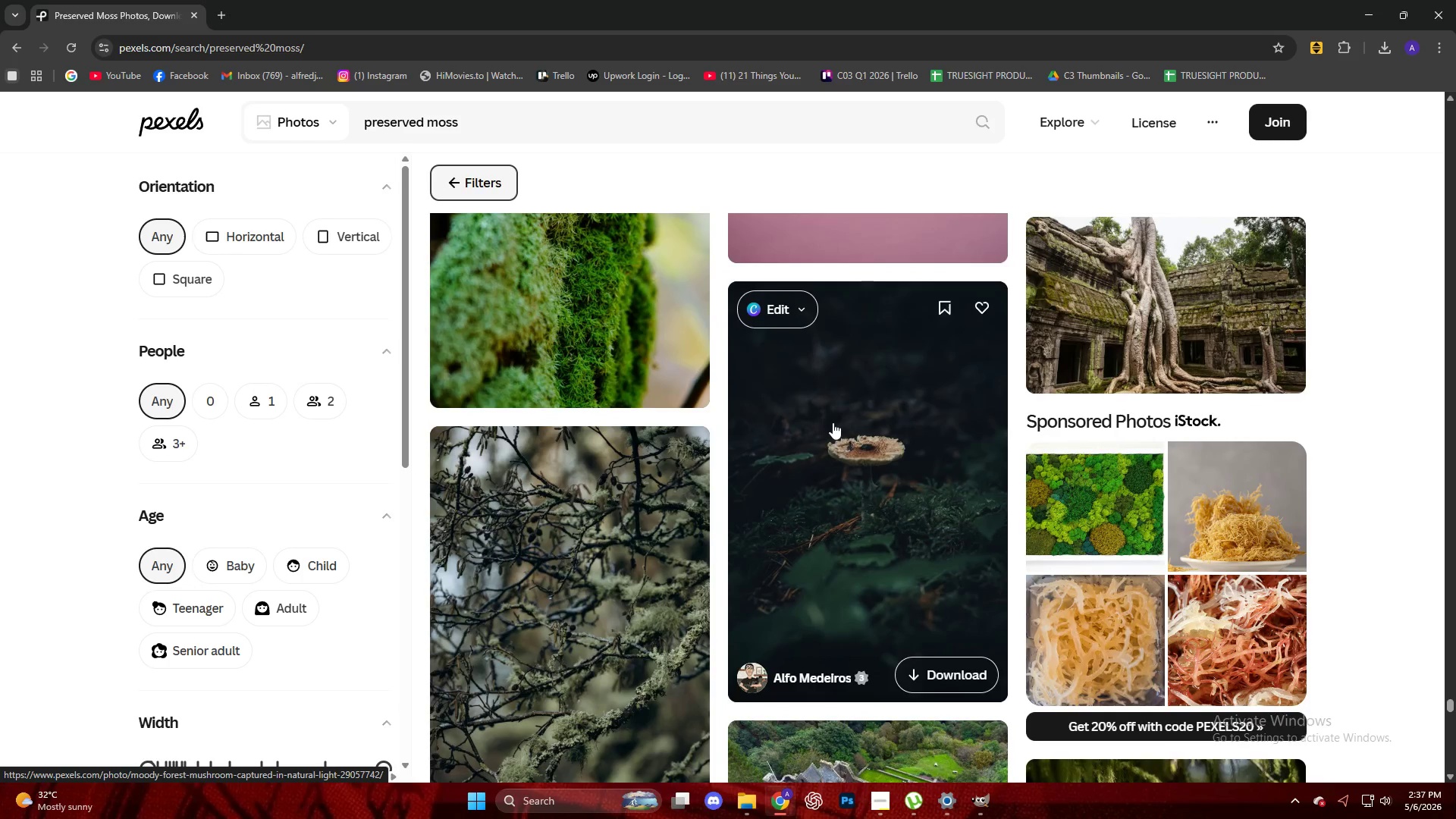 
scroll: coordinate [833, 505], scroll_direction: down, amount: 26.0
 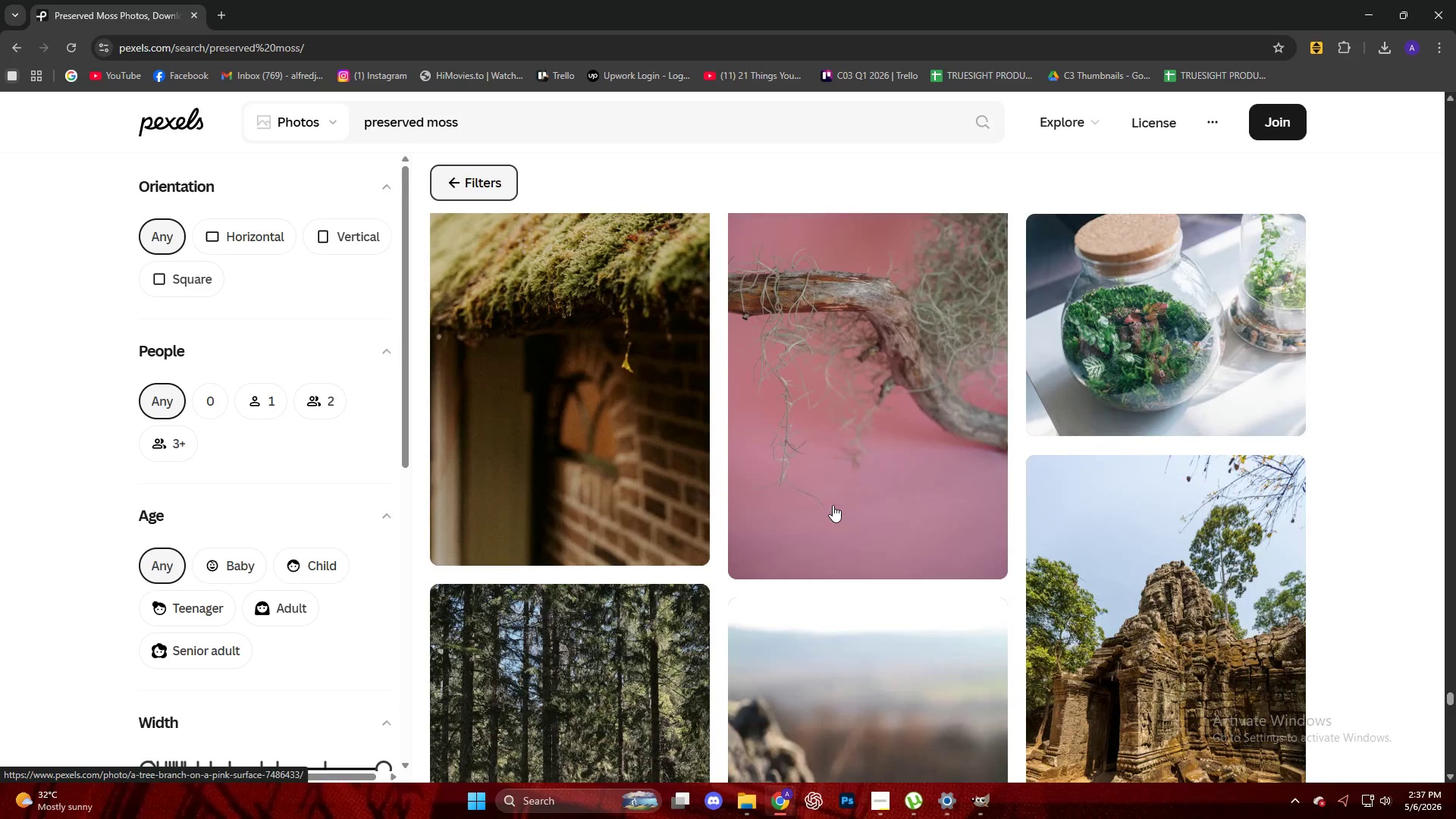 
scroll: coordinate [1373, 496], scroll_direction: down, amount: 18.0
 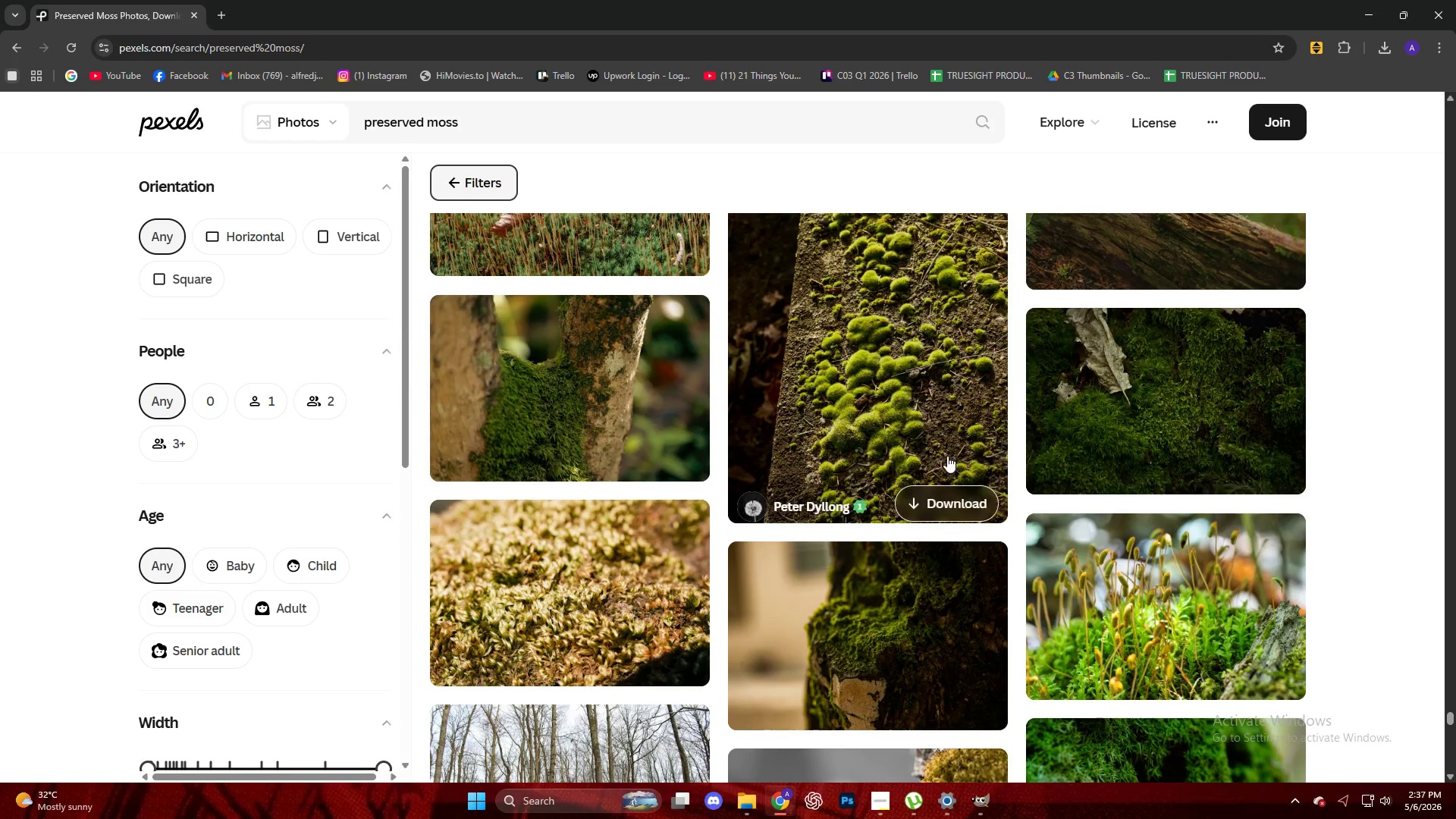 
left_click([1164, 417])
 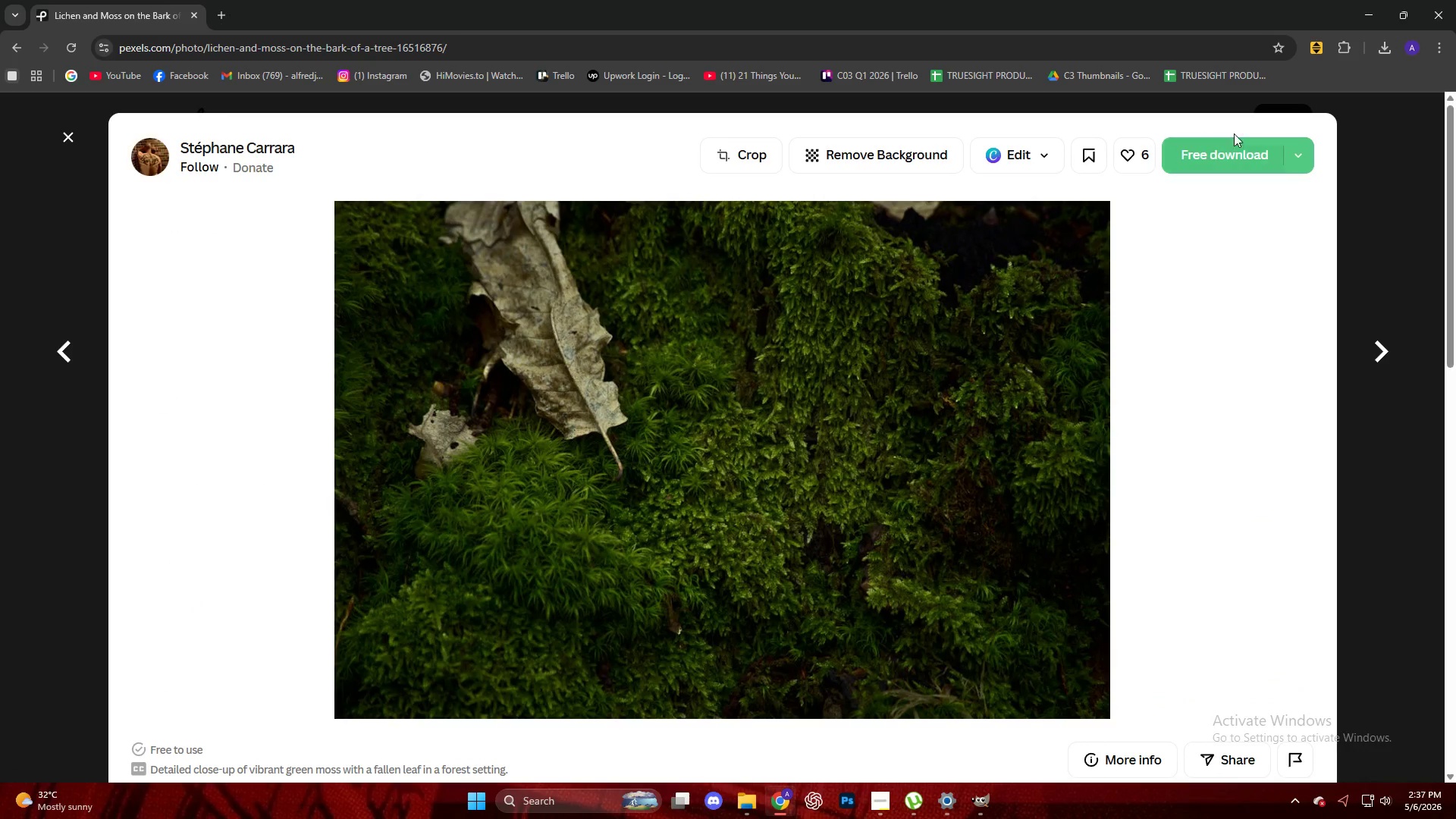 
left_click([1245, 157])
 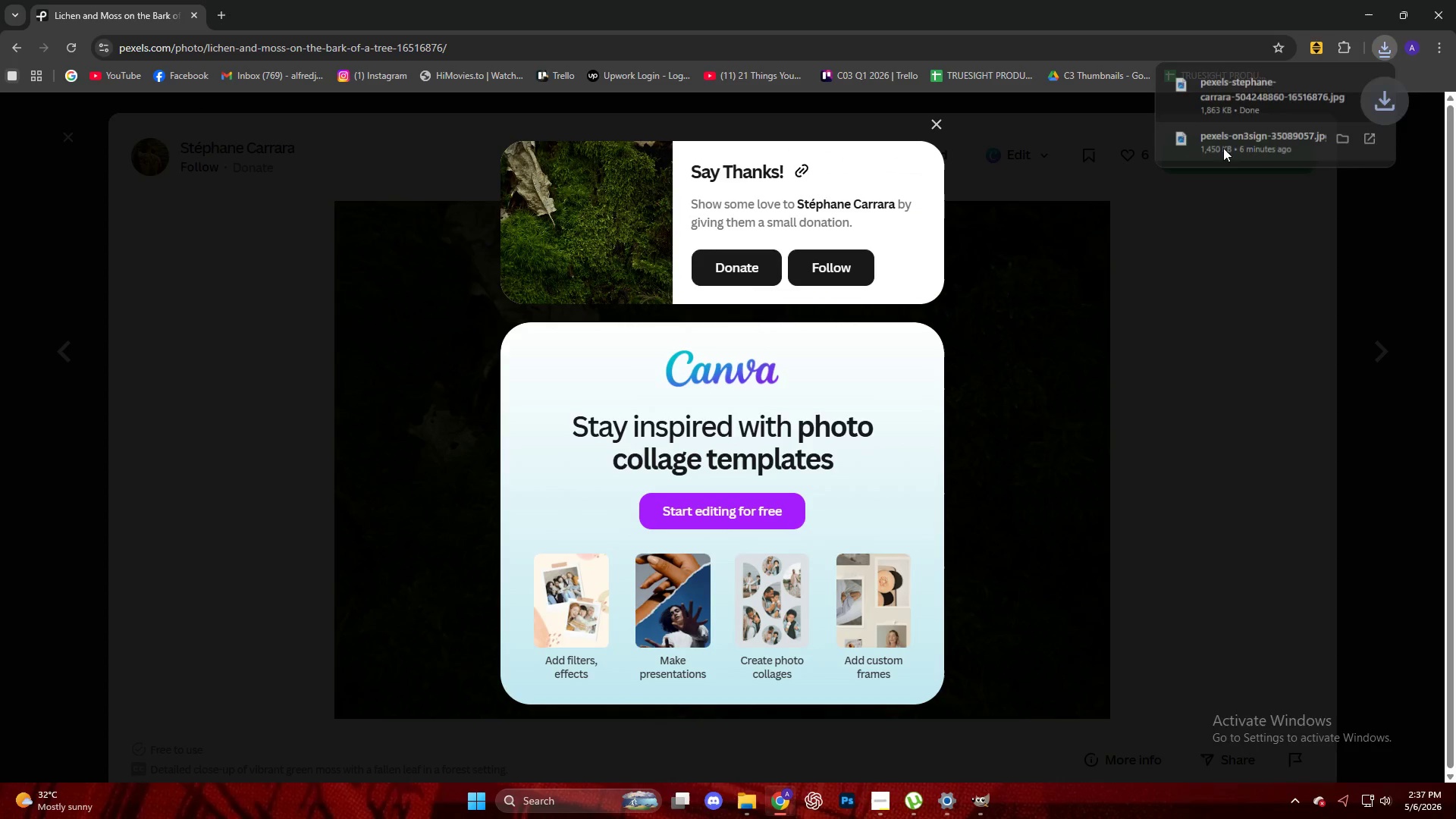 
left_click_drag(start_coordinate=[1235, 98], to_coordinate=[759, 405])
 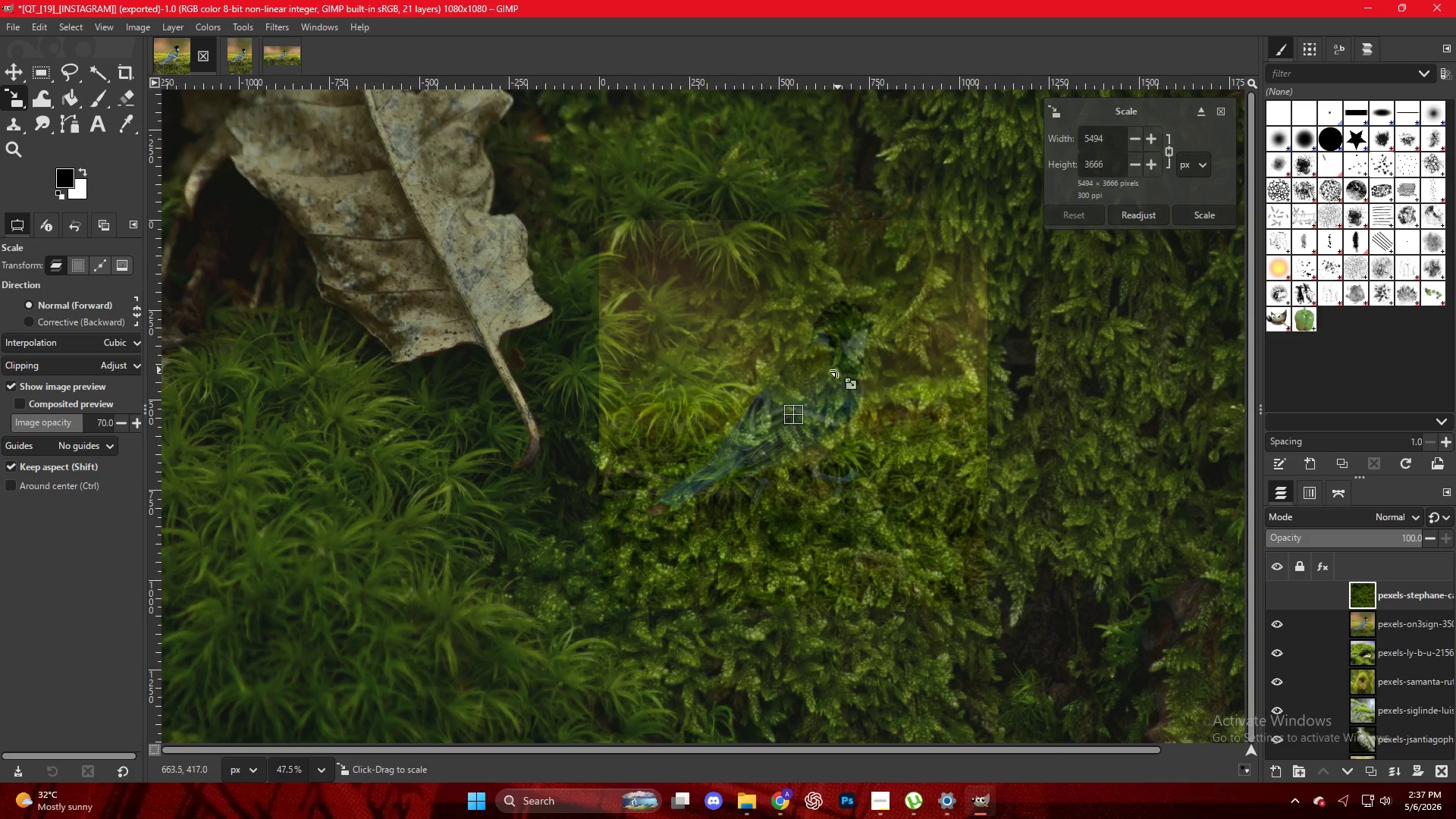 
hold_key(key=ControlLeft, duration=0.67)
scroll: coordinate [842, 378], scroll_direction: down, amount: 11.0
 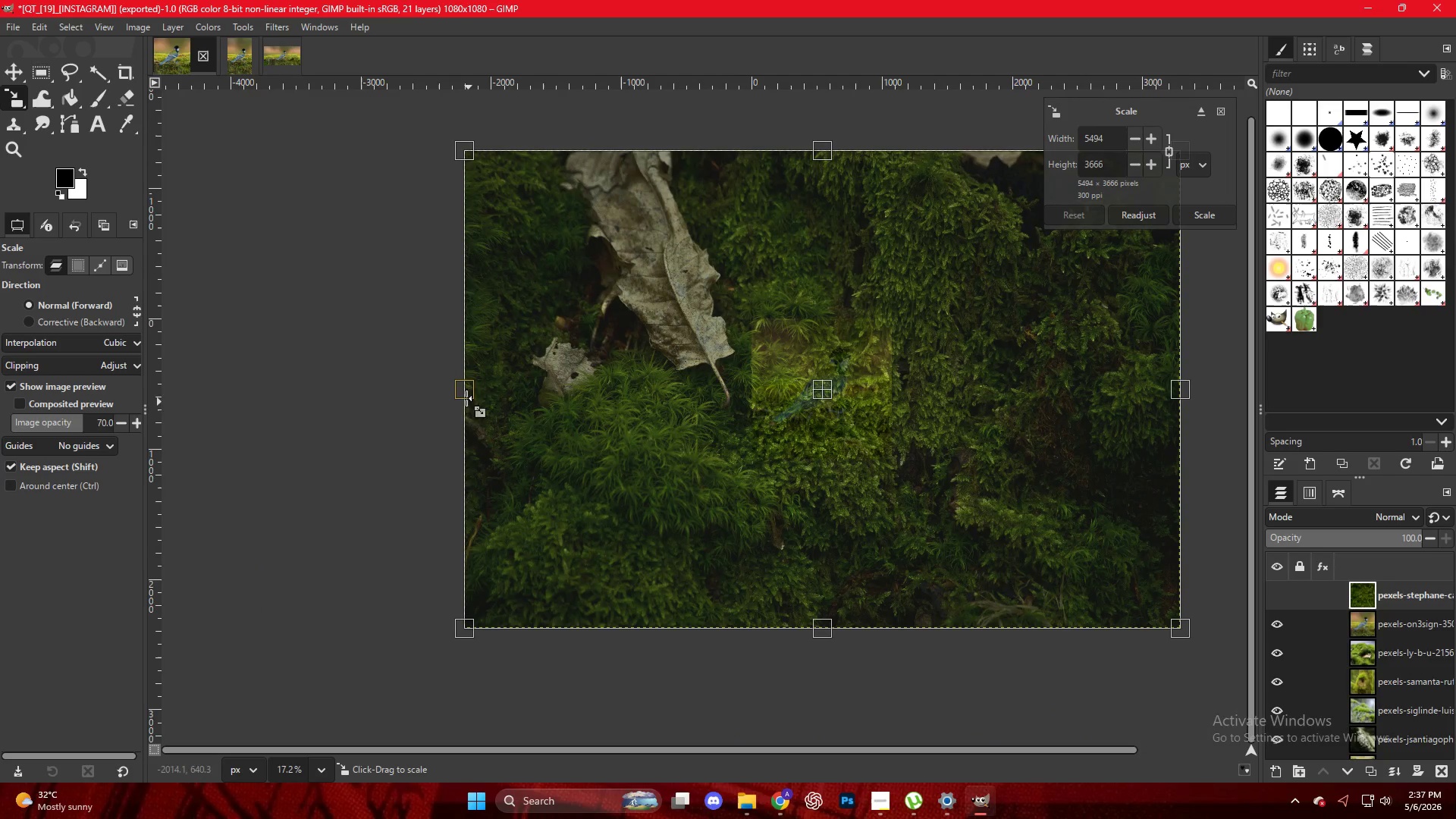 
left_click_drag(start_coordinate=[467, 394], to_coordinate=[750, 366])
 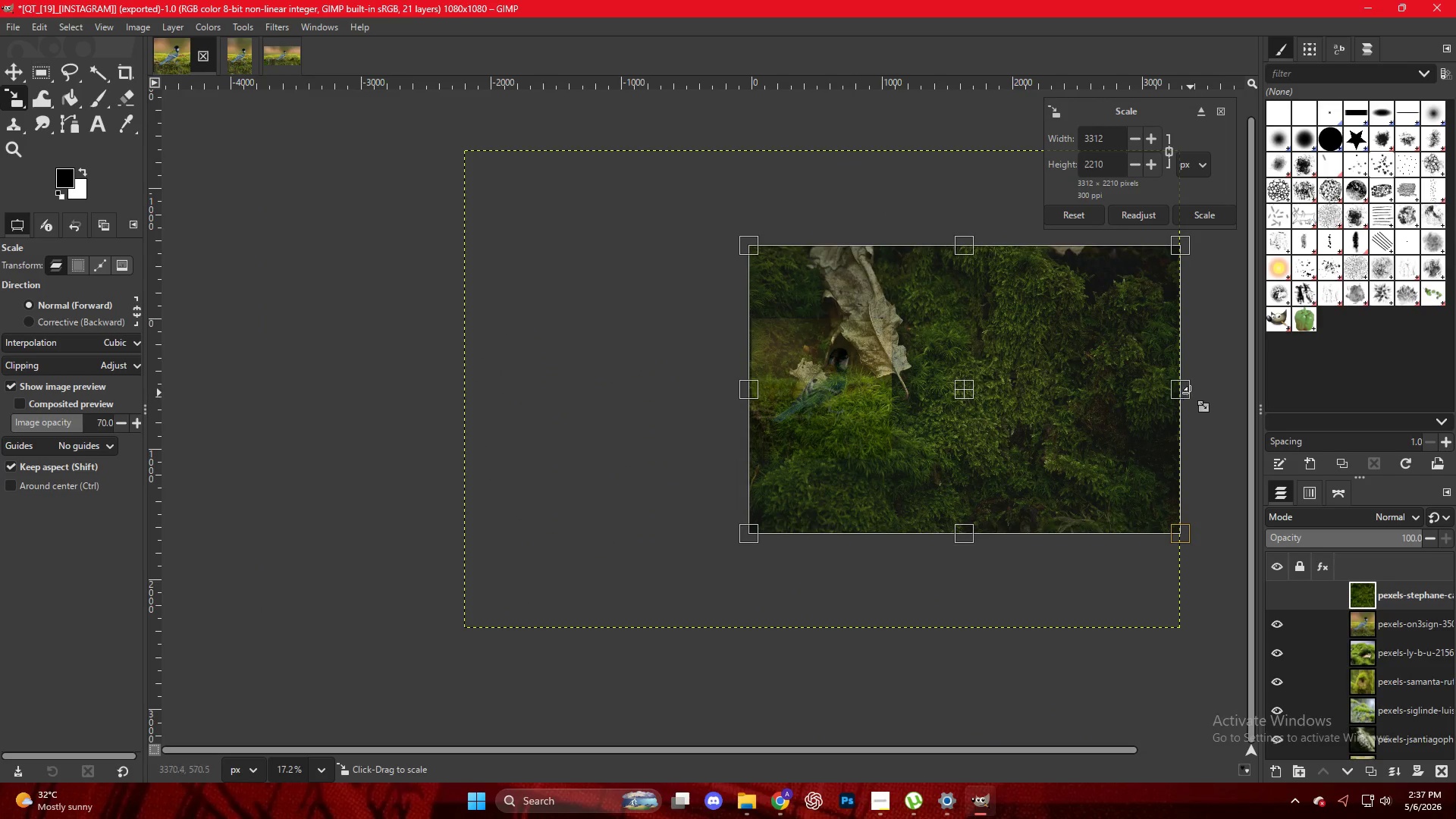 
left_click_drag(start_coordinate=[1186, 392], to_coordinate=[987, 393])
 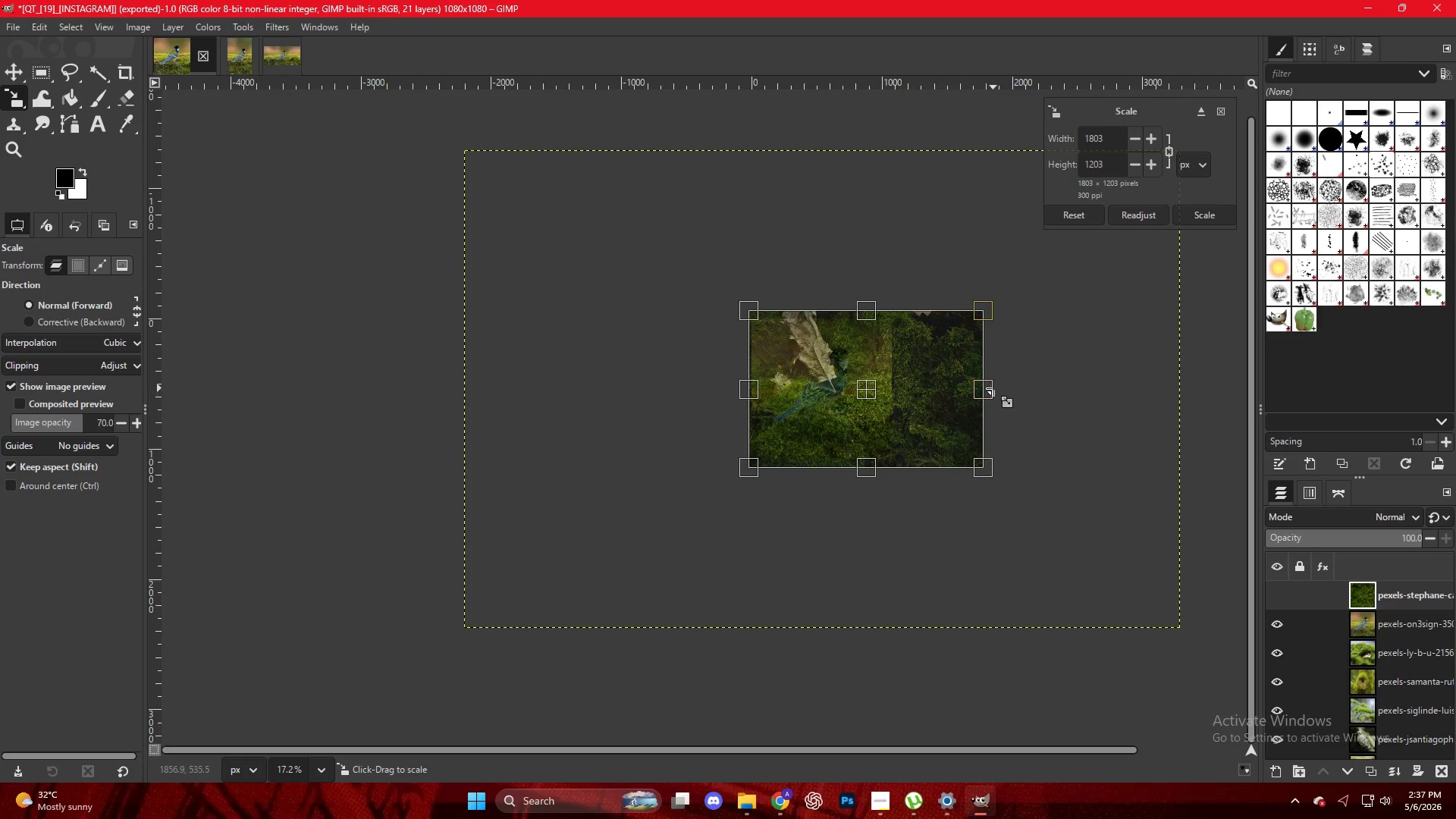 
key(NumpadEnter)
 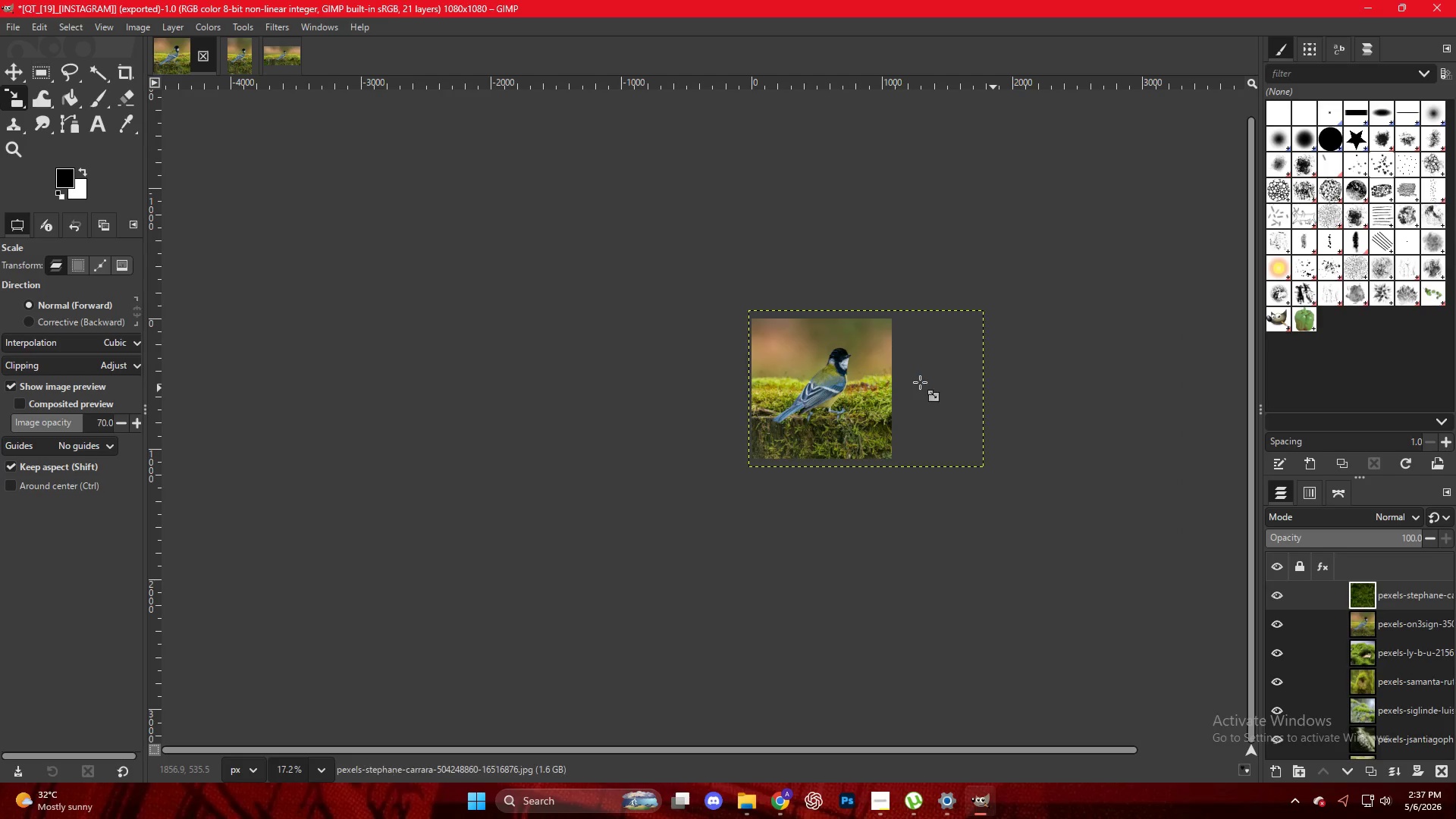 
hold_key(key=AltLeft, duration=0.5)
scroll: coordinate [861, 386], scroll_direction: up, amount: 7.0
 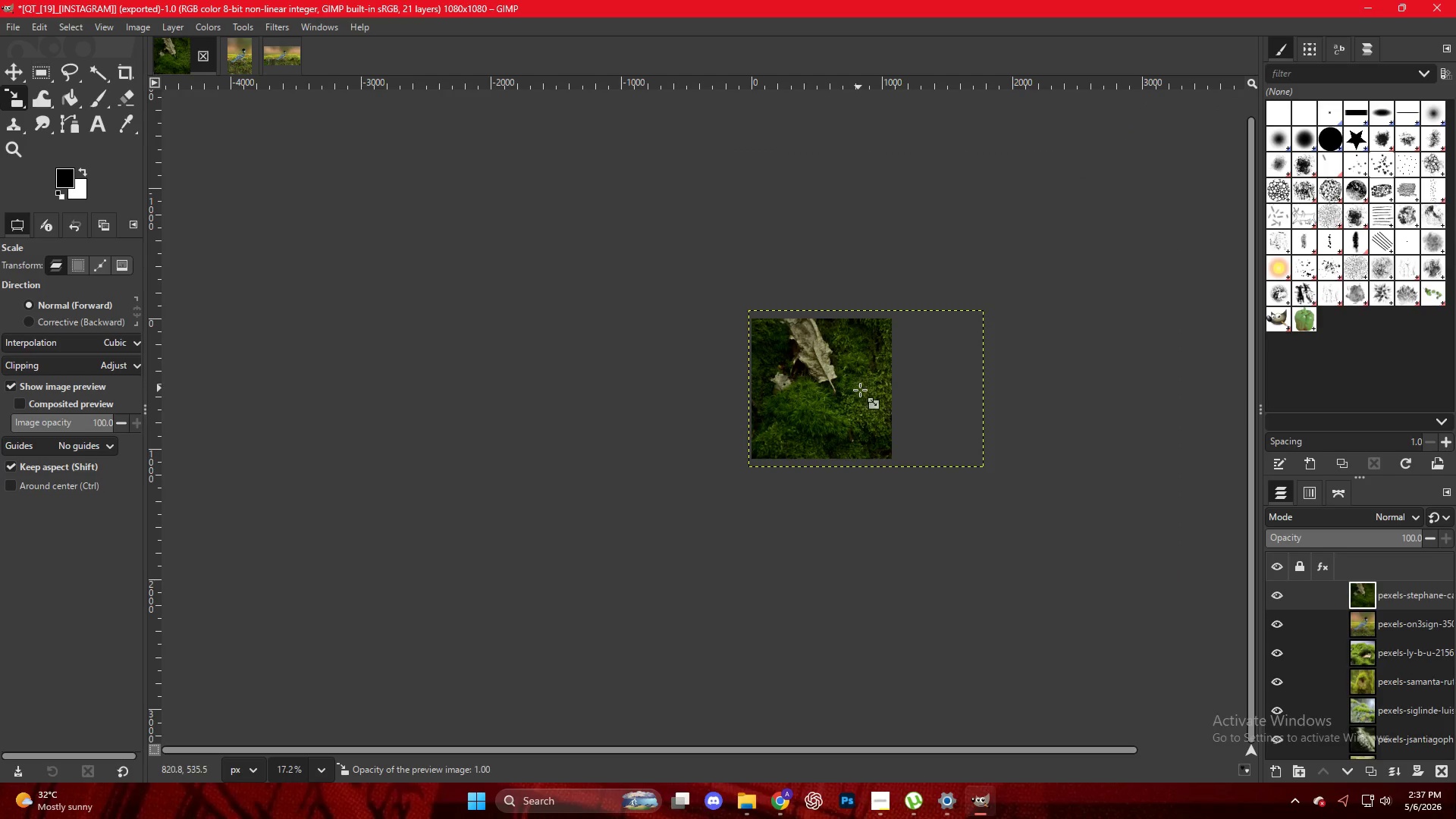 
hold_key(key=ControlLeft, duration=0.69)
scroll: coordinate [871, 400], scroll_direction: up, amount: 9.0
 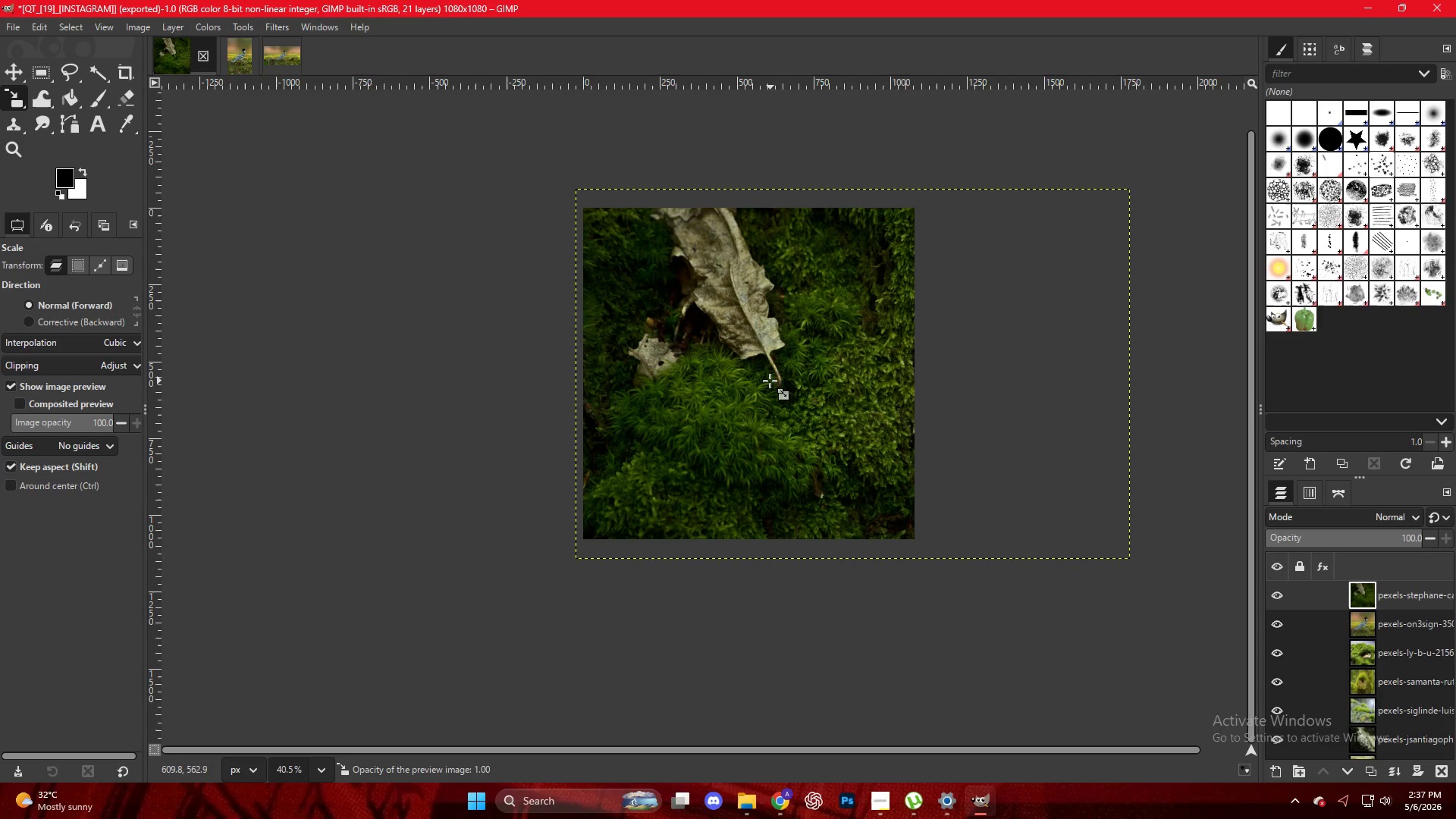 
hold_key(key=AltLeft, duration=1.5)
scroll: coordinate [770, 381], scroll_direction: down, amount: 4.0
 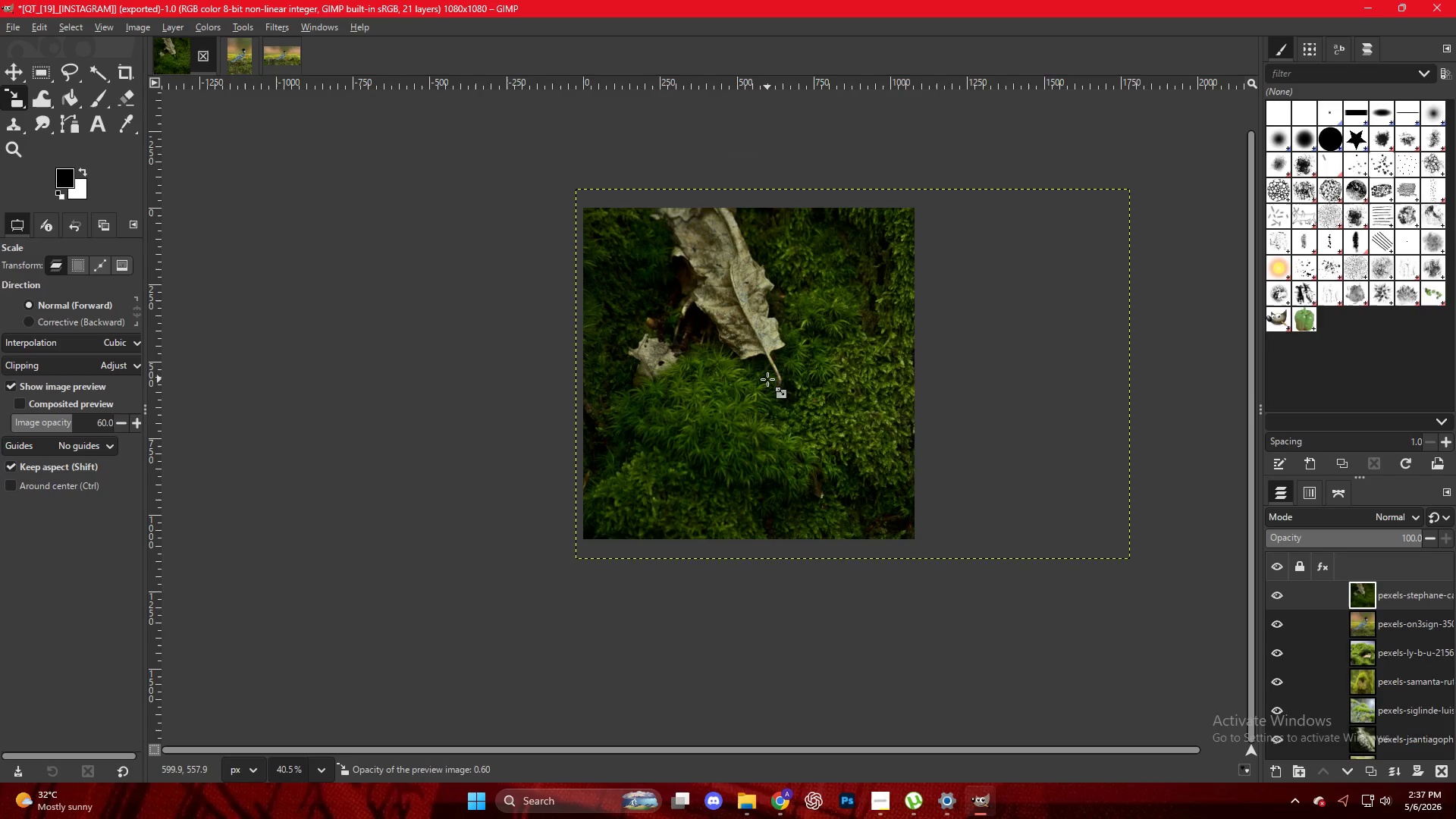 
scroll: coordinate [767, 378], scroll_direction: up, amount: 1.0
 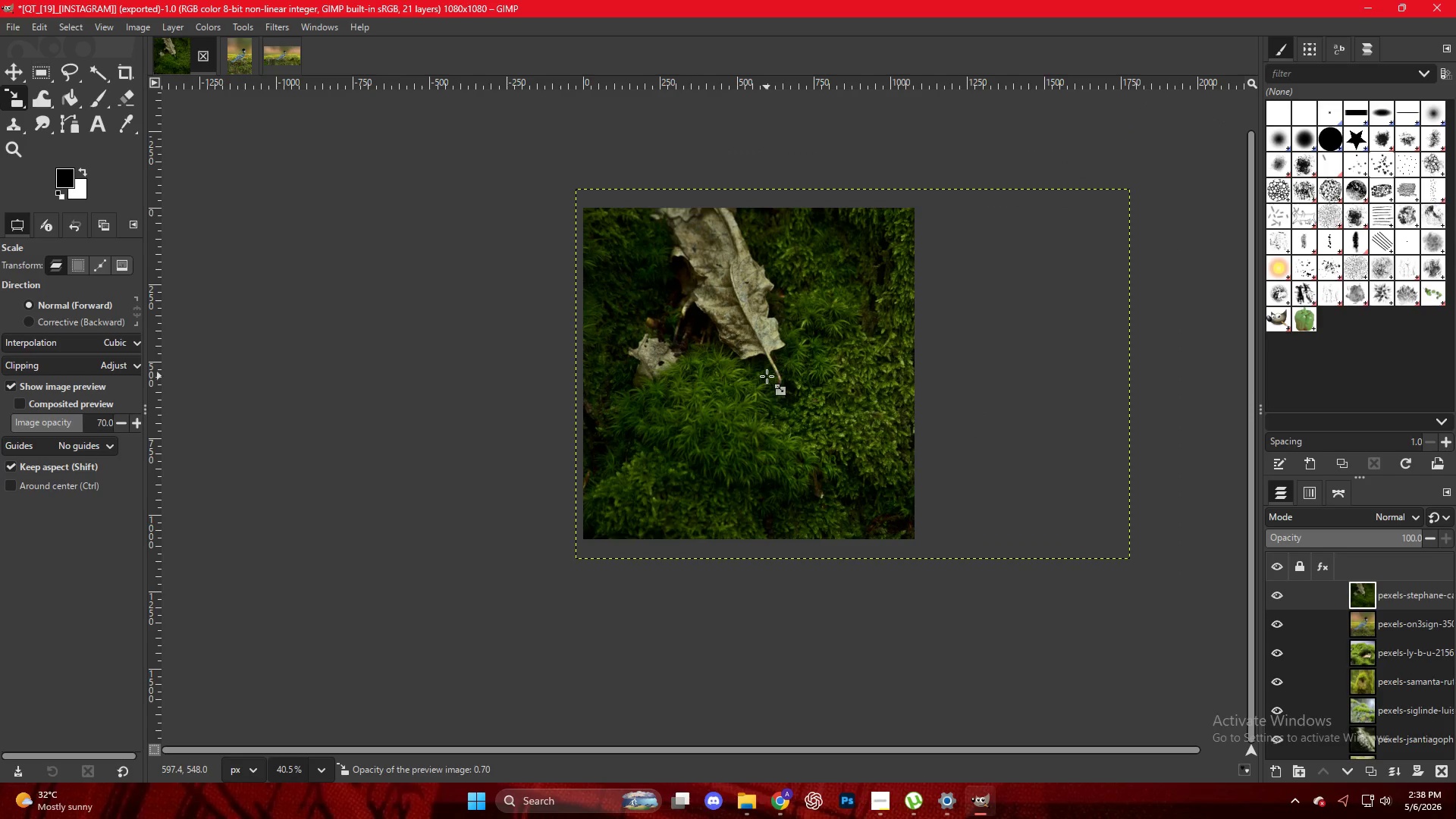 
left_click([769, 376])
 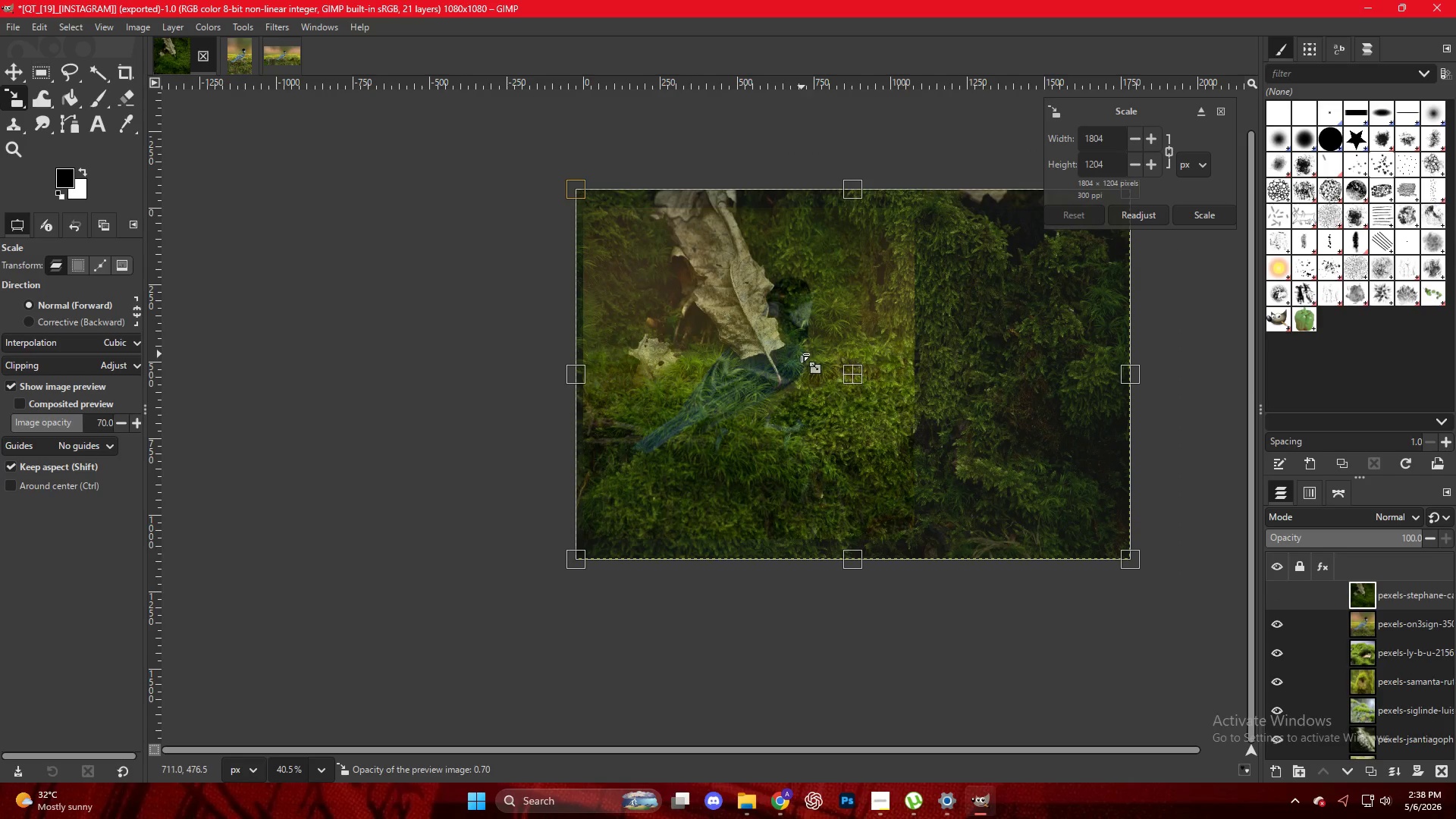 
key(NumpadEnter)
 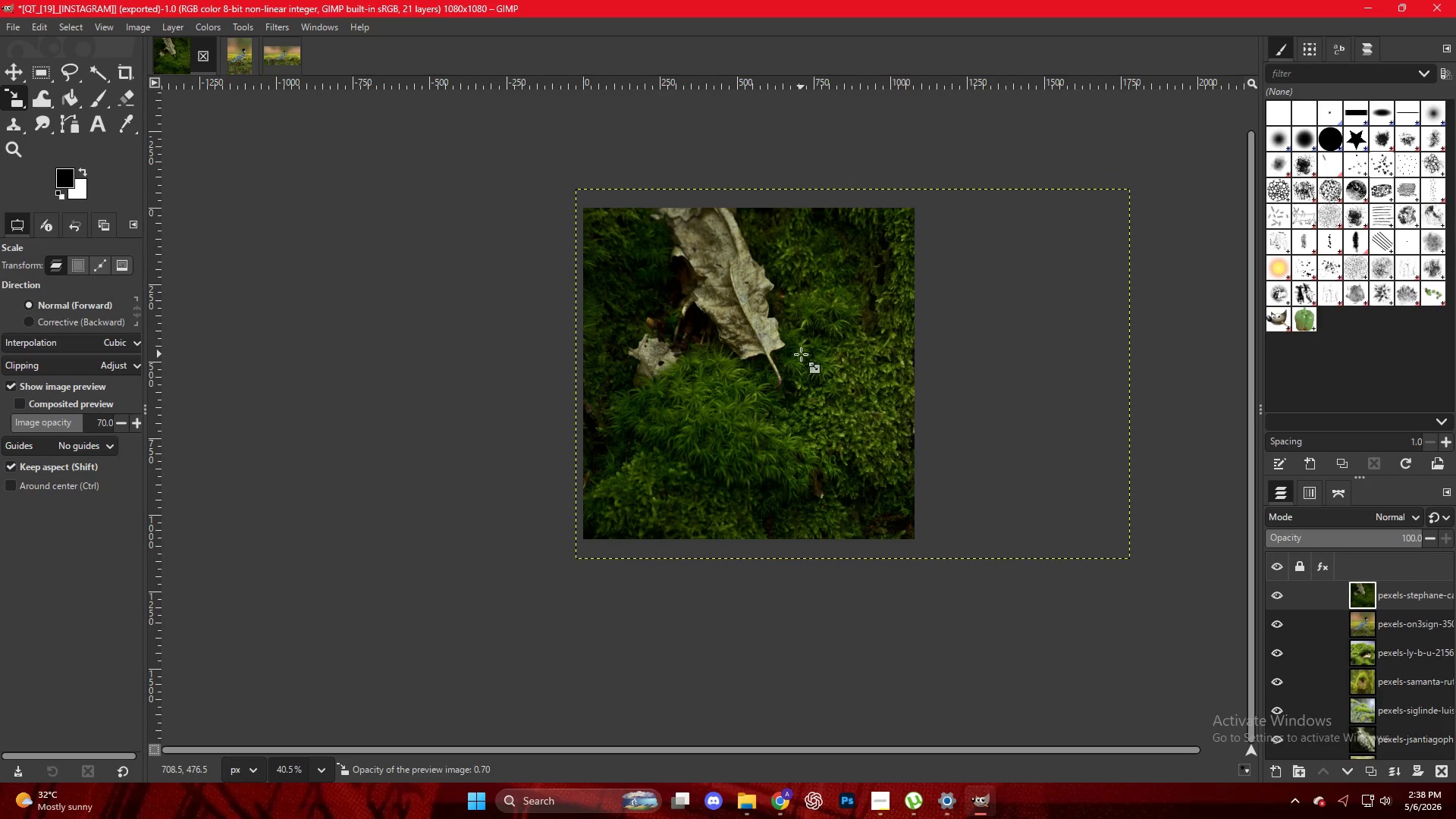 
key(Control+Shift+E)
 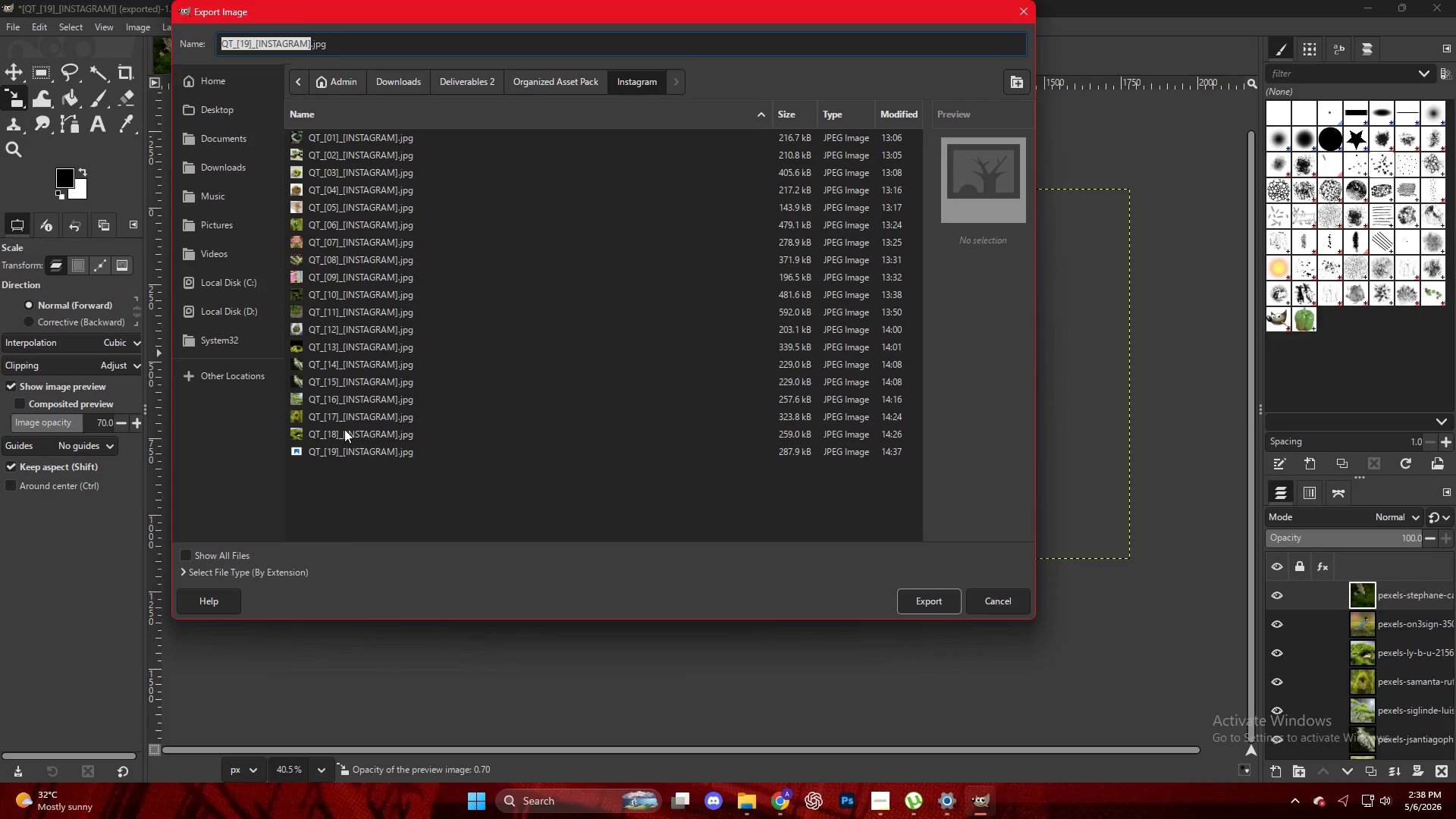 
left_click([350, 448])
 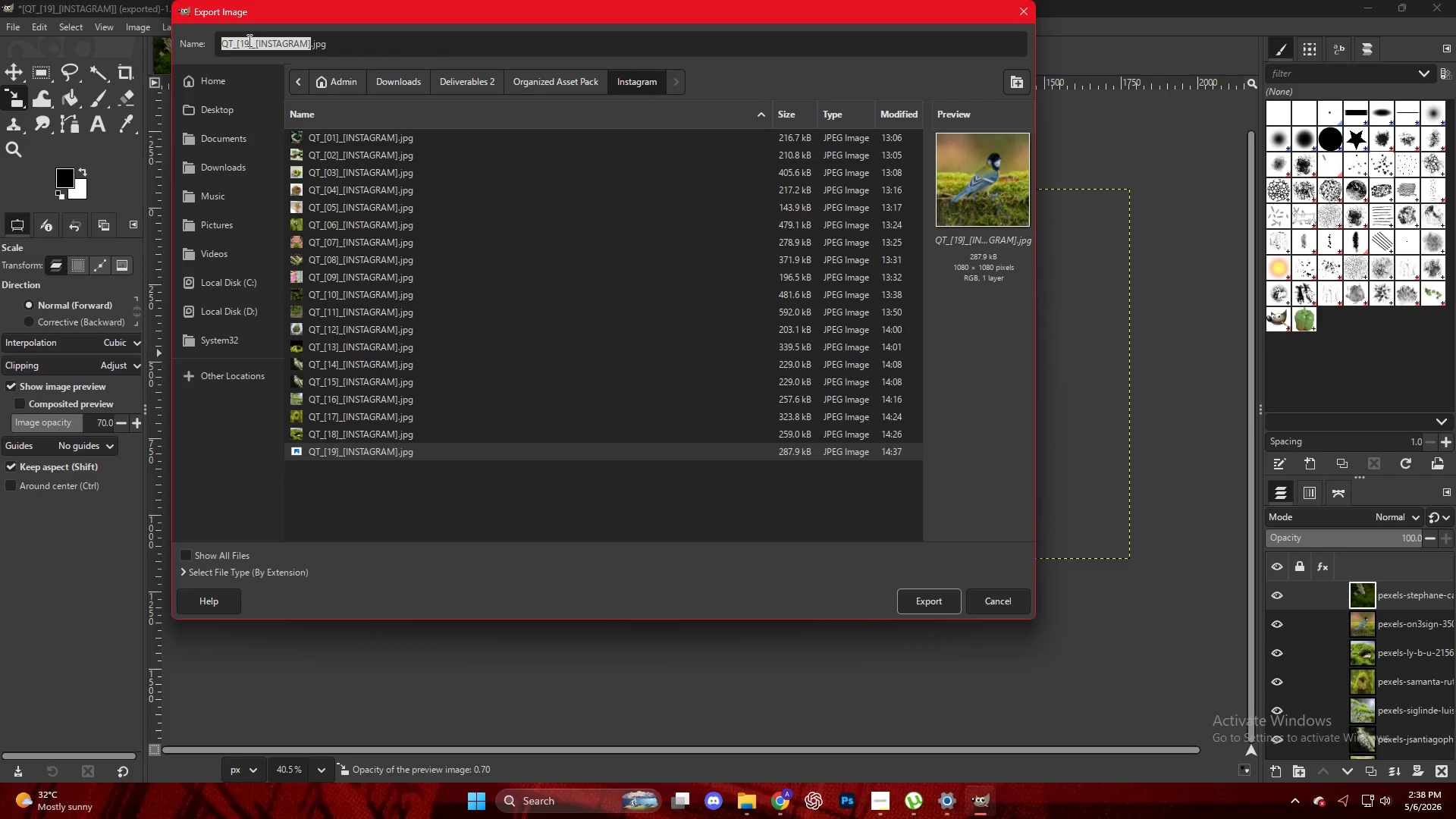 
left_click([247, 40])
 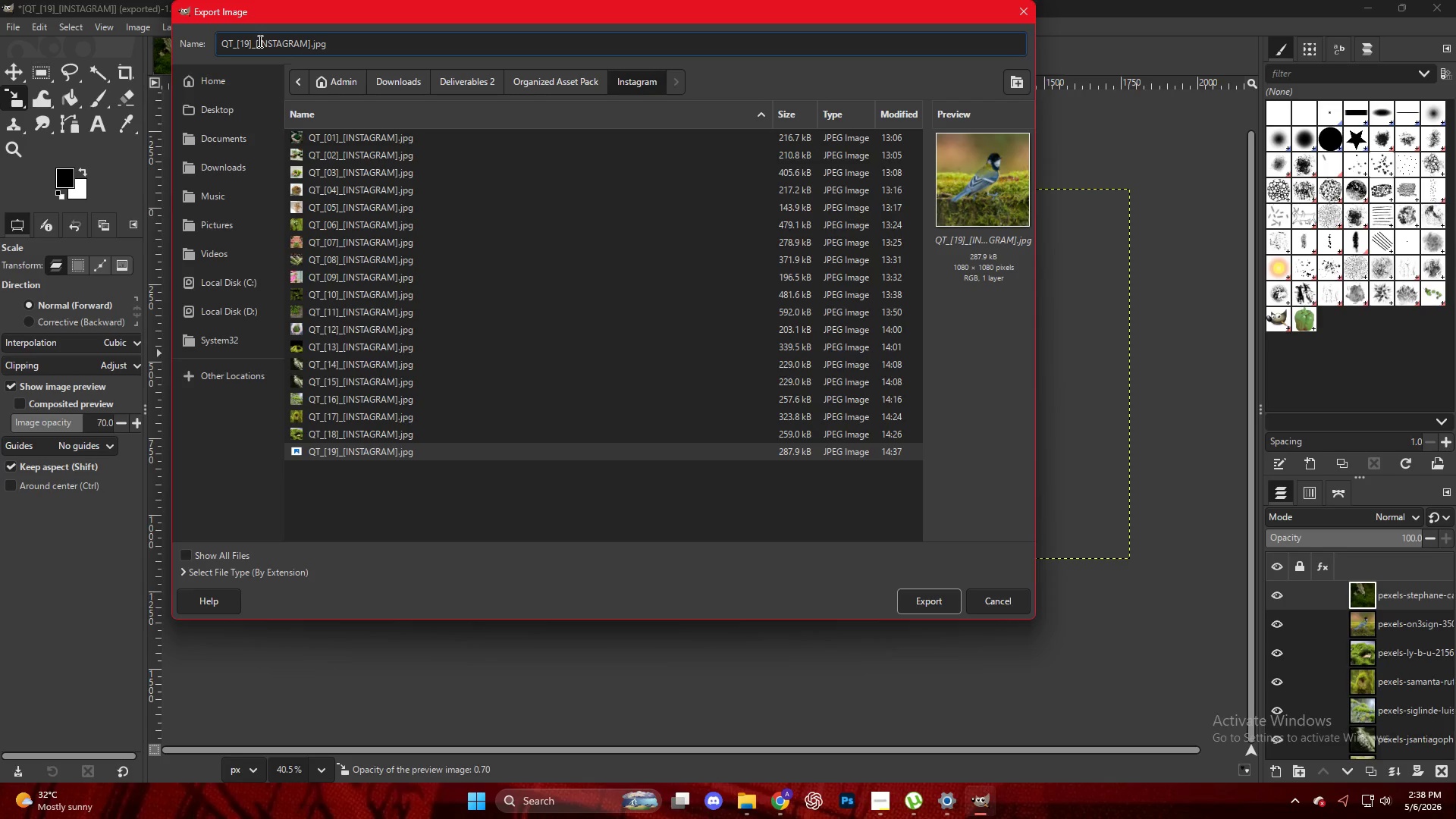 
key(Backspace)
 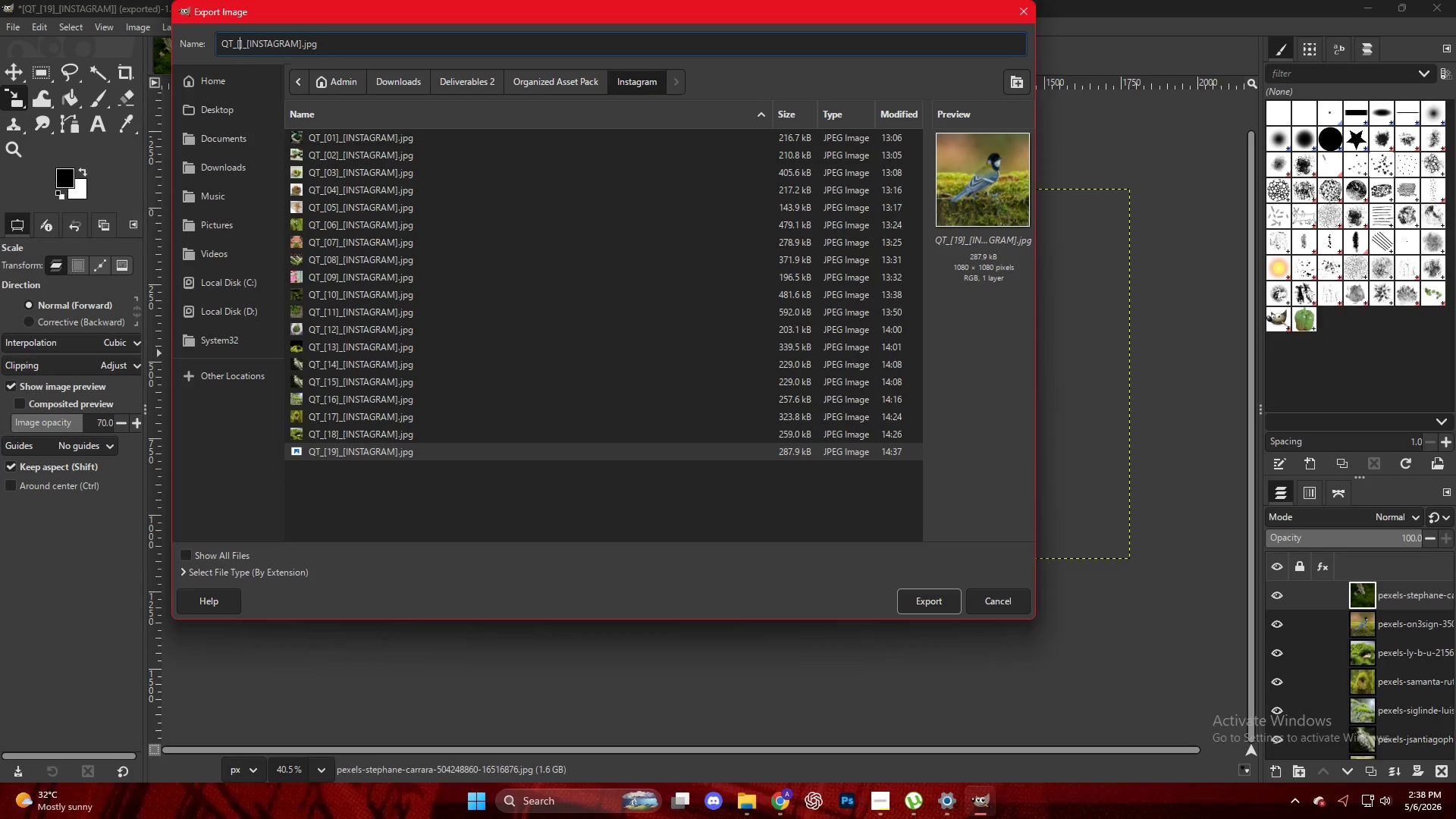 
key(Backspace)
 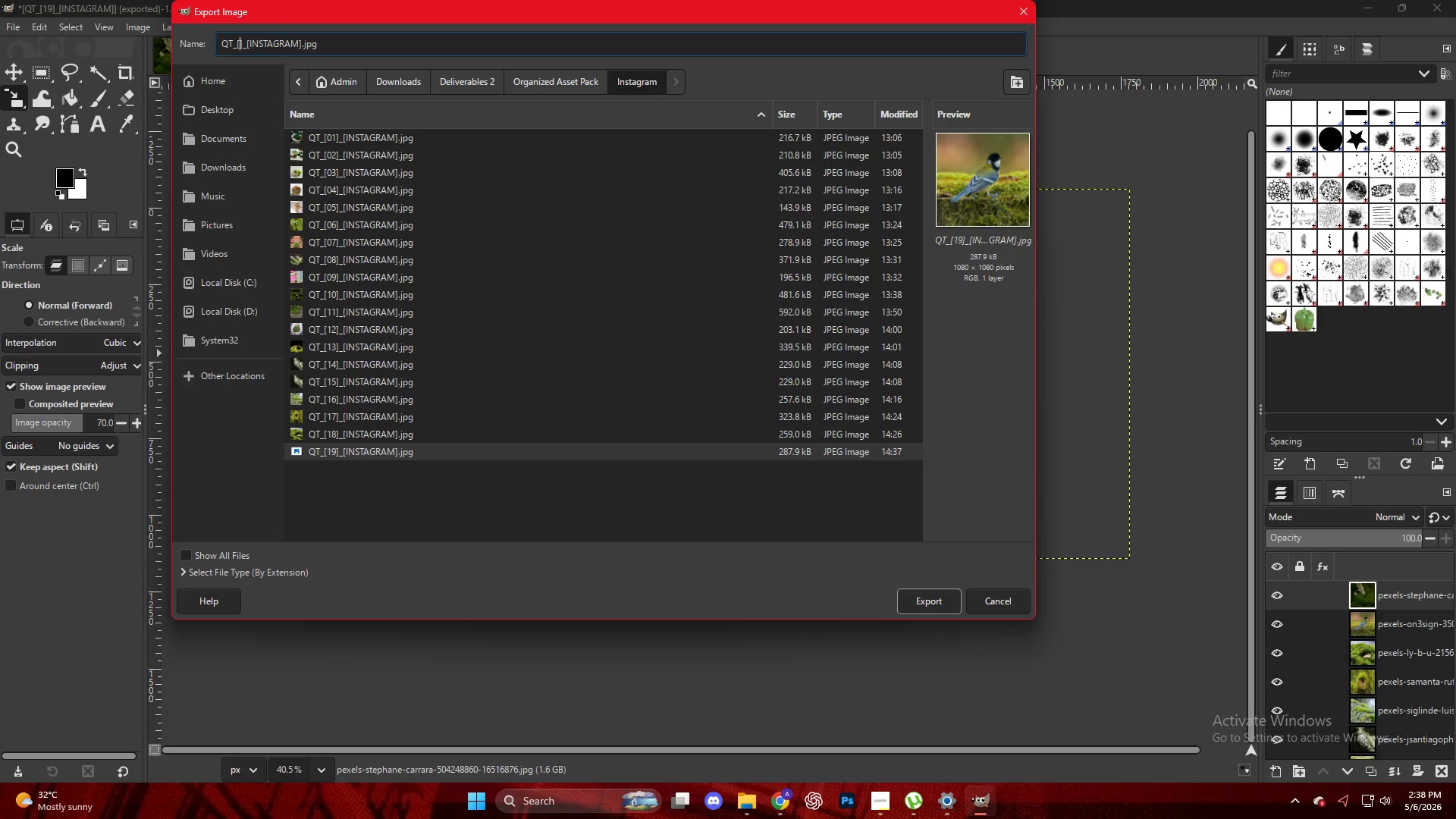 
key(2)
 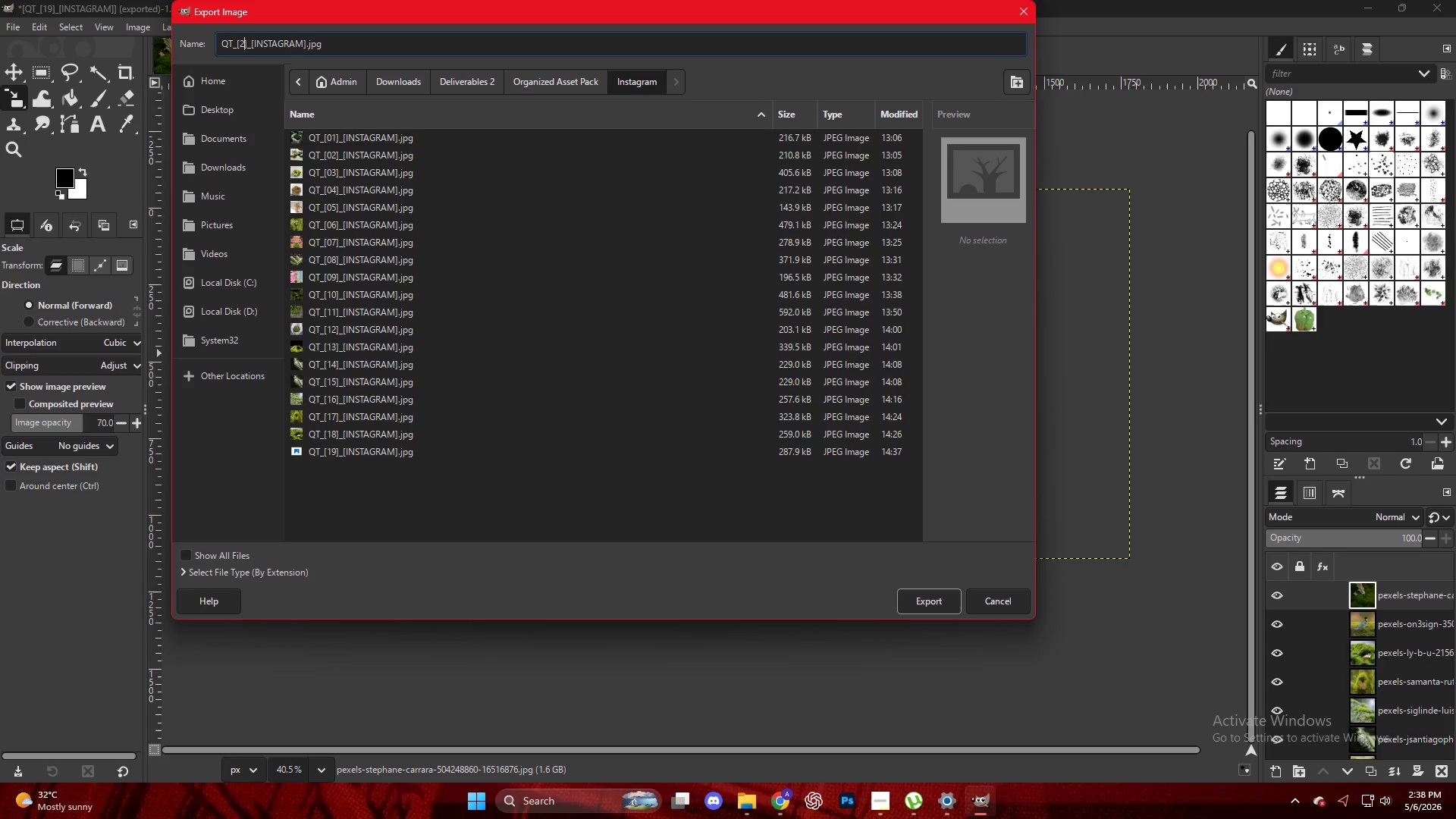 
key(Numpad0)
 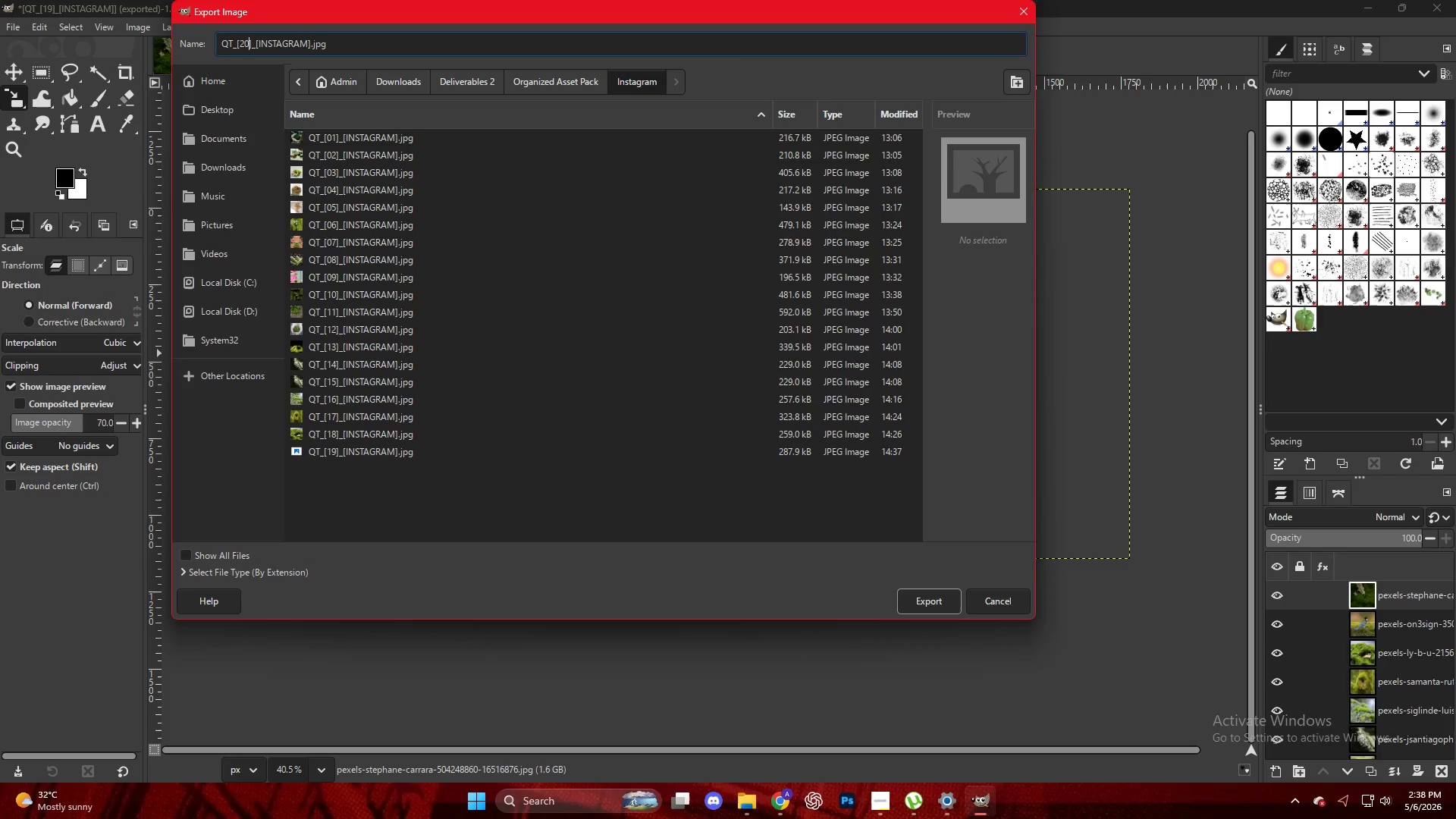 
key(NumpadEnter)
 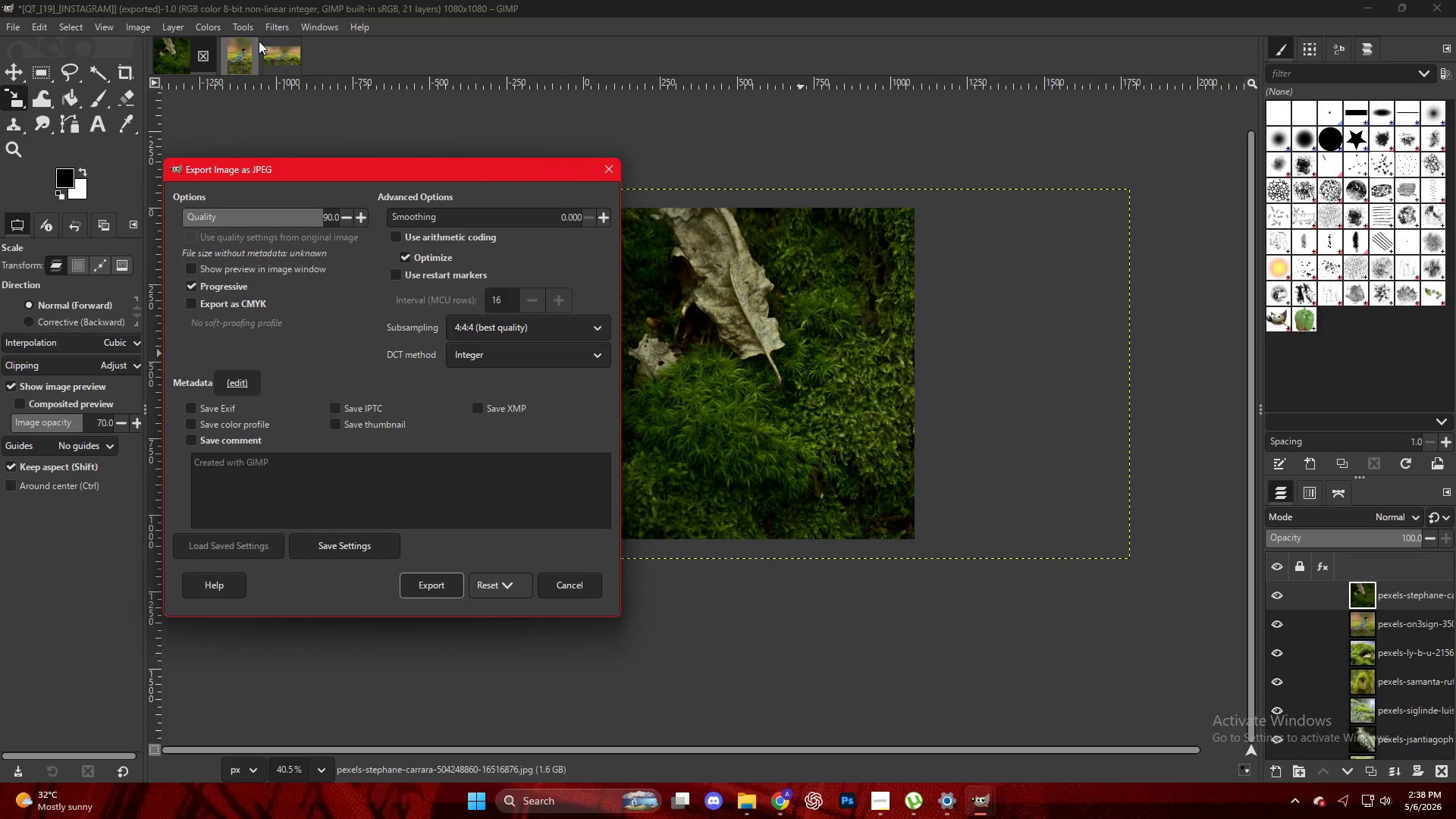 
key(NumpadEnter)
 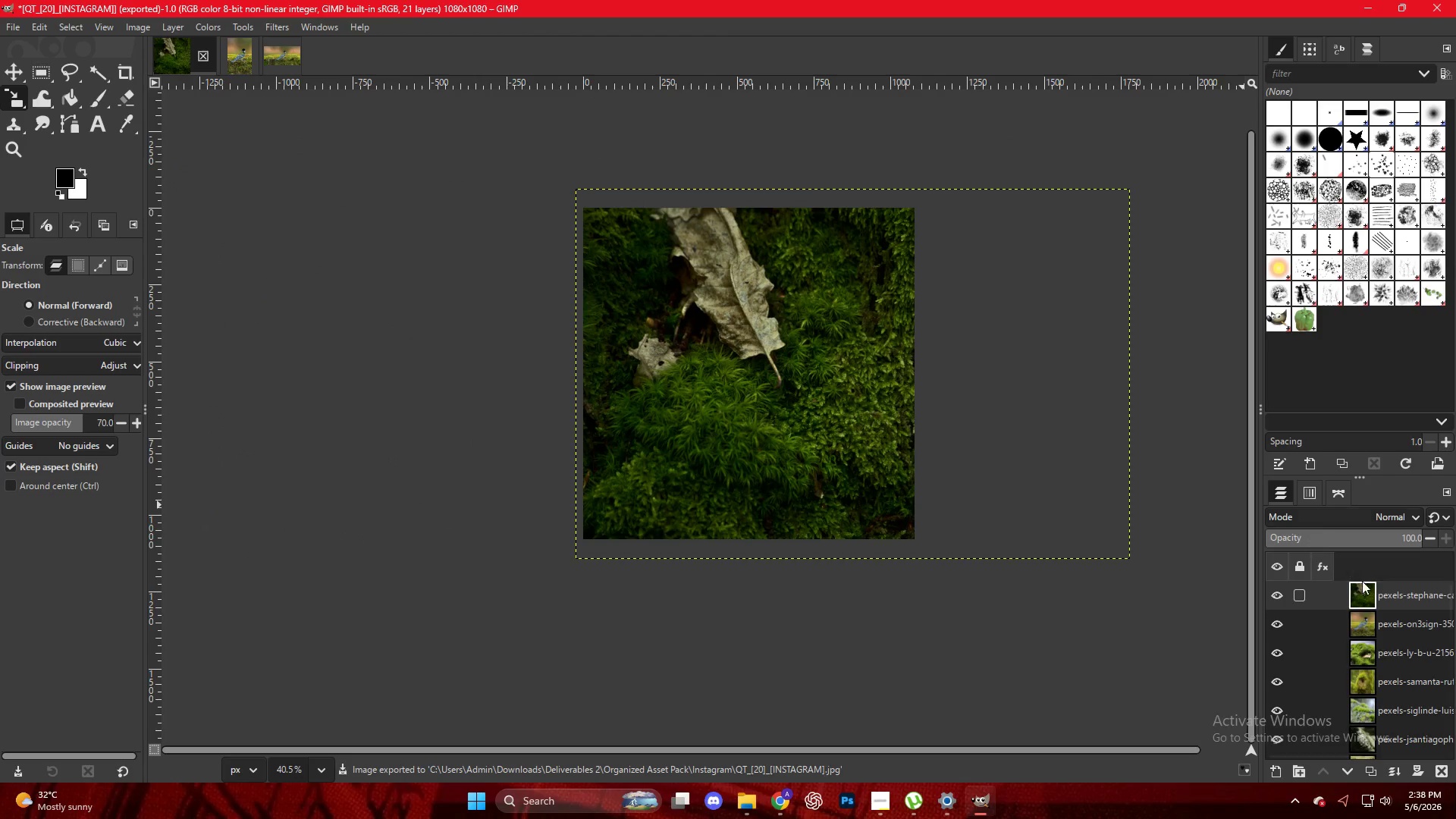 
left_click_drag(start_coordinate=[1373, 600], to_coordinate=[757, 378])
 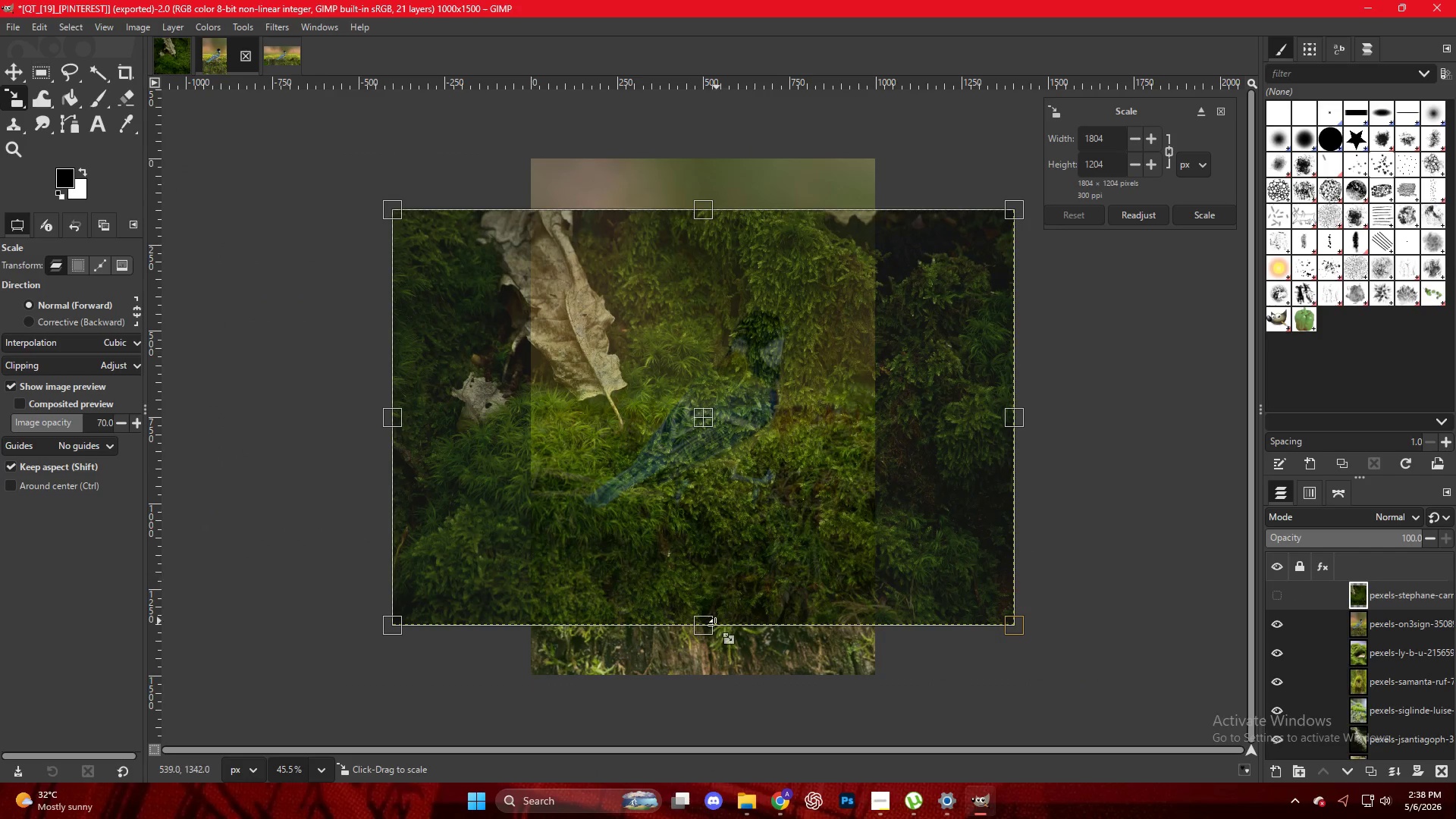 
left_click_drag(start_coordinate=[710, 626], to_coordinate=[722, 686])
 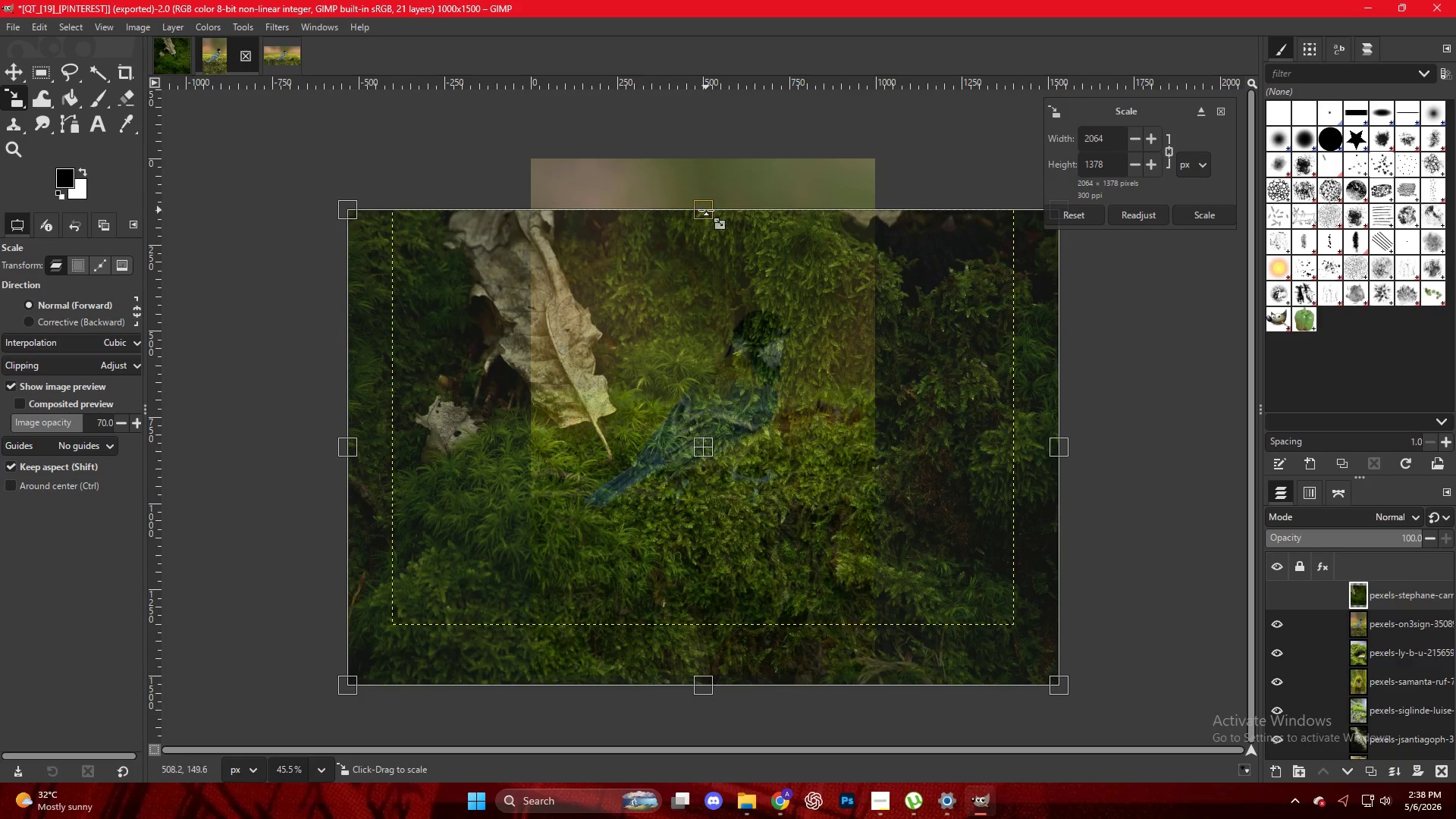 
left_click_drag(start_coordinate=[706, 206], to_coordinate=[689, 146])
 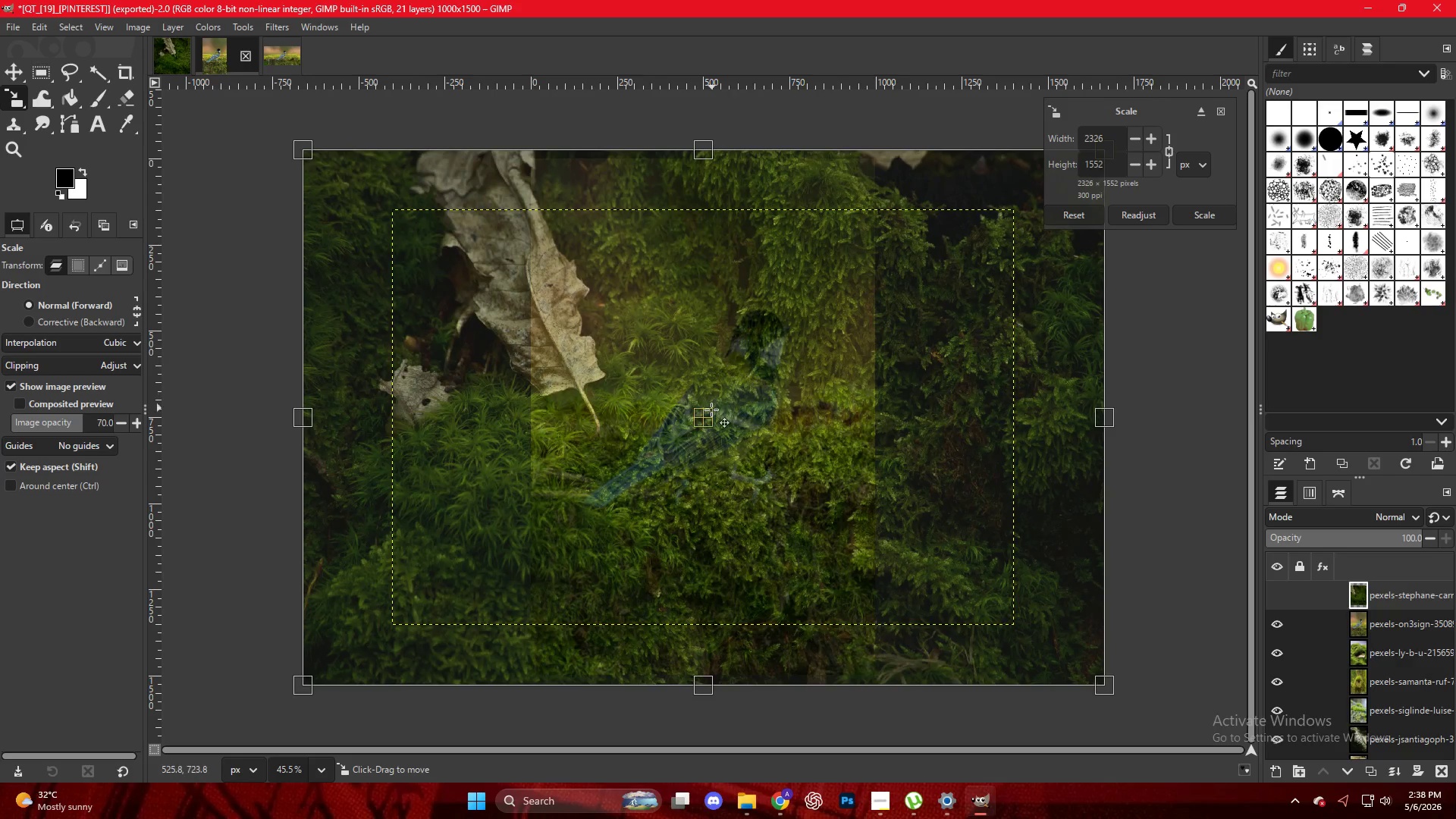 
left_click_drag(start_coordinate=[711, 413], to_coordinate=[704, 413])
 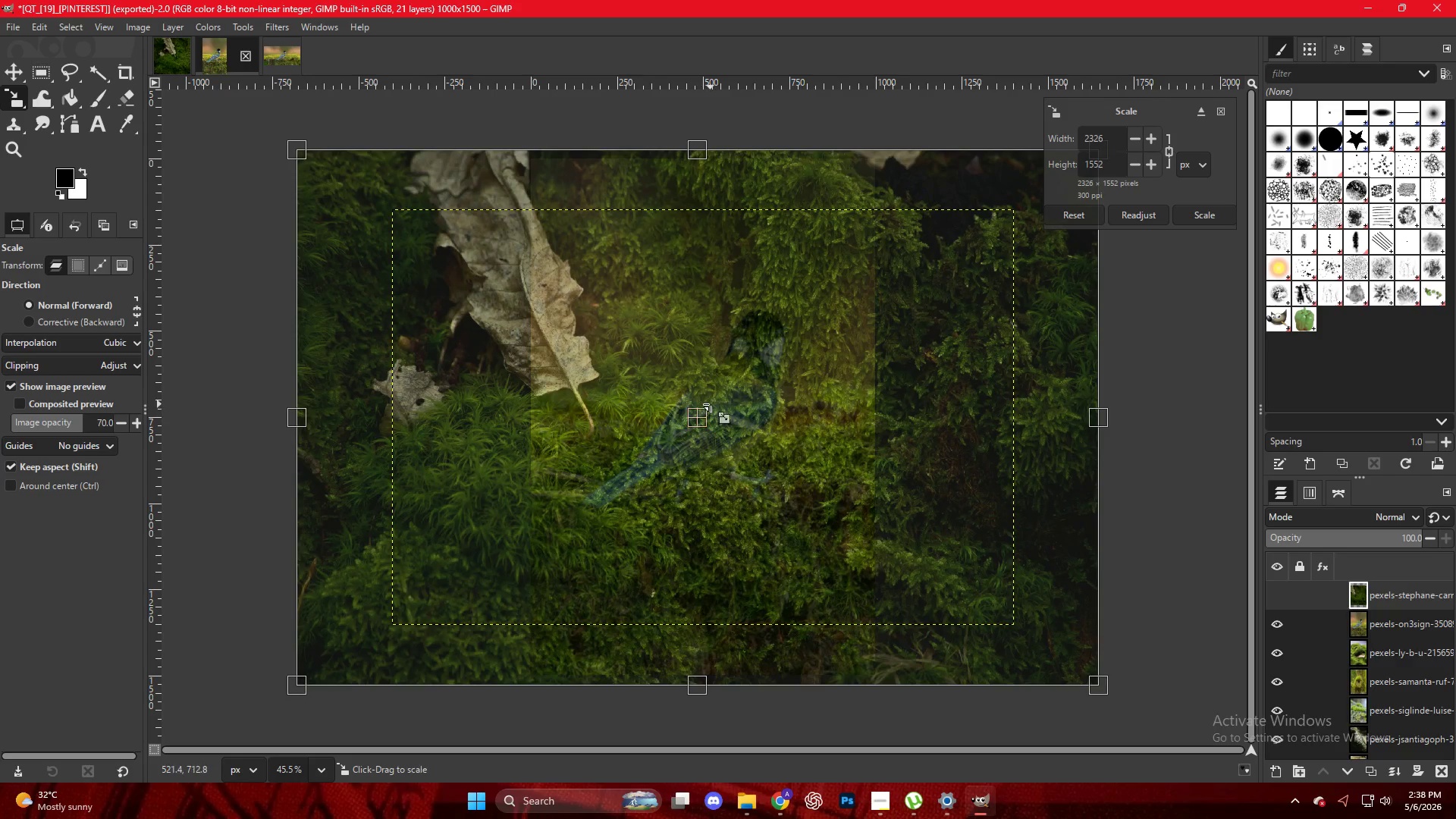 
key(NumpadEnter)
 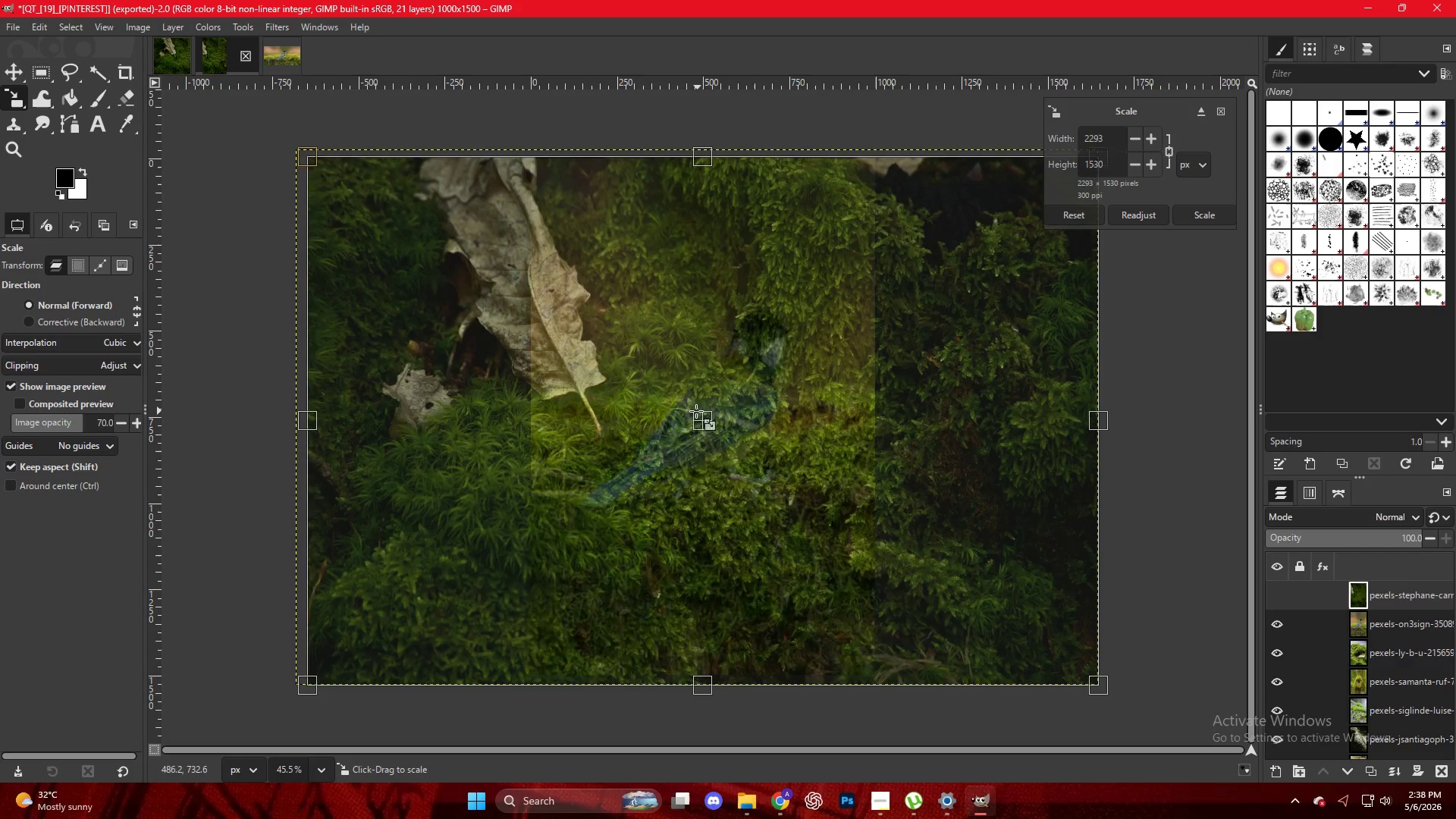 
key(NumpadEnter)
 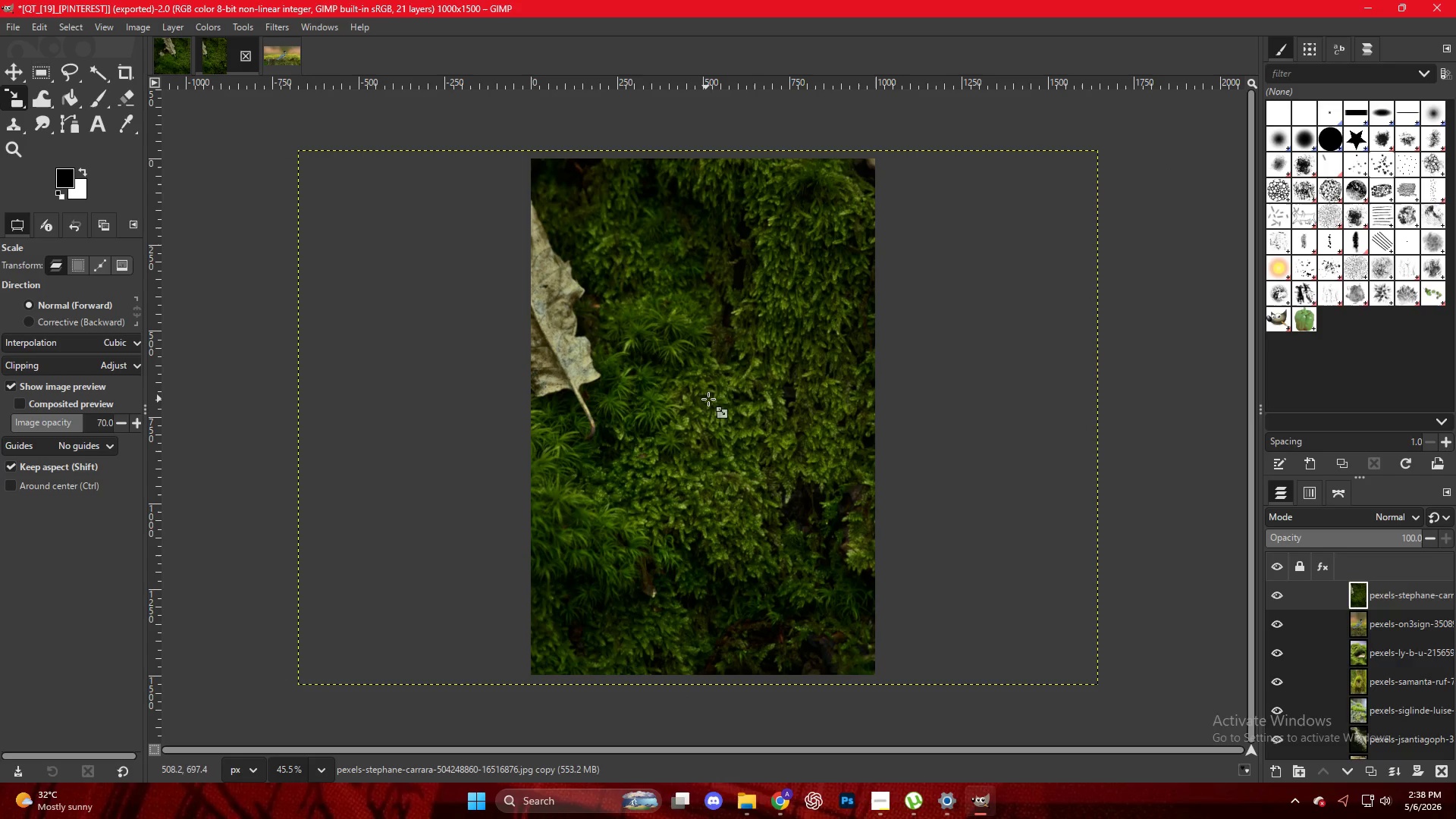 
key(M)
 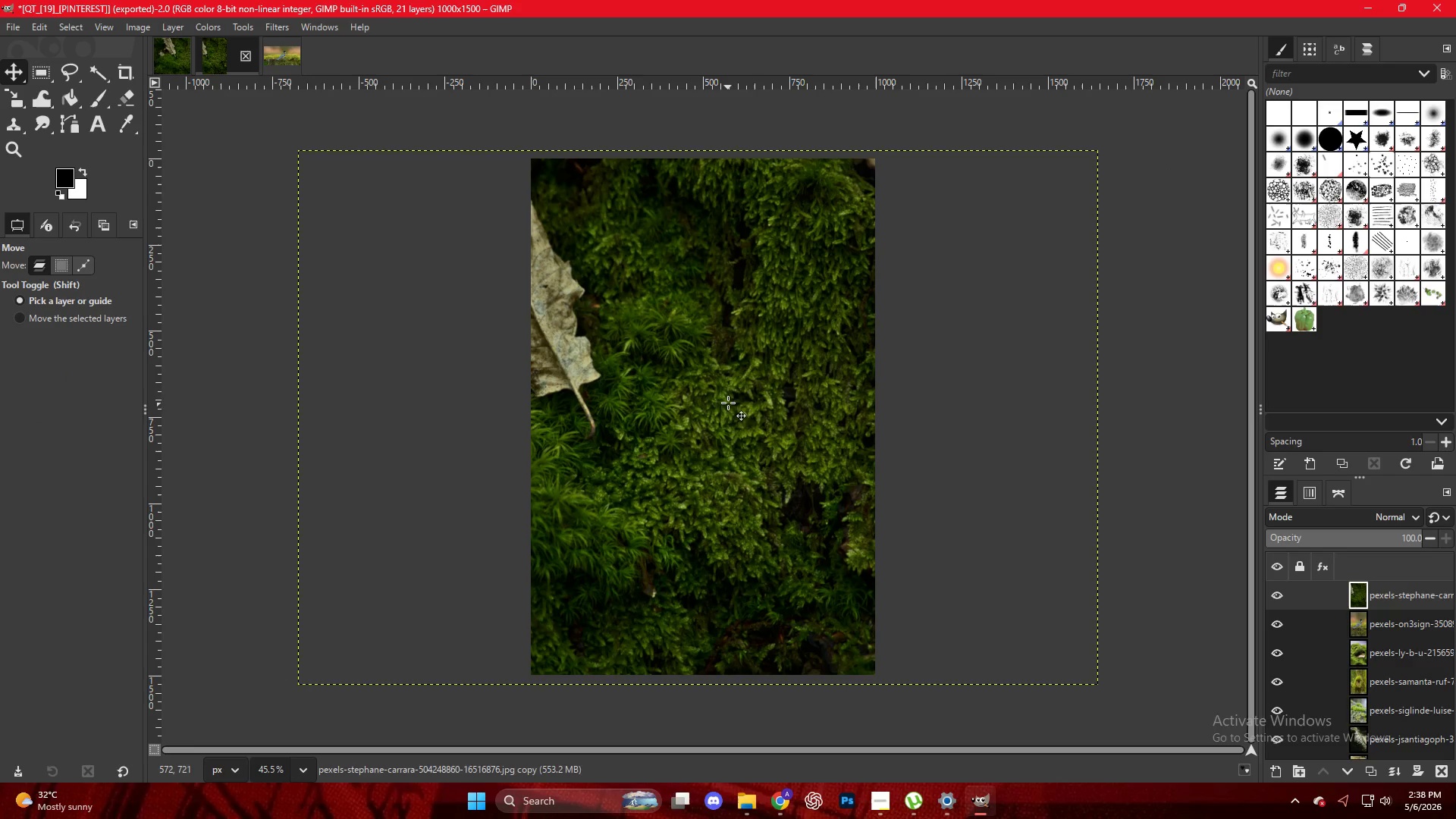 
left_click_drag(start_coordinate=[731, 393], to_coordinate=[808, 394])
 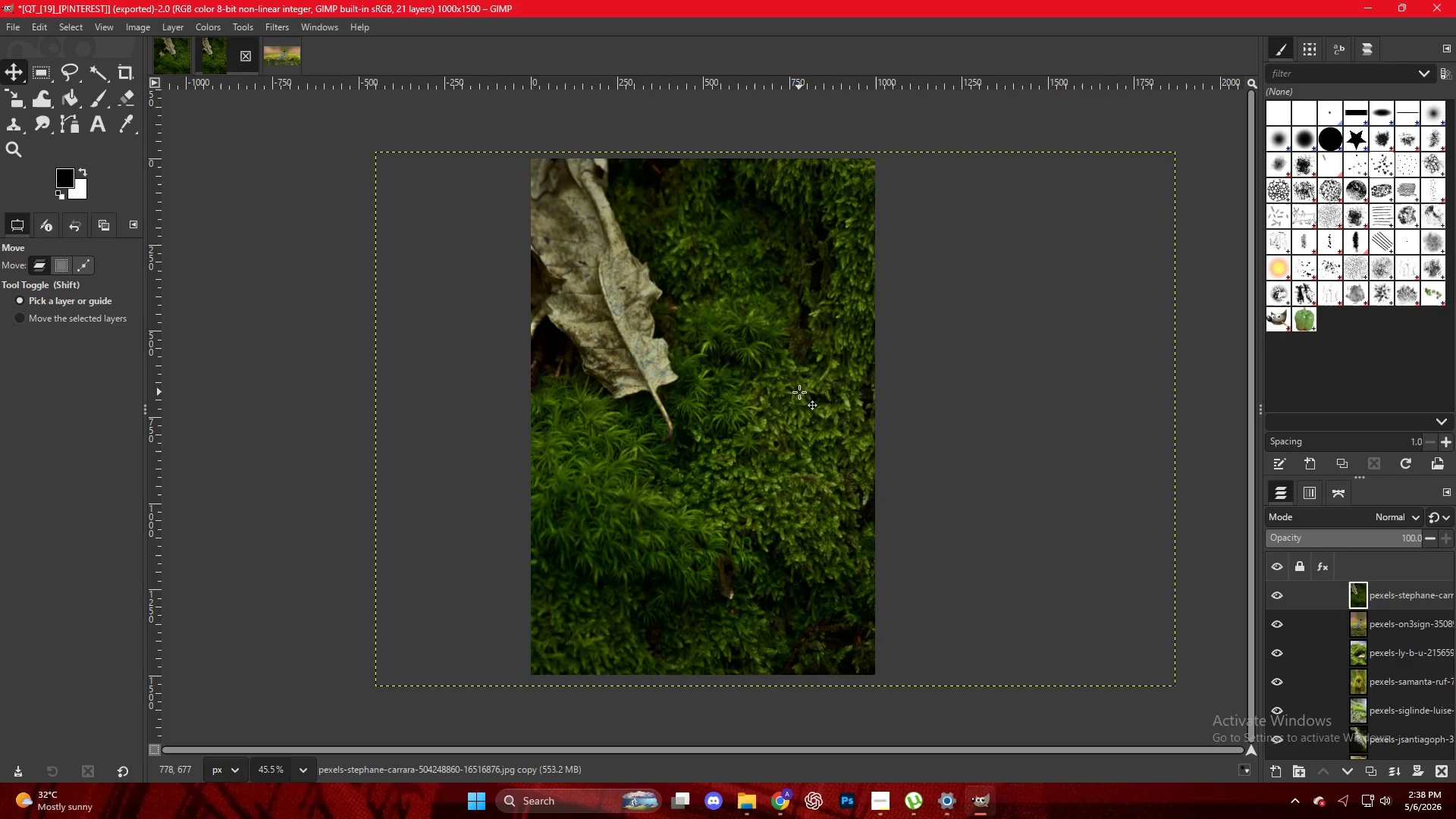 
key(NumpadEnter)
 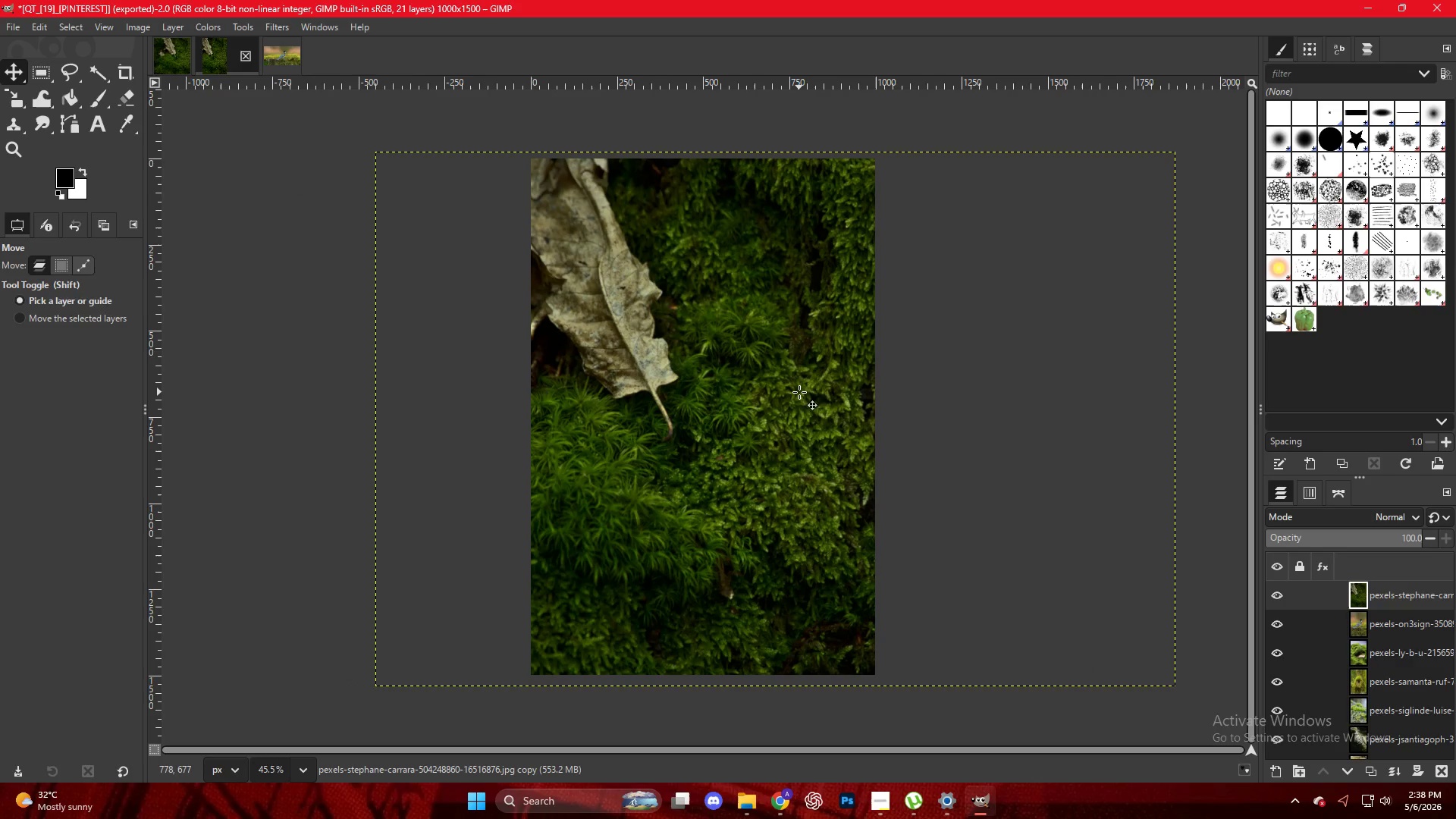 
key(Control+Shift+E)
 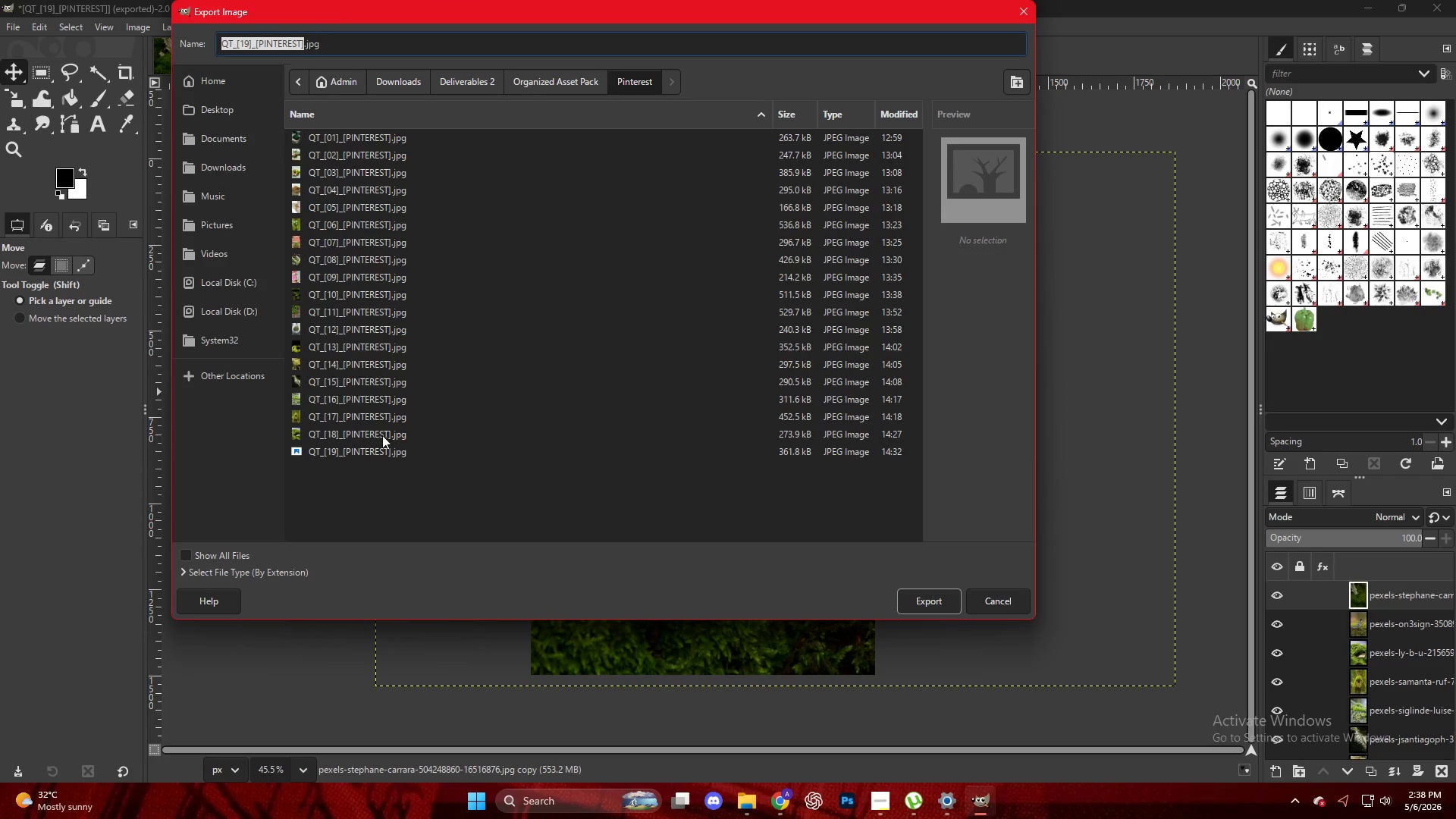 
left_click([375, 448])
 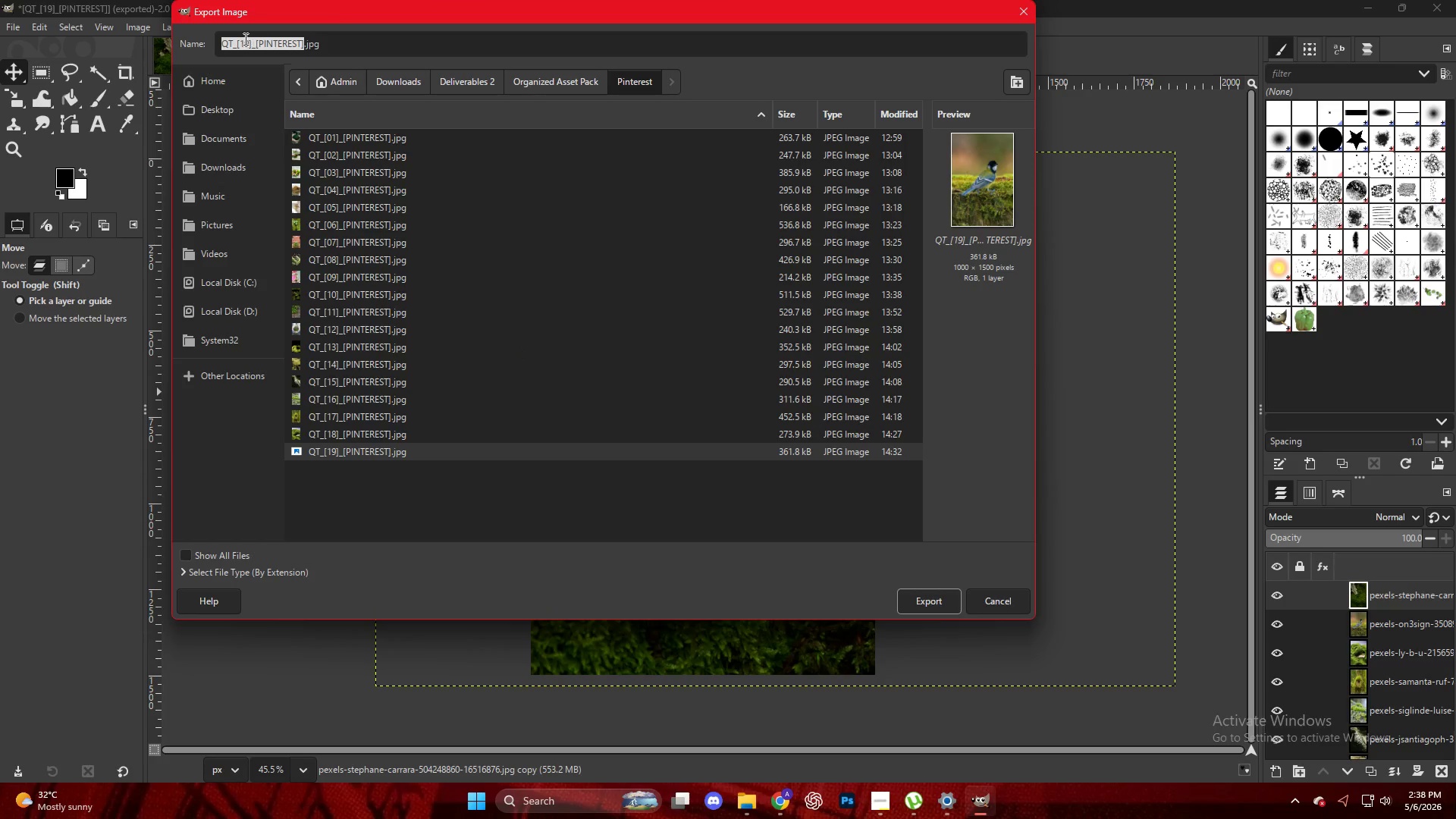 
left_click([244, 45])
 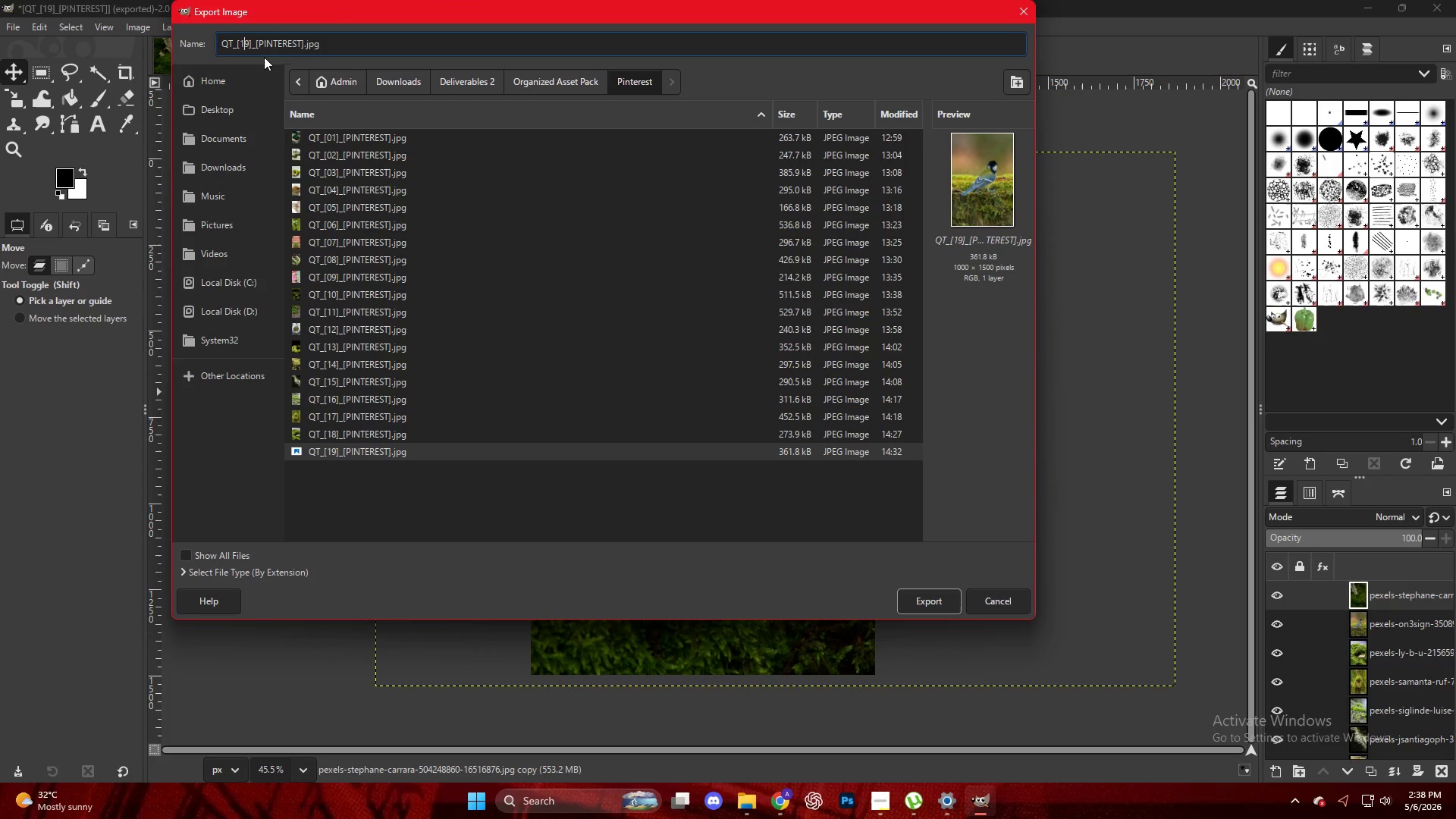 
key(ArrowRight)
 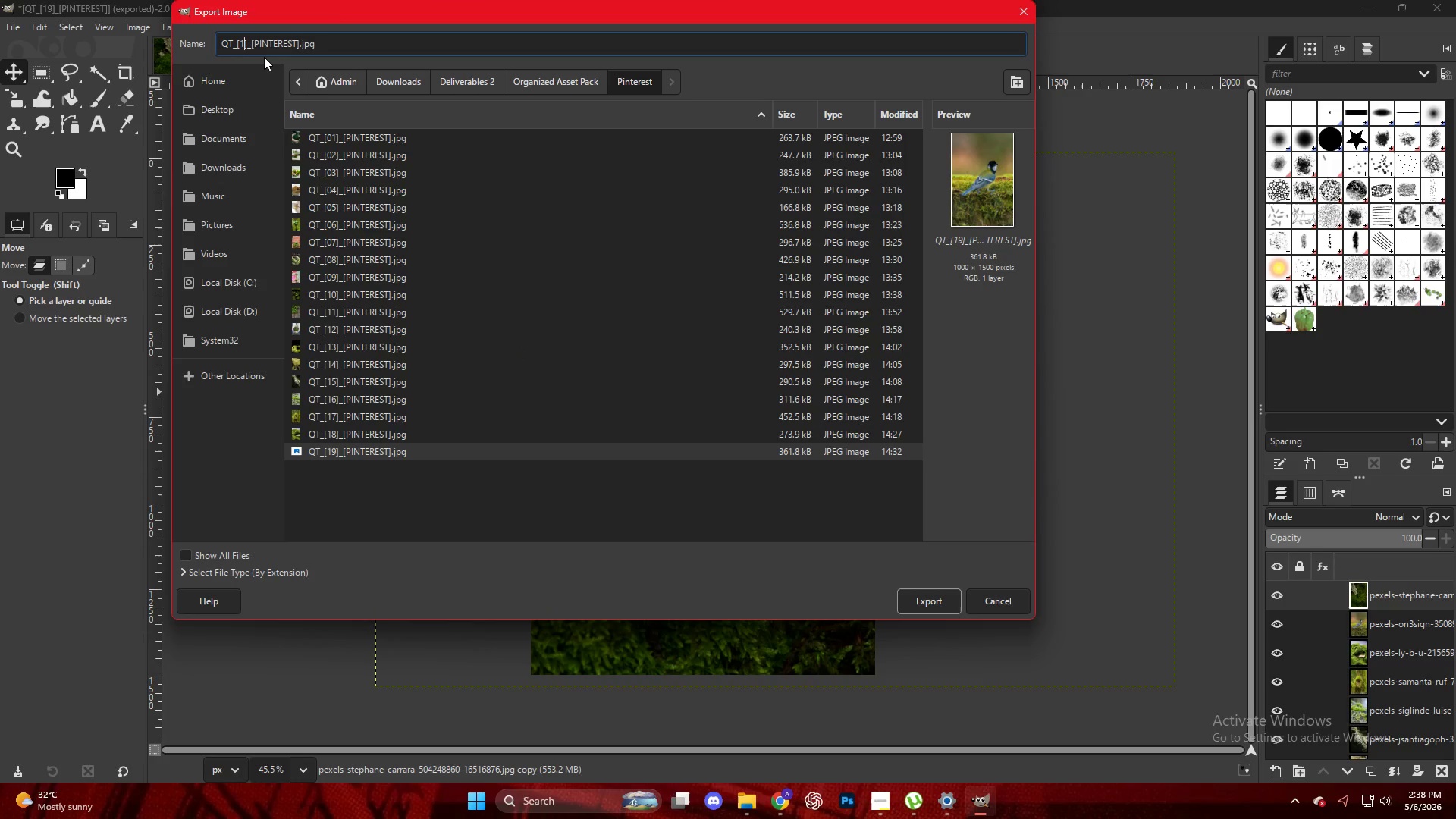 
key(Backspace)
 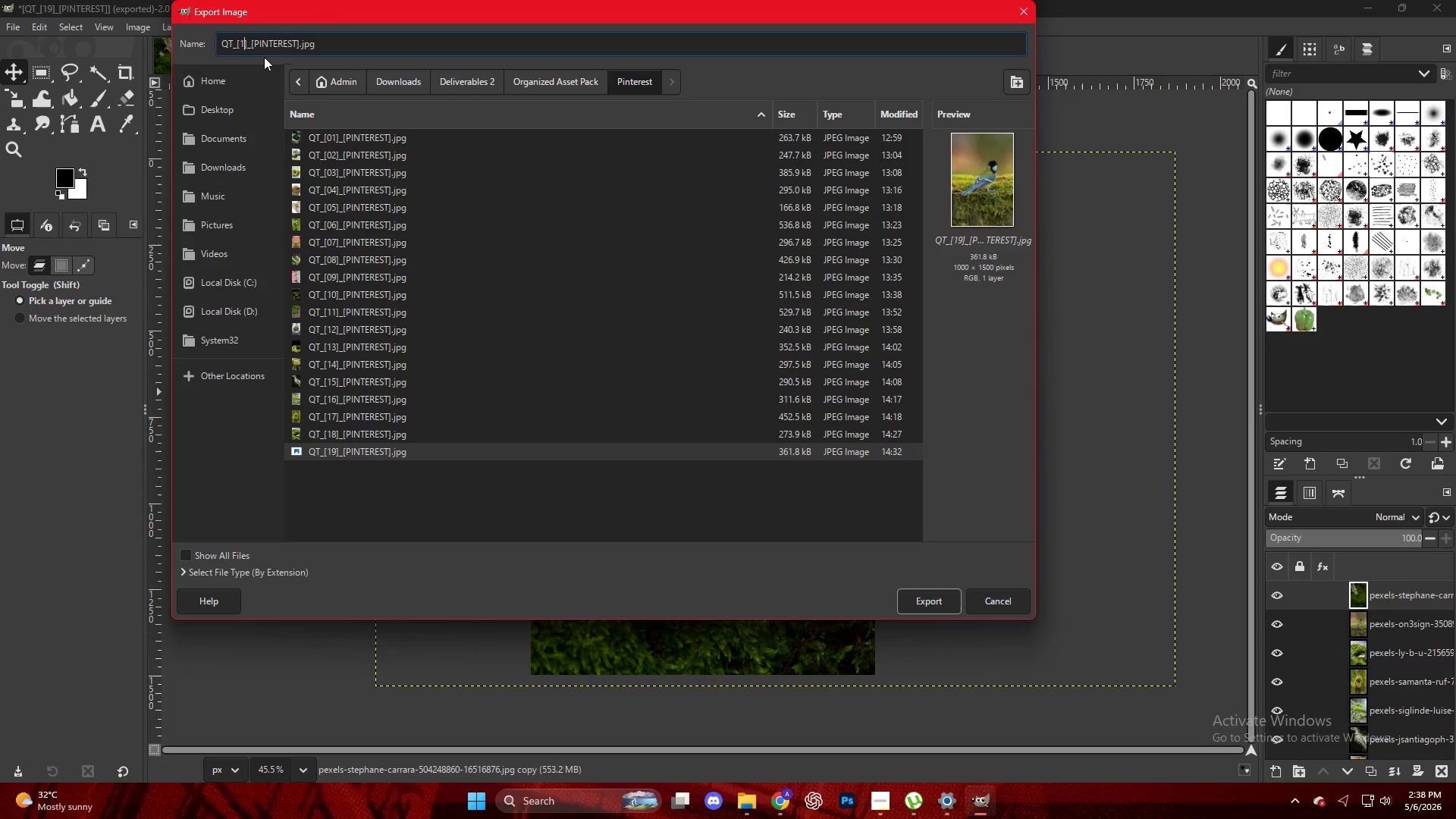 
key(Backspace)
 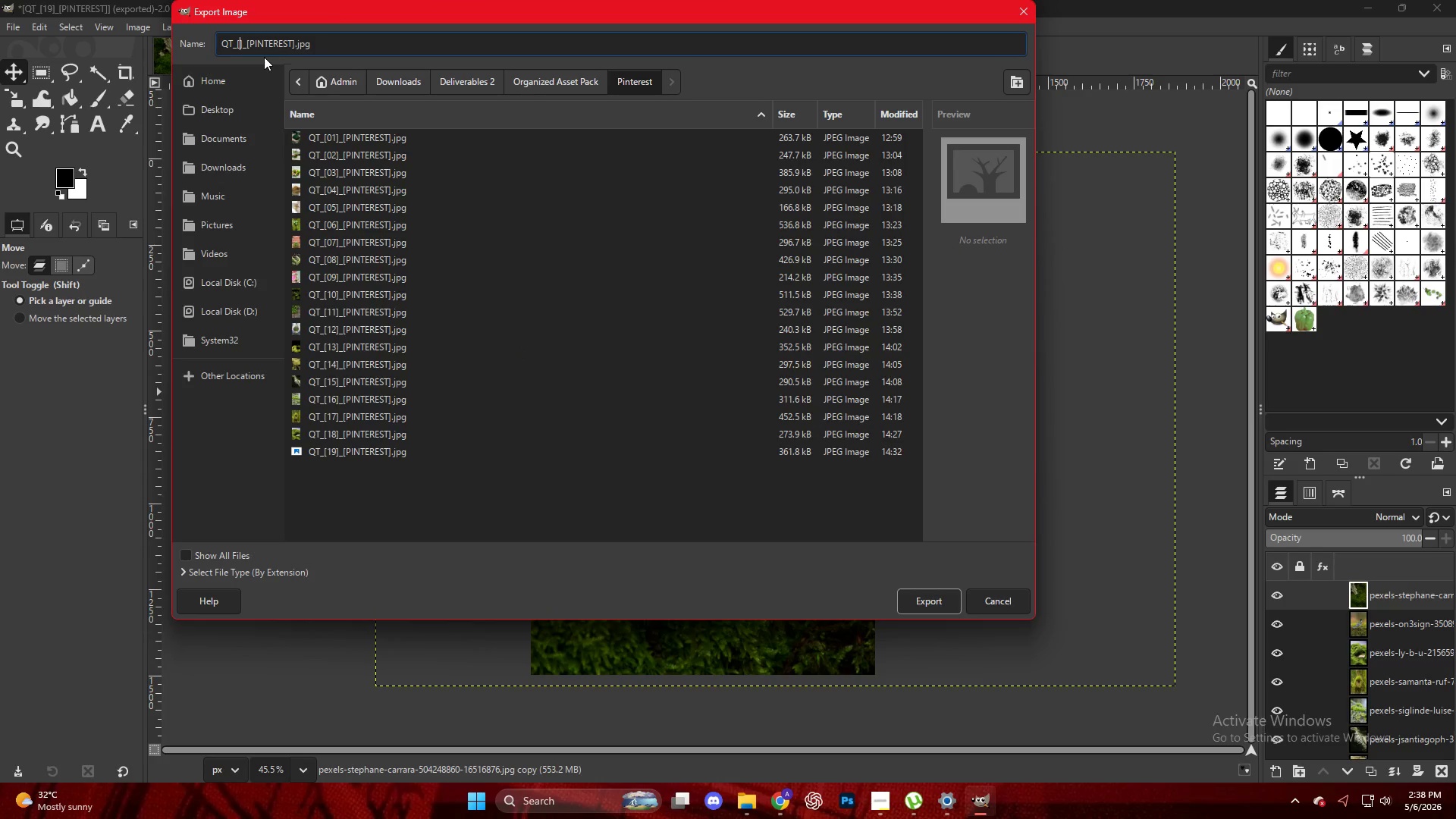 
key(Numpad3)
 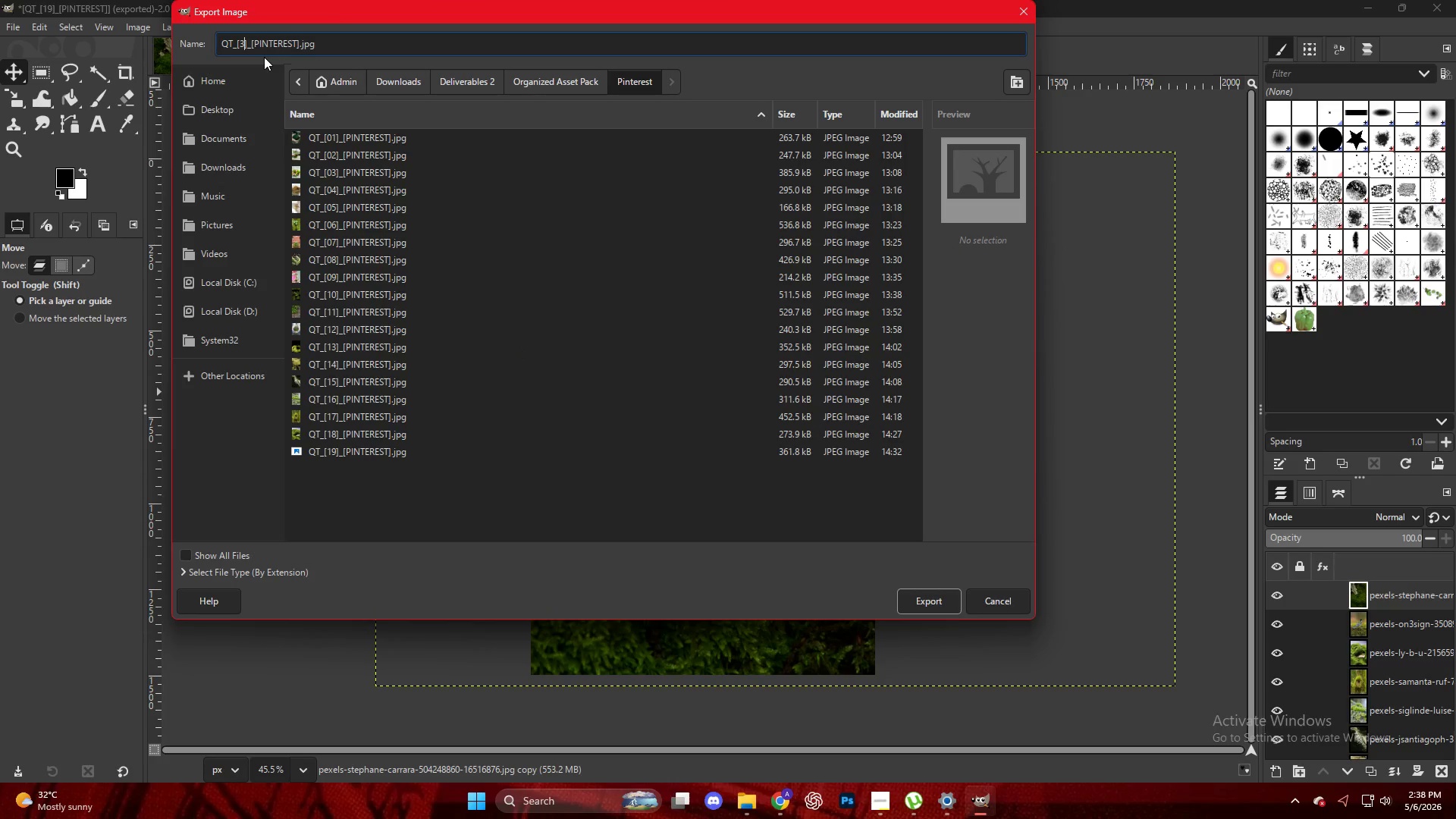 
key(Numpad0)
 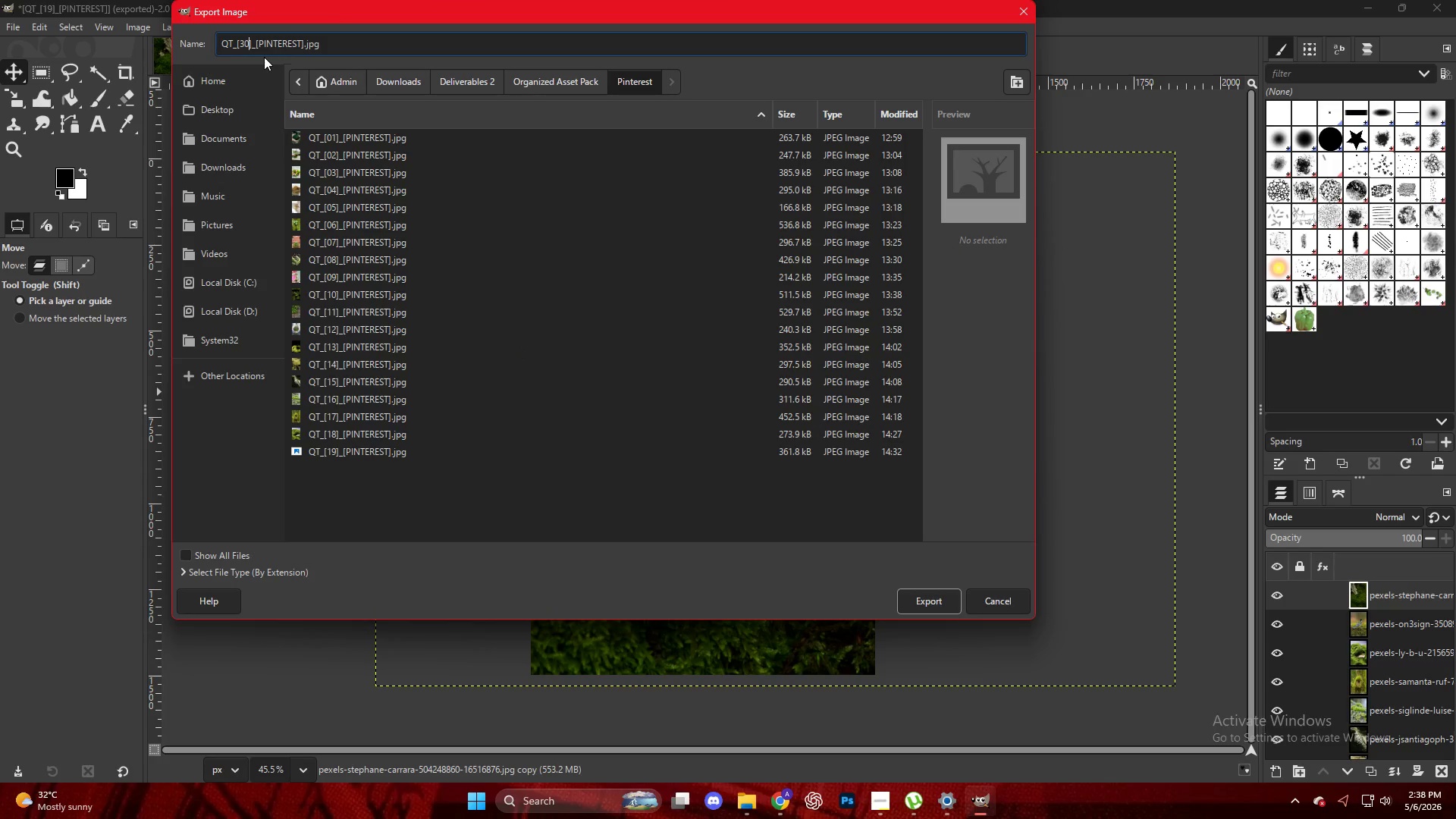 
key(Backspace)
 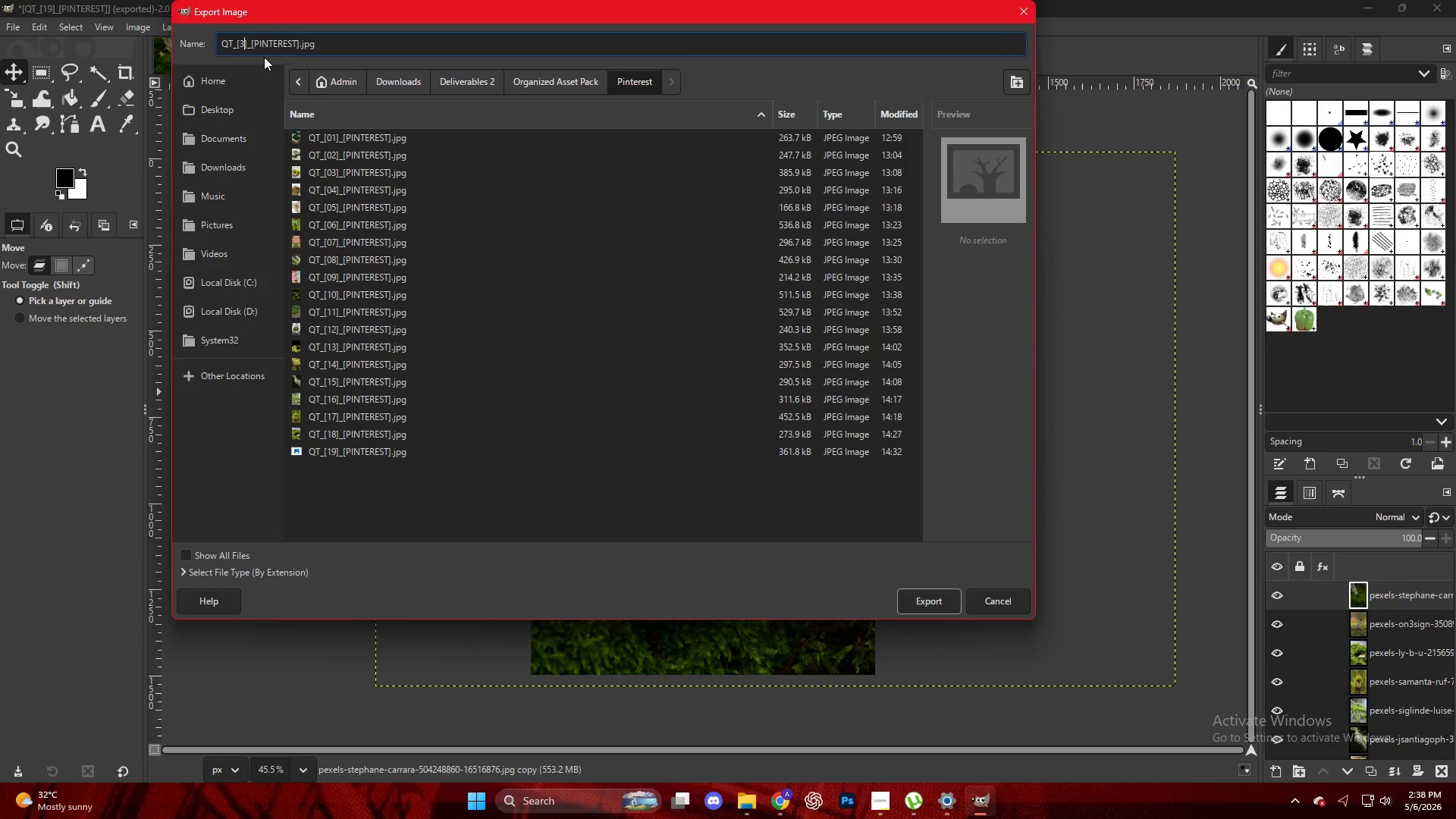 
key(Backspace)
 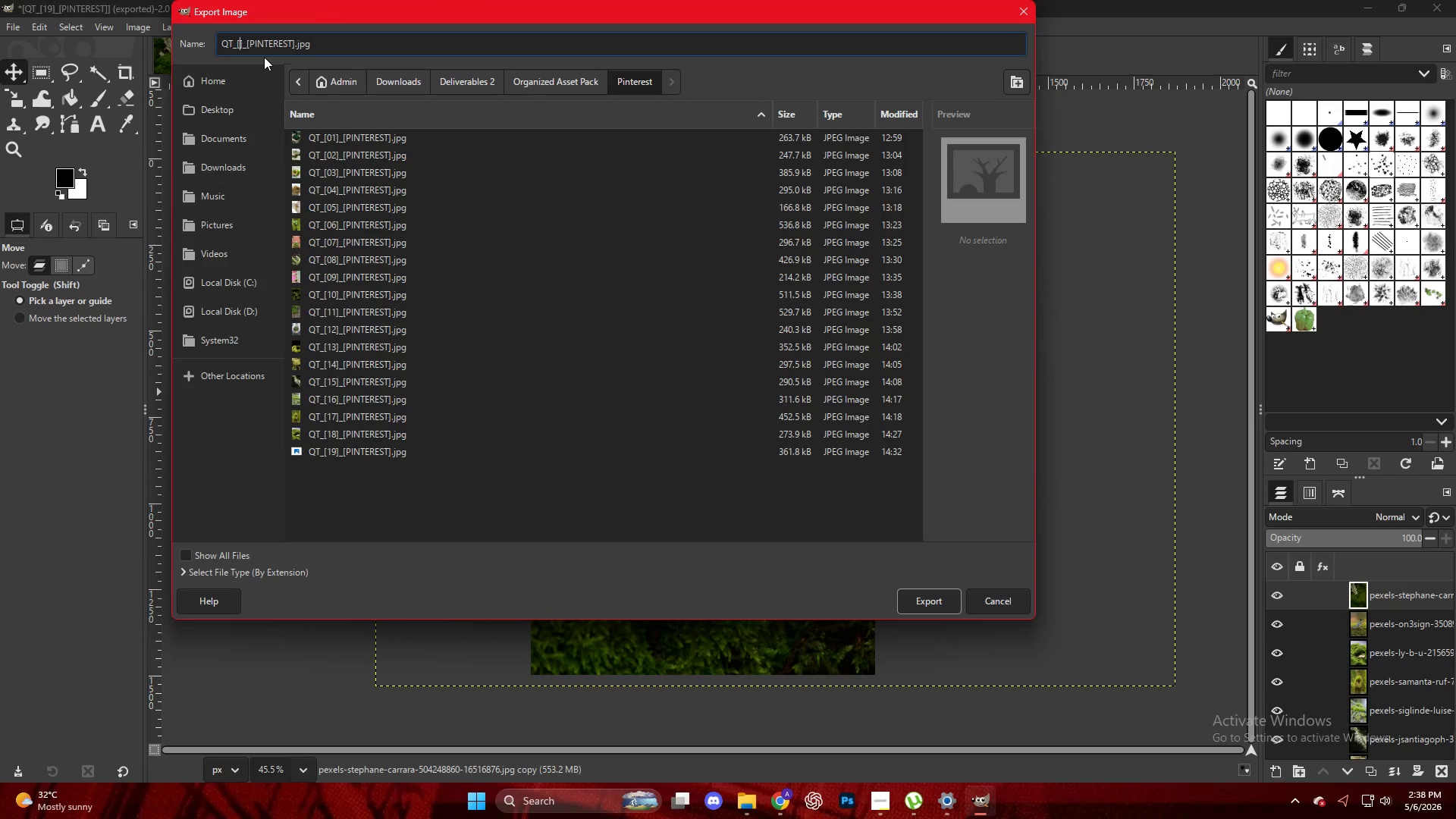 
key(Numpad2)
 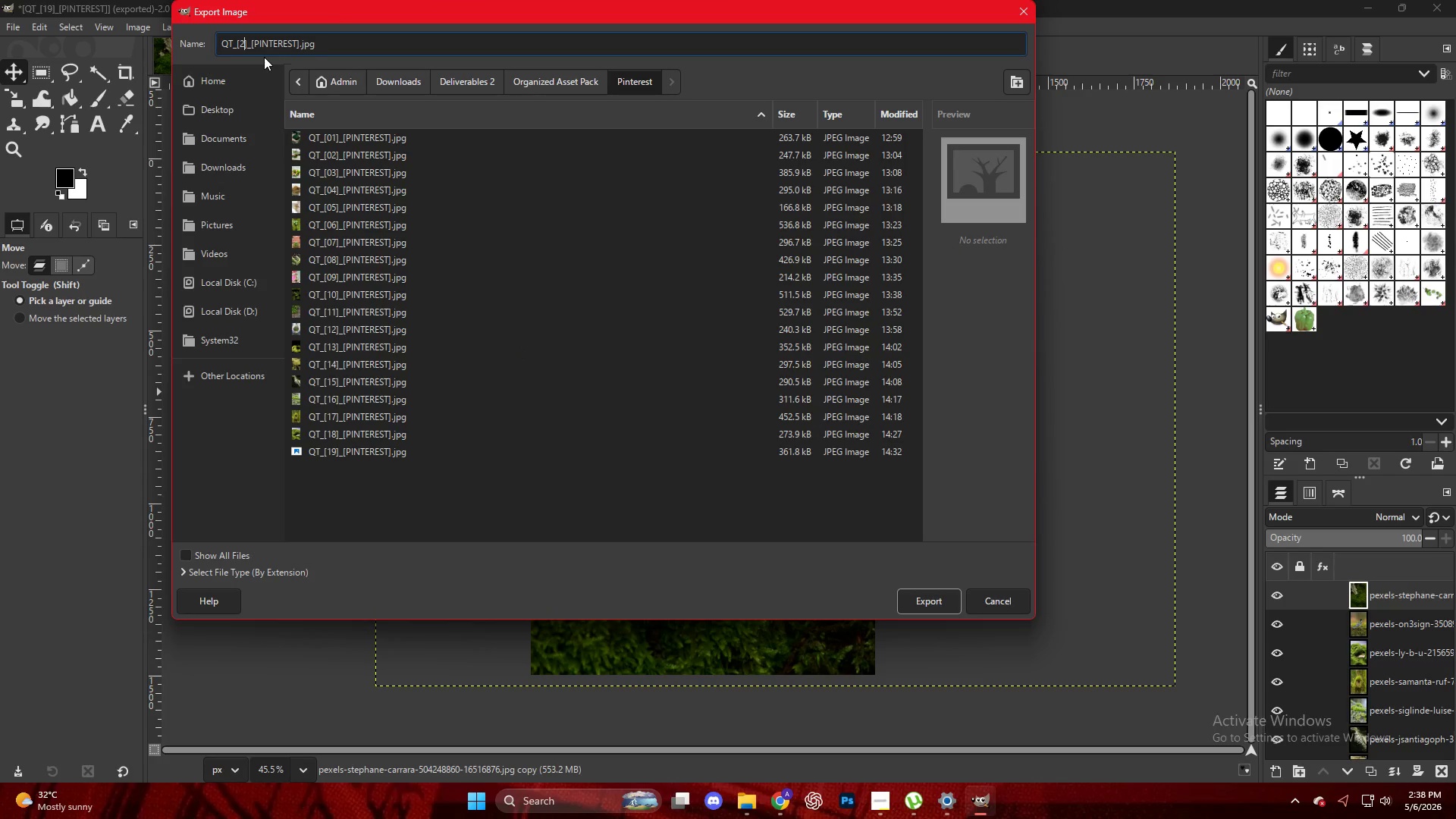 
key(Numpad0)
 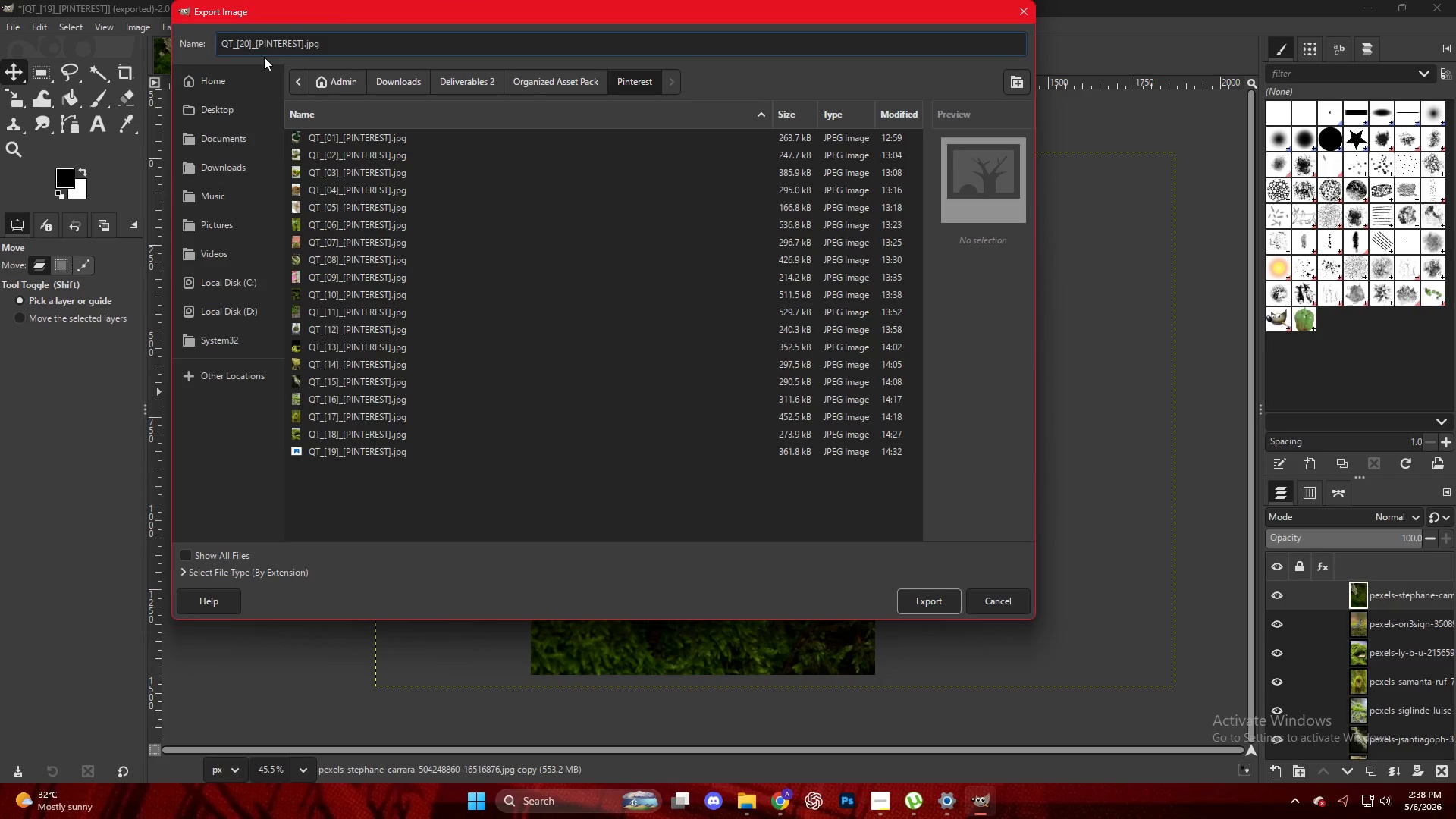 
key(NumpadEnter)
 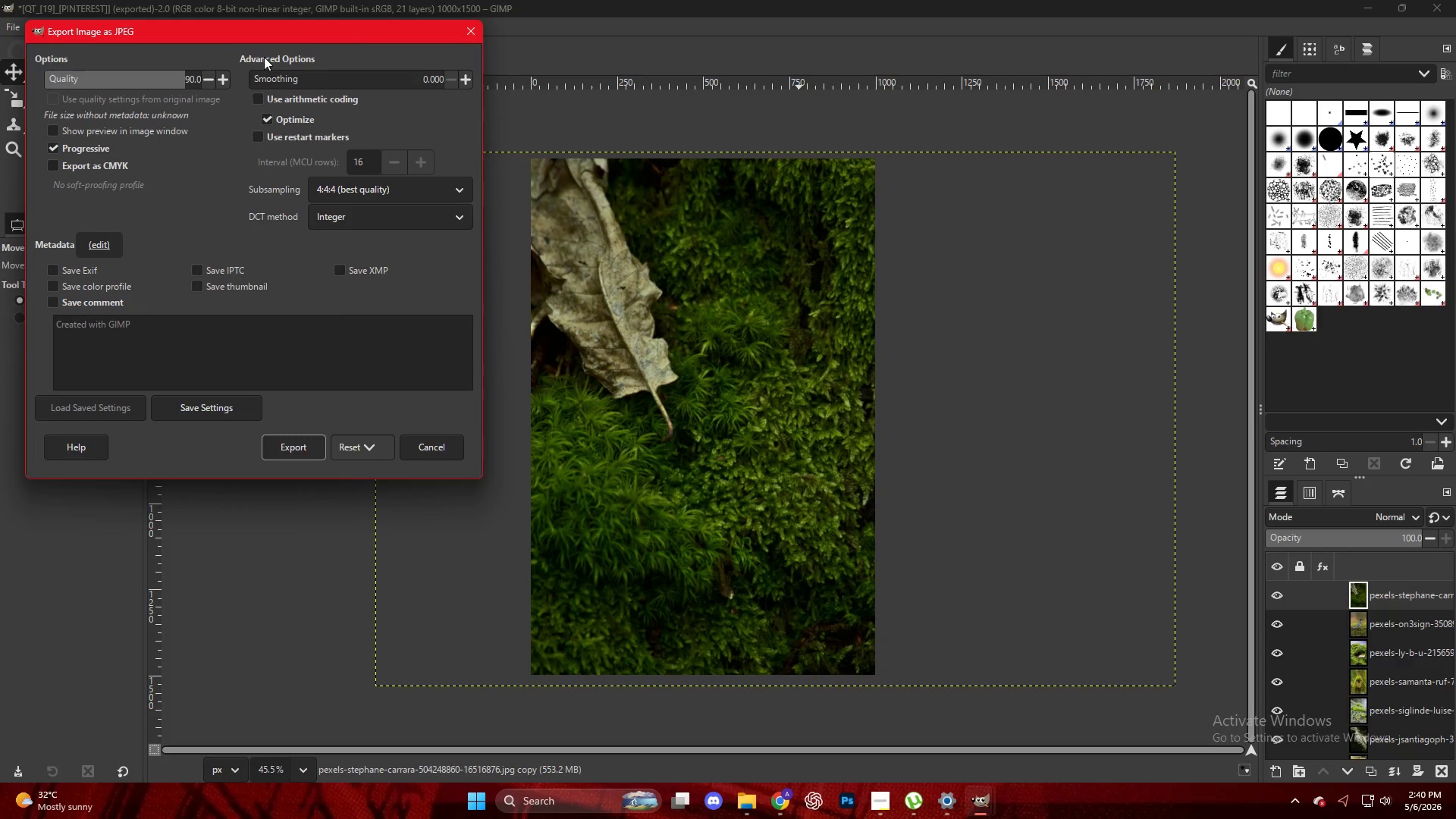 
wait(93.66)
 